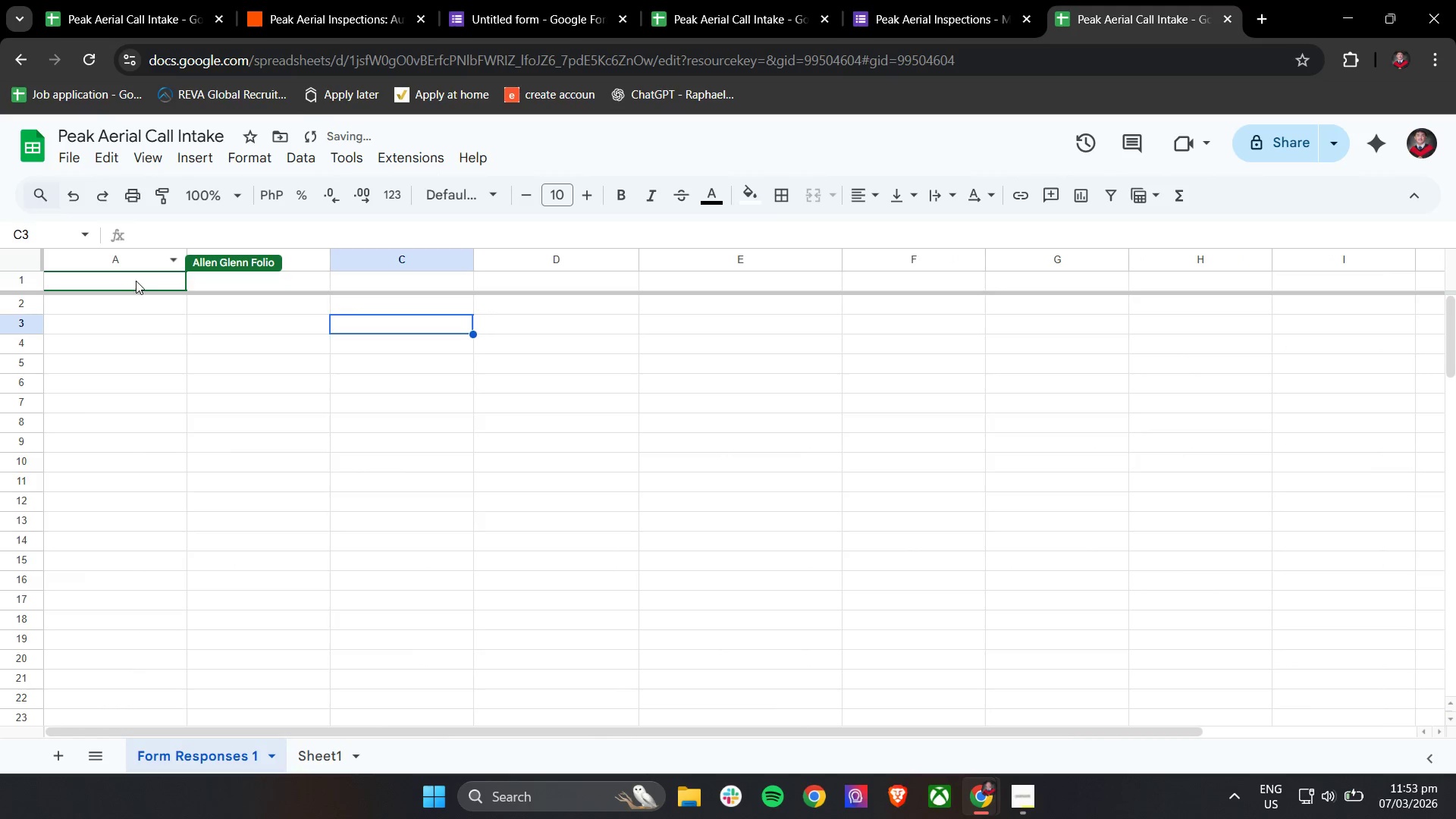 
left_click([261, 315])
 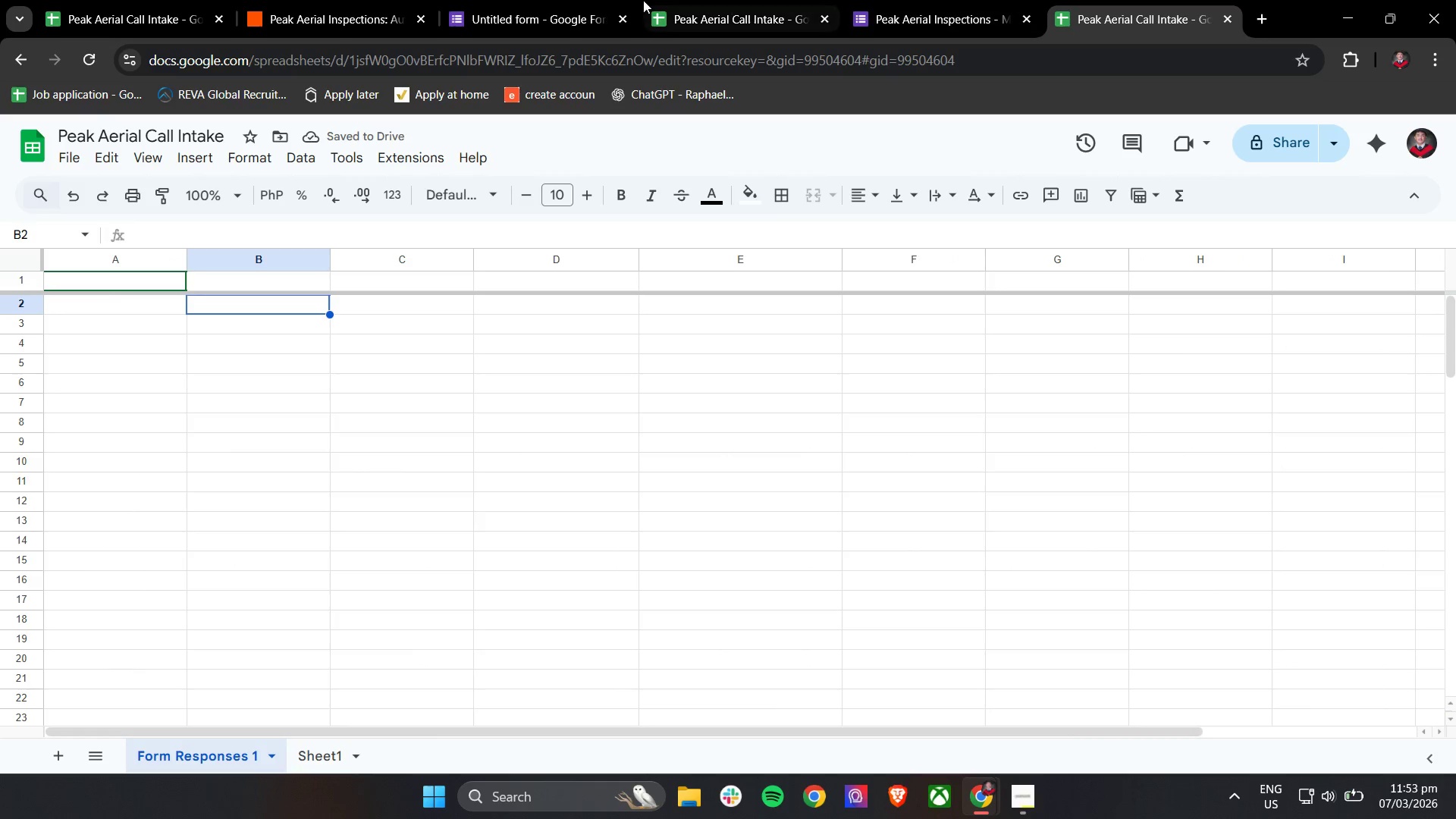 
double_click([719, 0])
 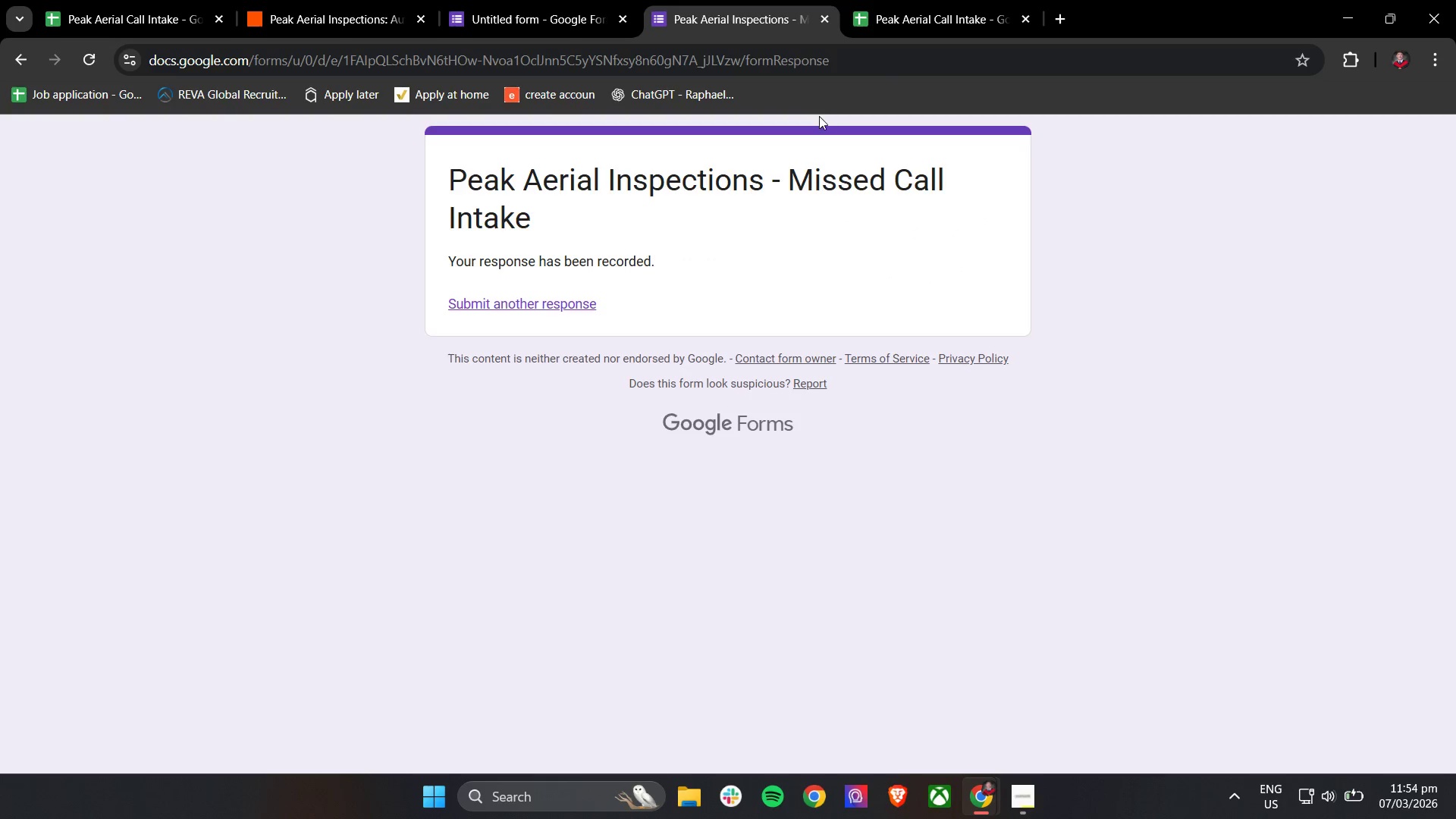 
left_click([1008, 4])
 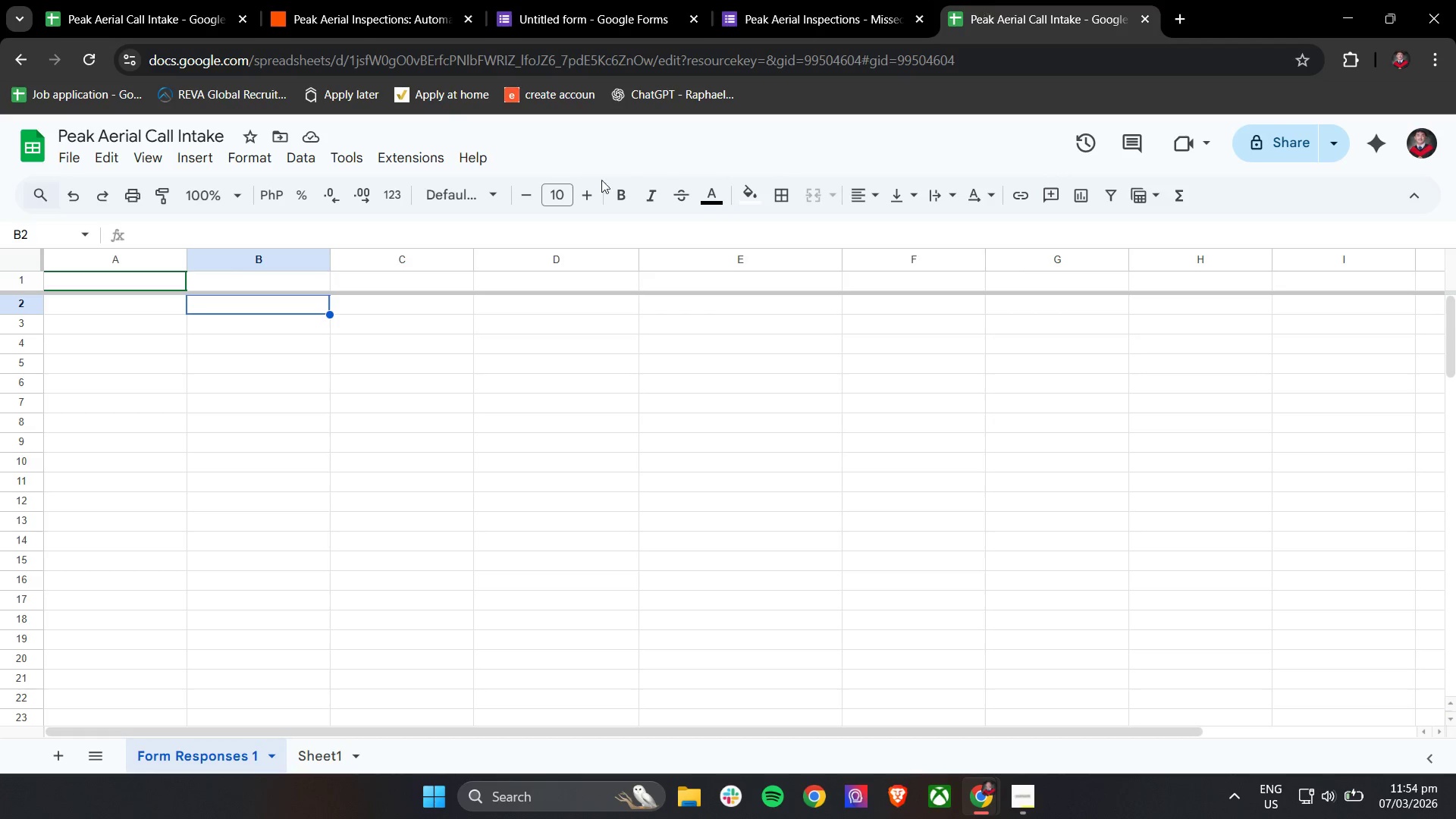 
double_click([429, 419])
 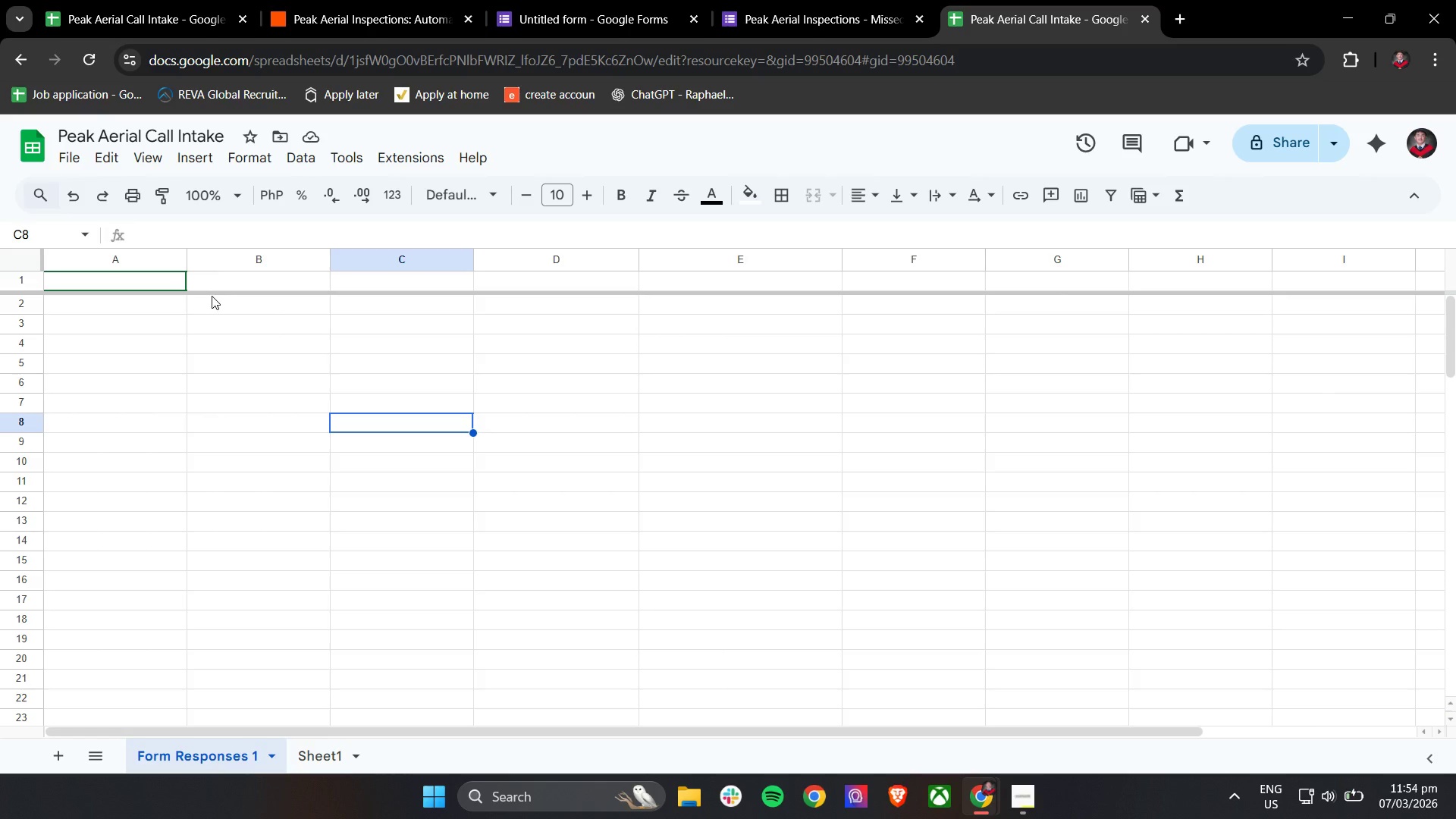 
left_click_drag(start_coordinate=[214, 290], to_coordinate=[218, 416])
 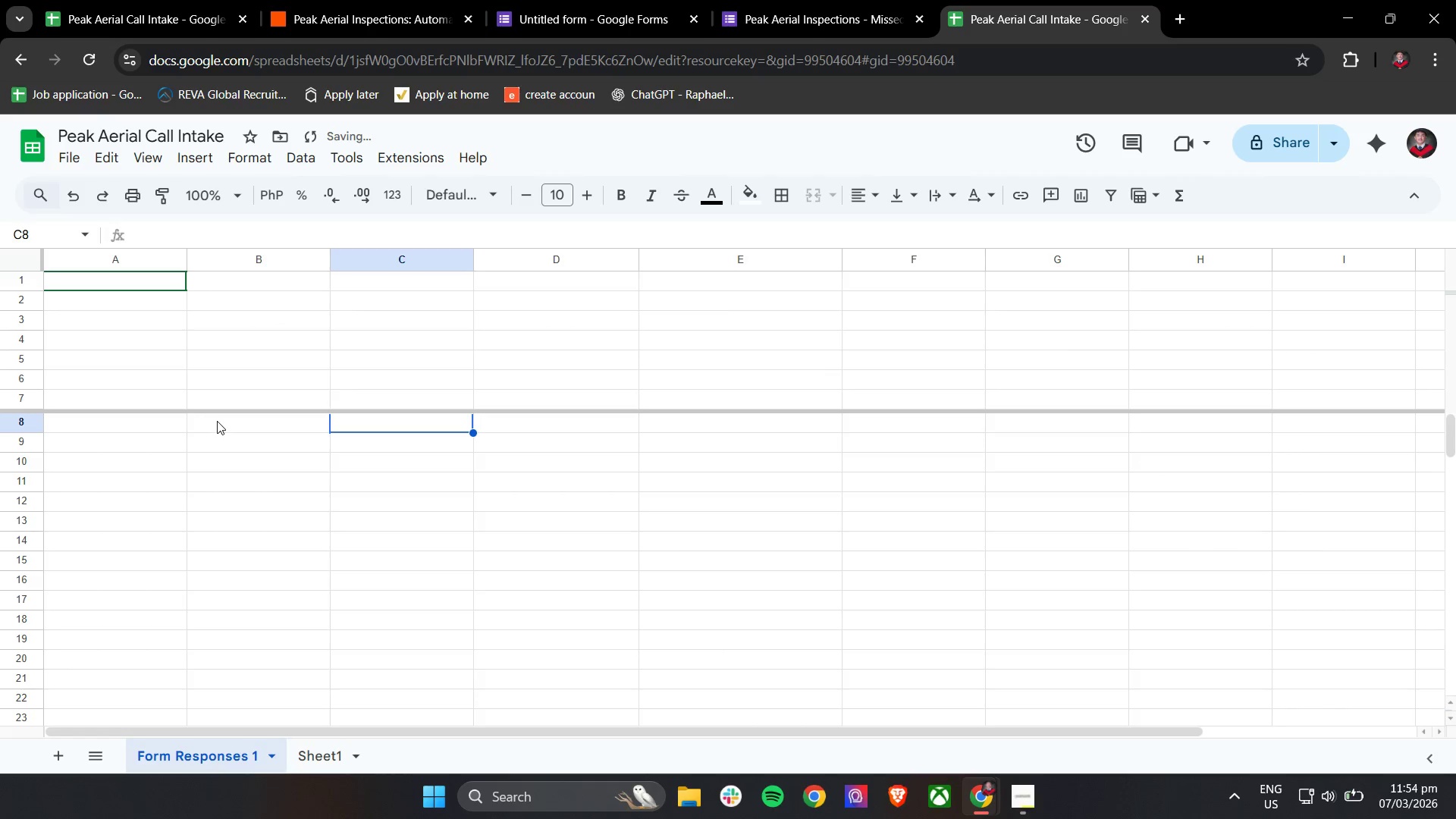 
left_click([222, 414])
 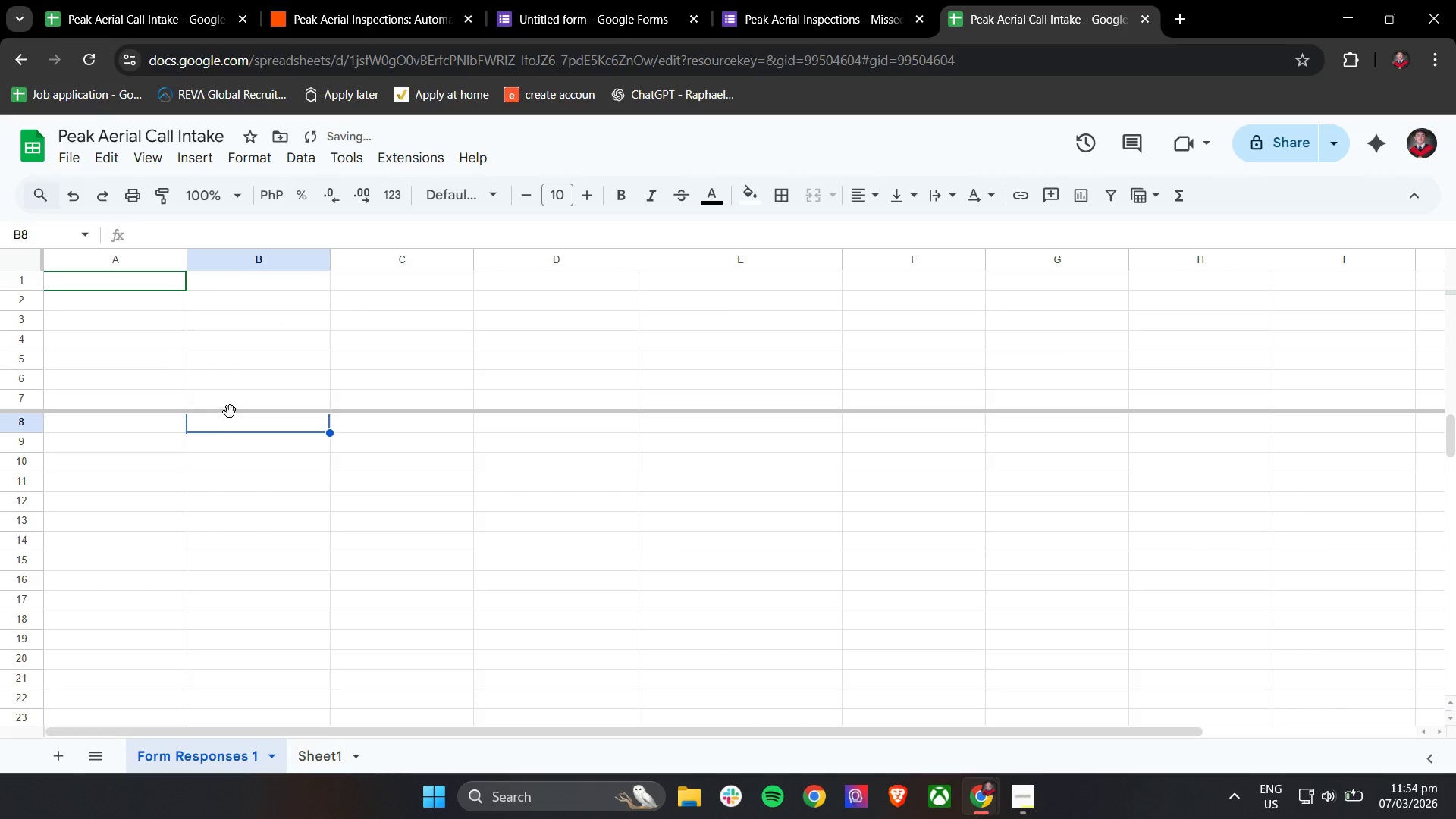 
left_click_drag(start_coordinate=[230, 412], to_coordinate=[282, 277])
 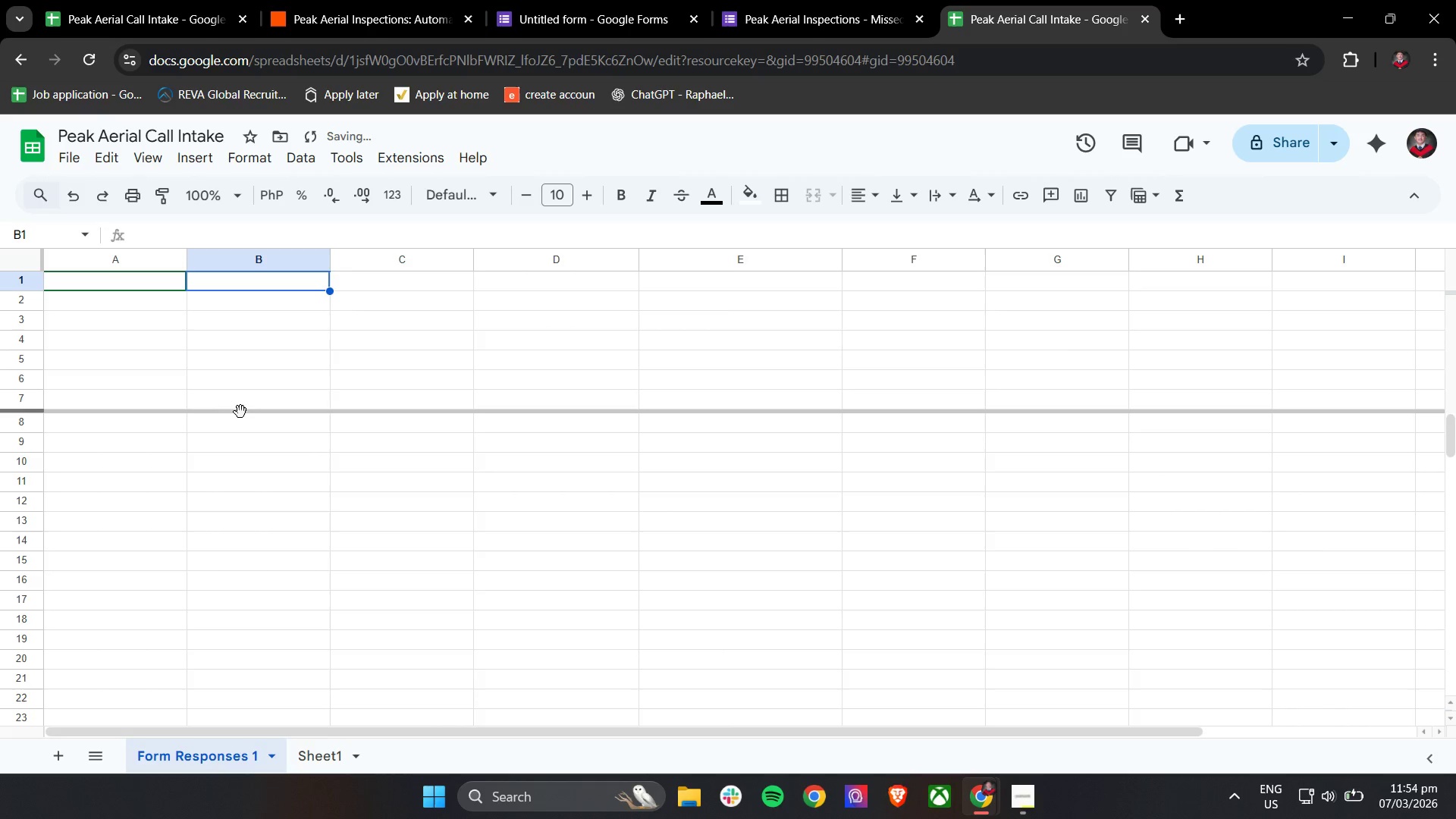 
left_click_drag(start_coordinate=[240, 412], to_coordinate=[248, 295])
 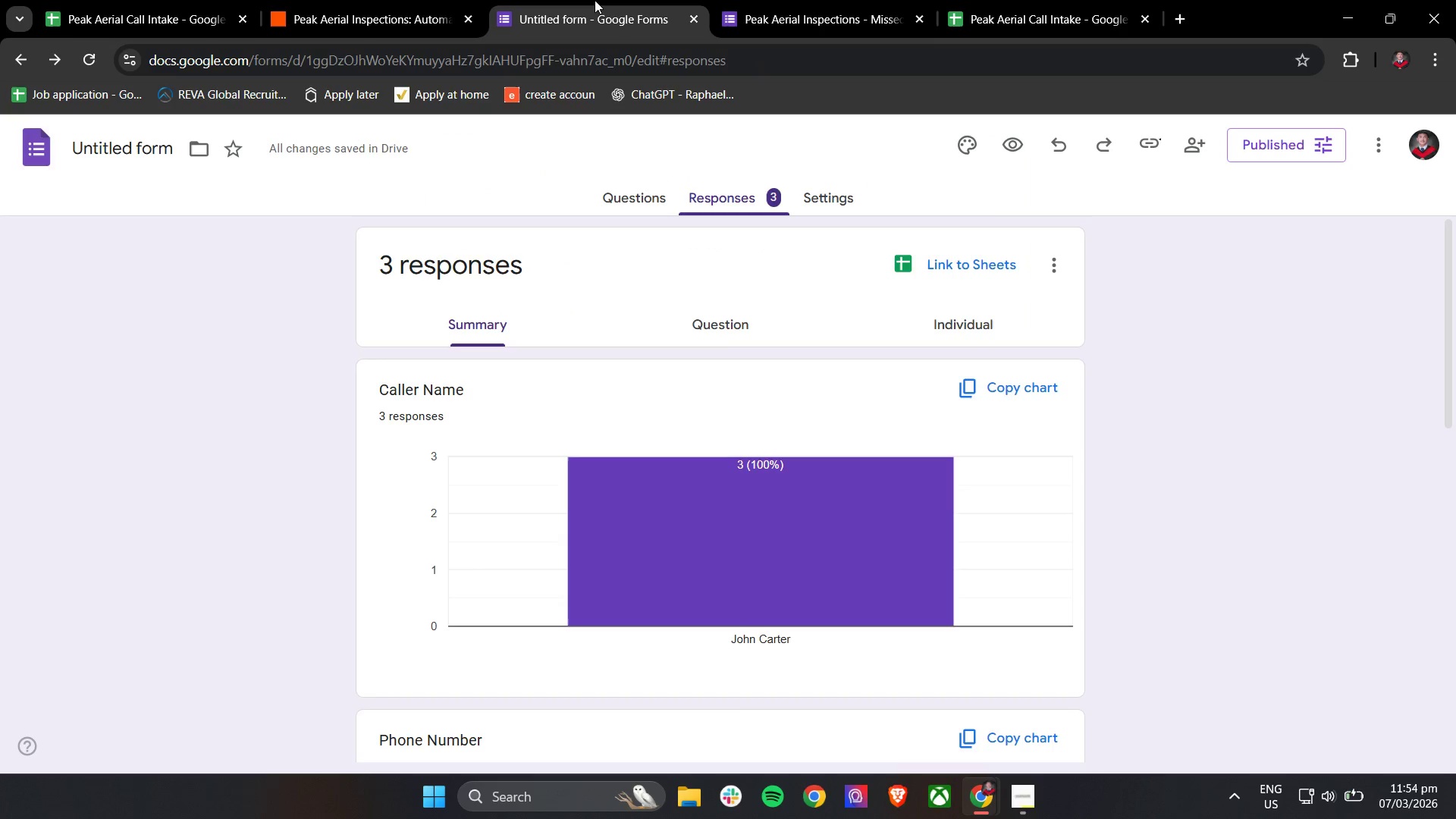 
left_click([999, 258])
 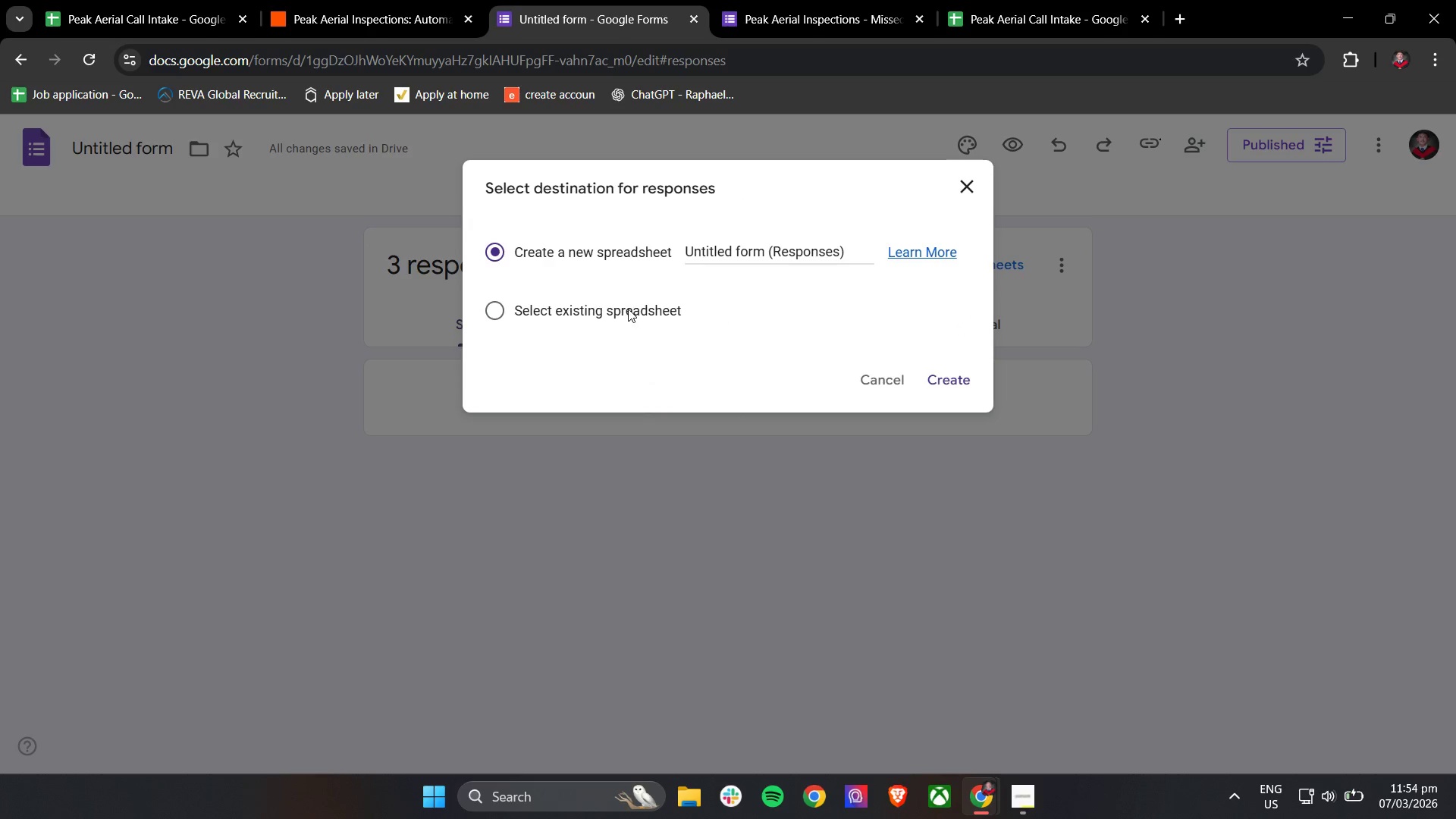 
left_click([629, 312])
 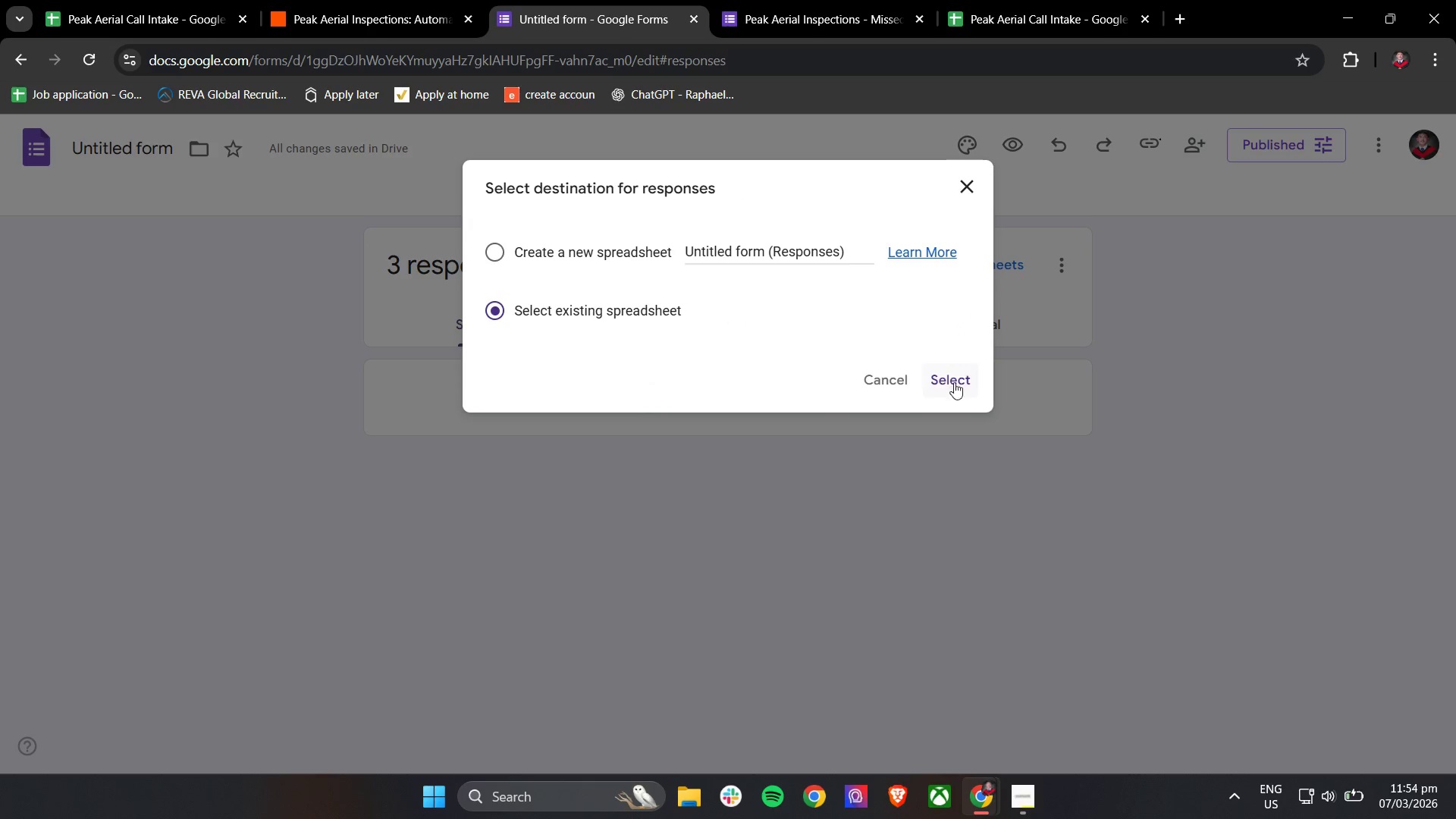 
left_click([949, 378])
 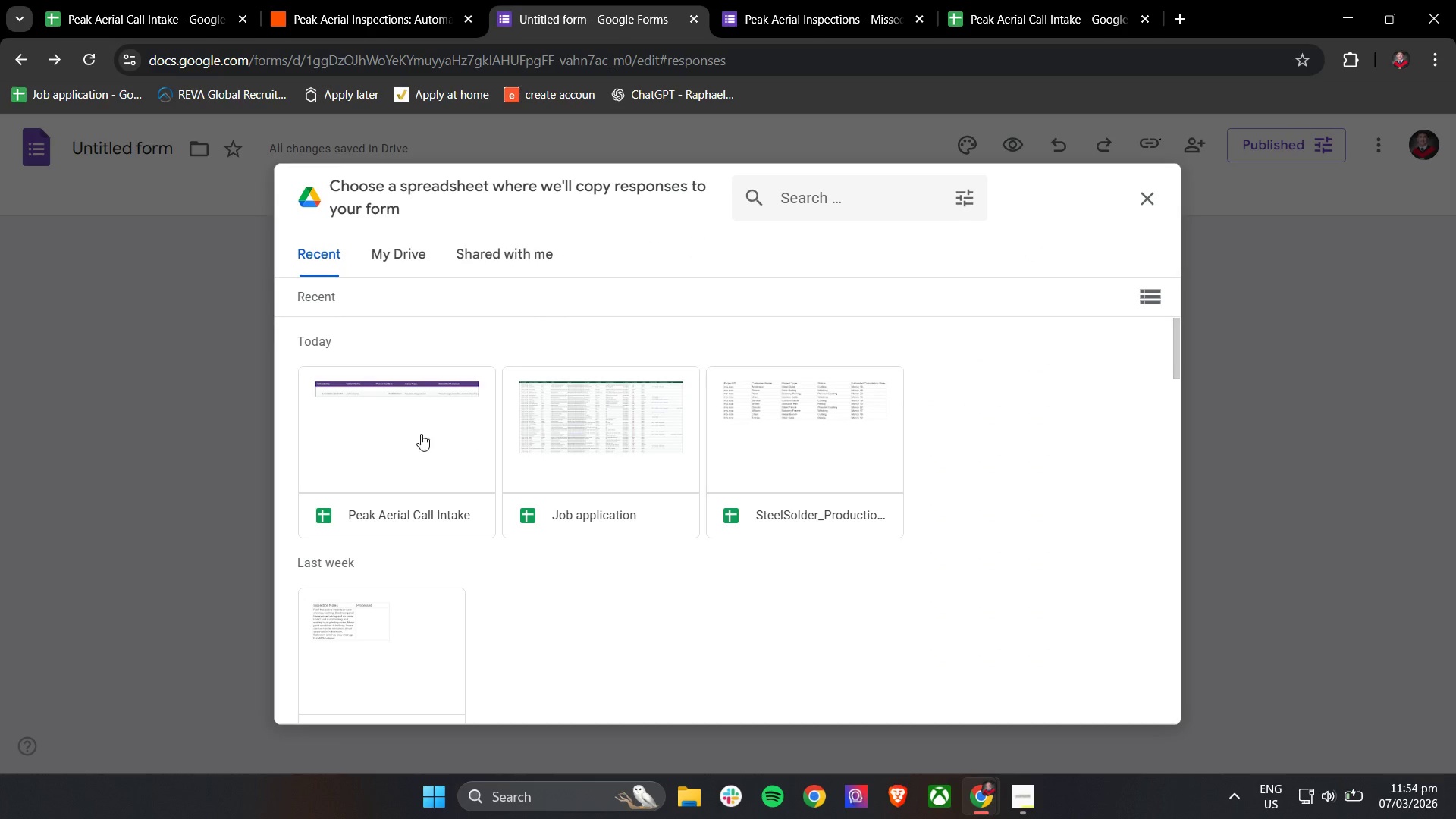 
left_click([368, 454])
 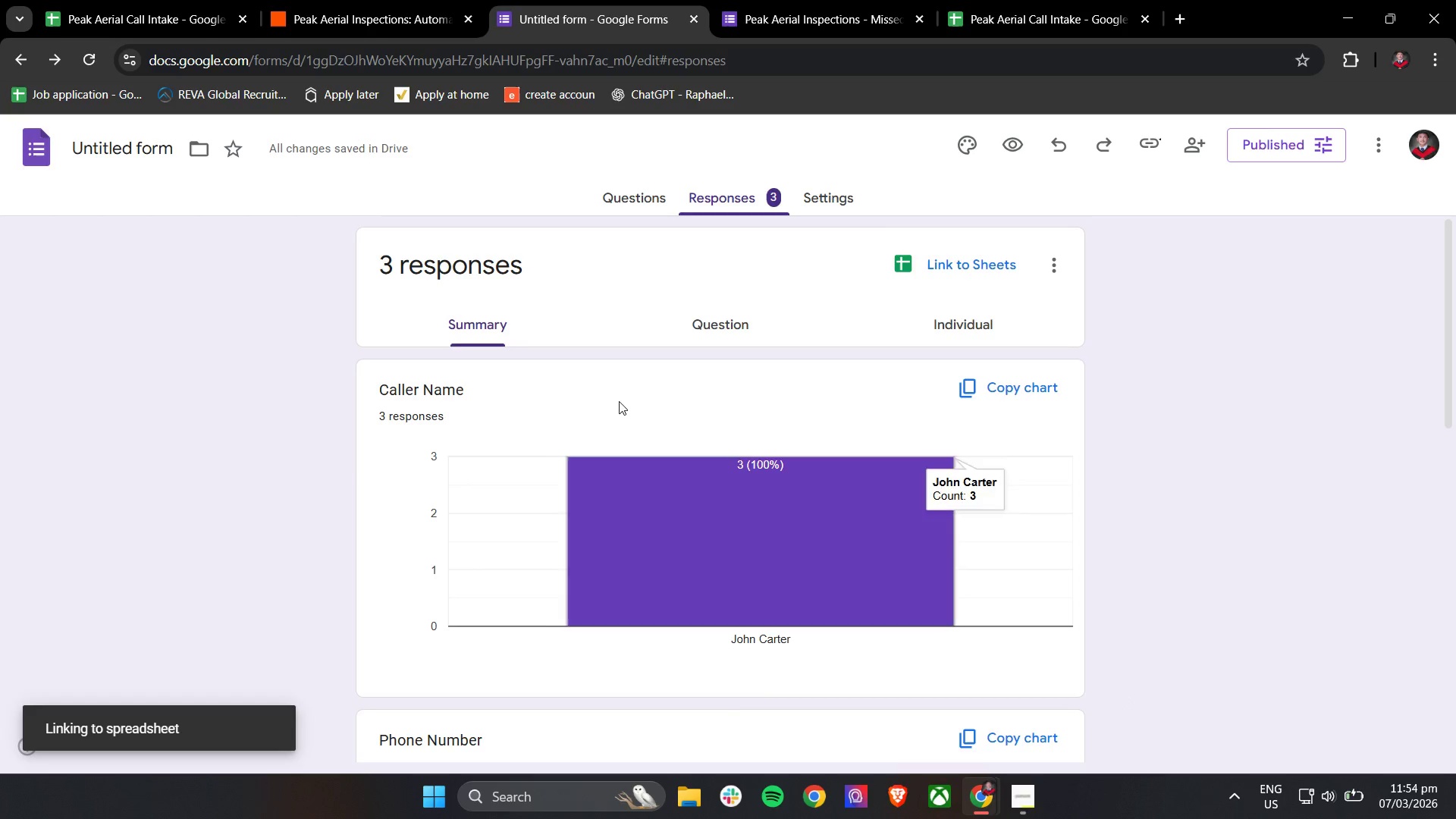 
left_click([1230, 0])
 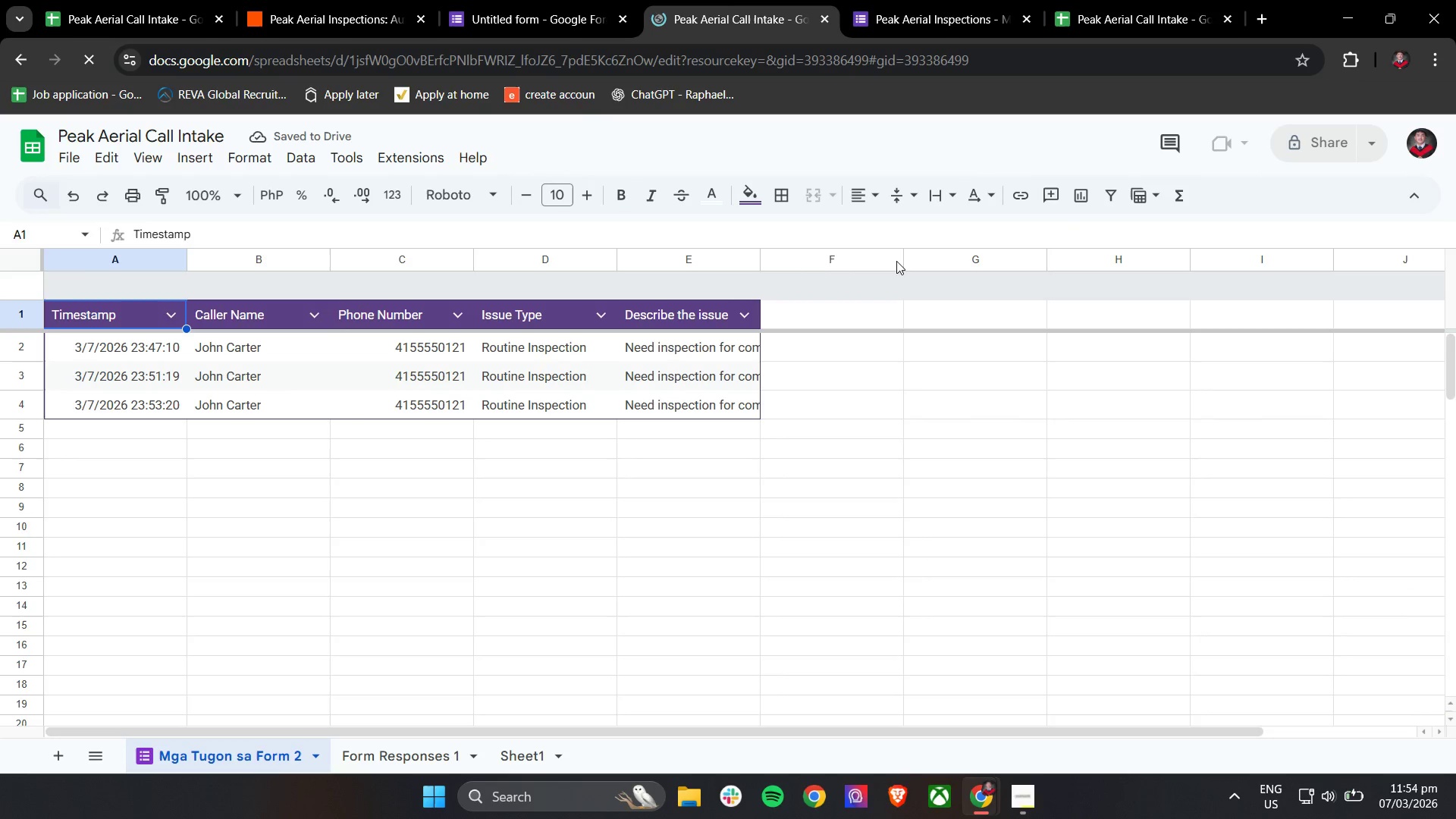 
left_click([913, 450])
 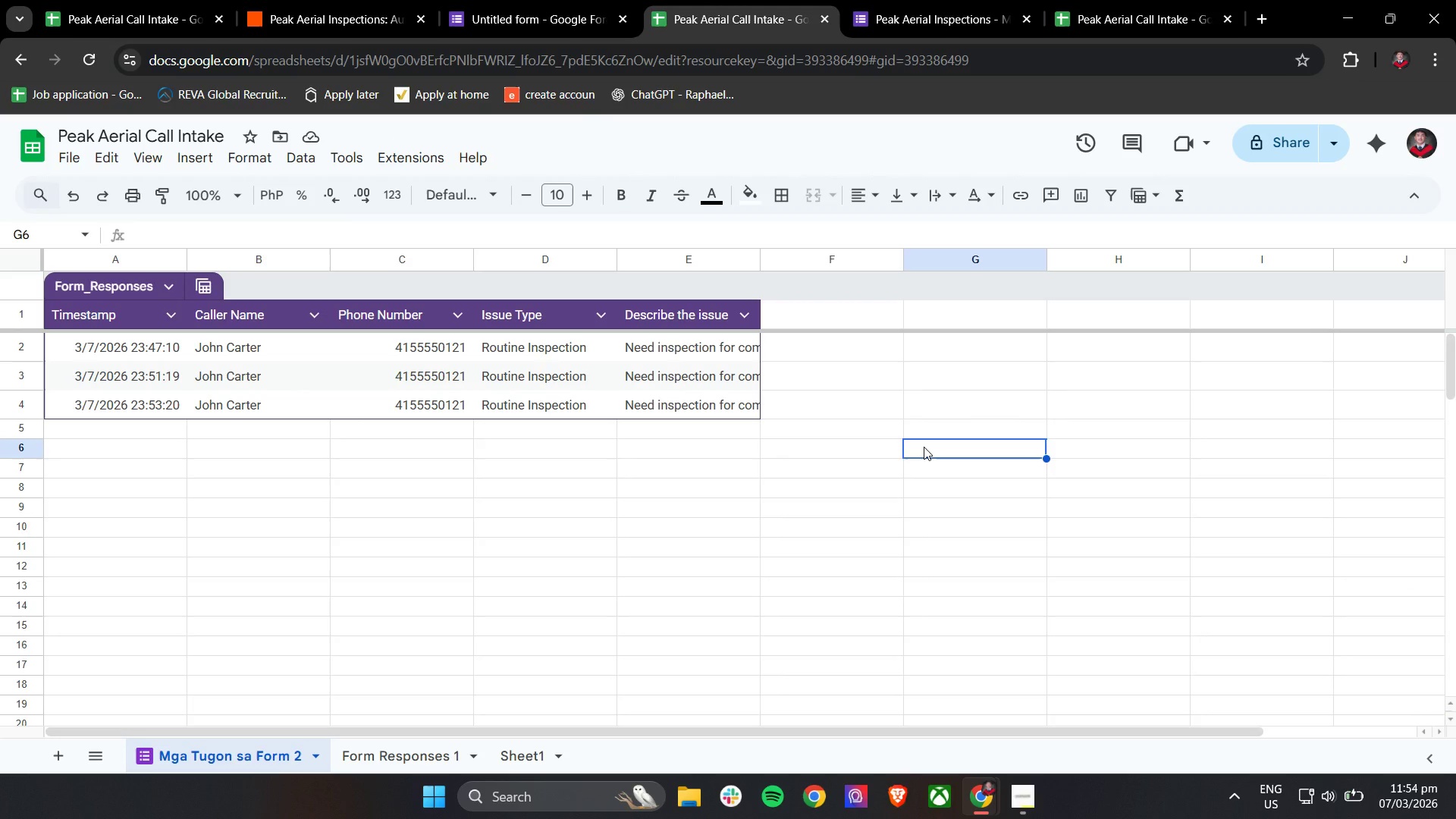 
wait(5.41)
 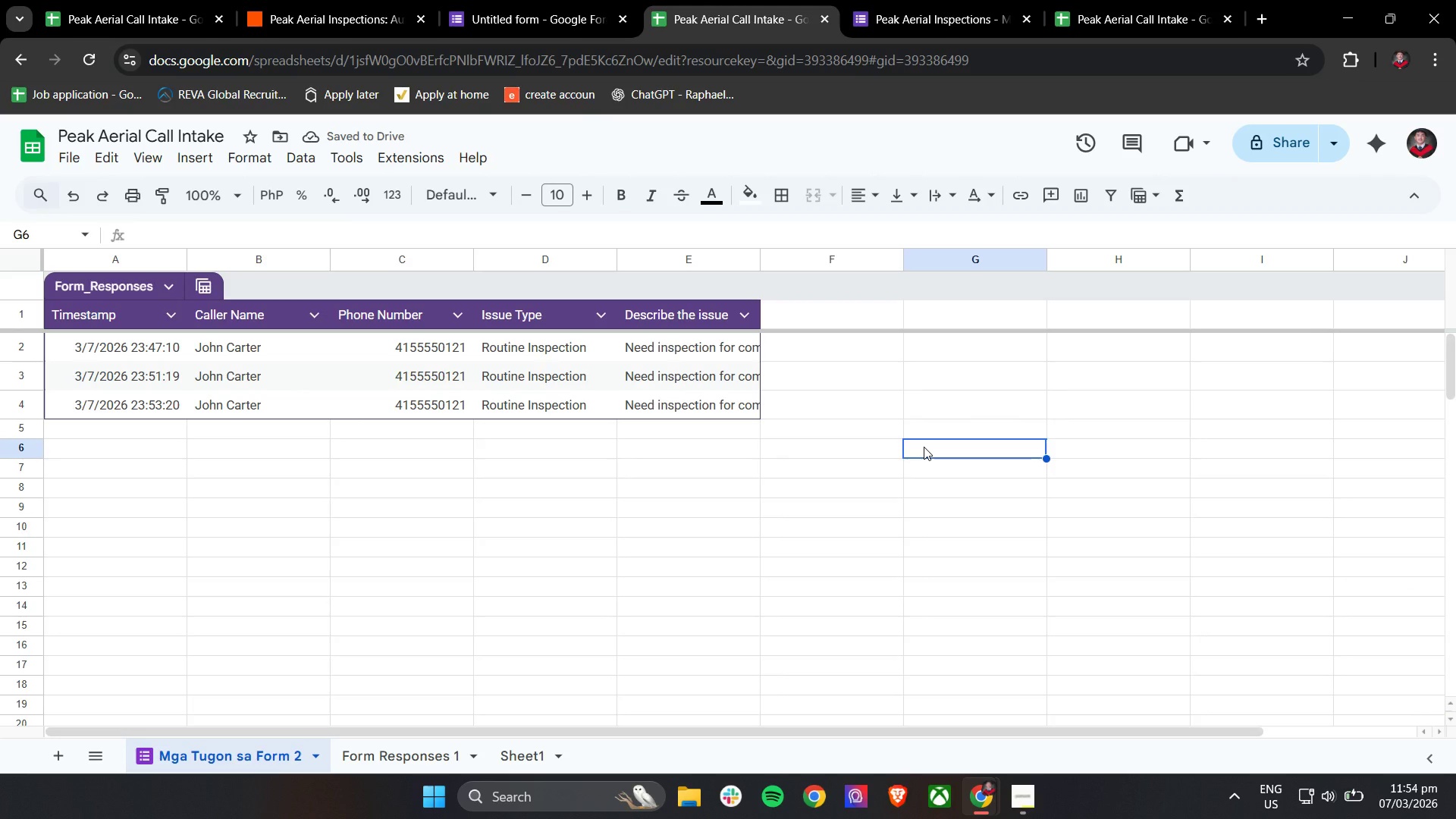 
left_click([581, 0])
 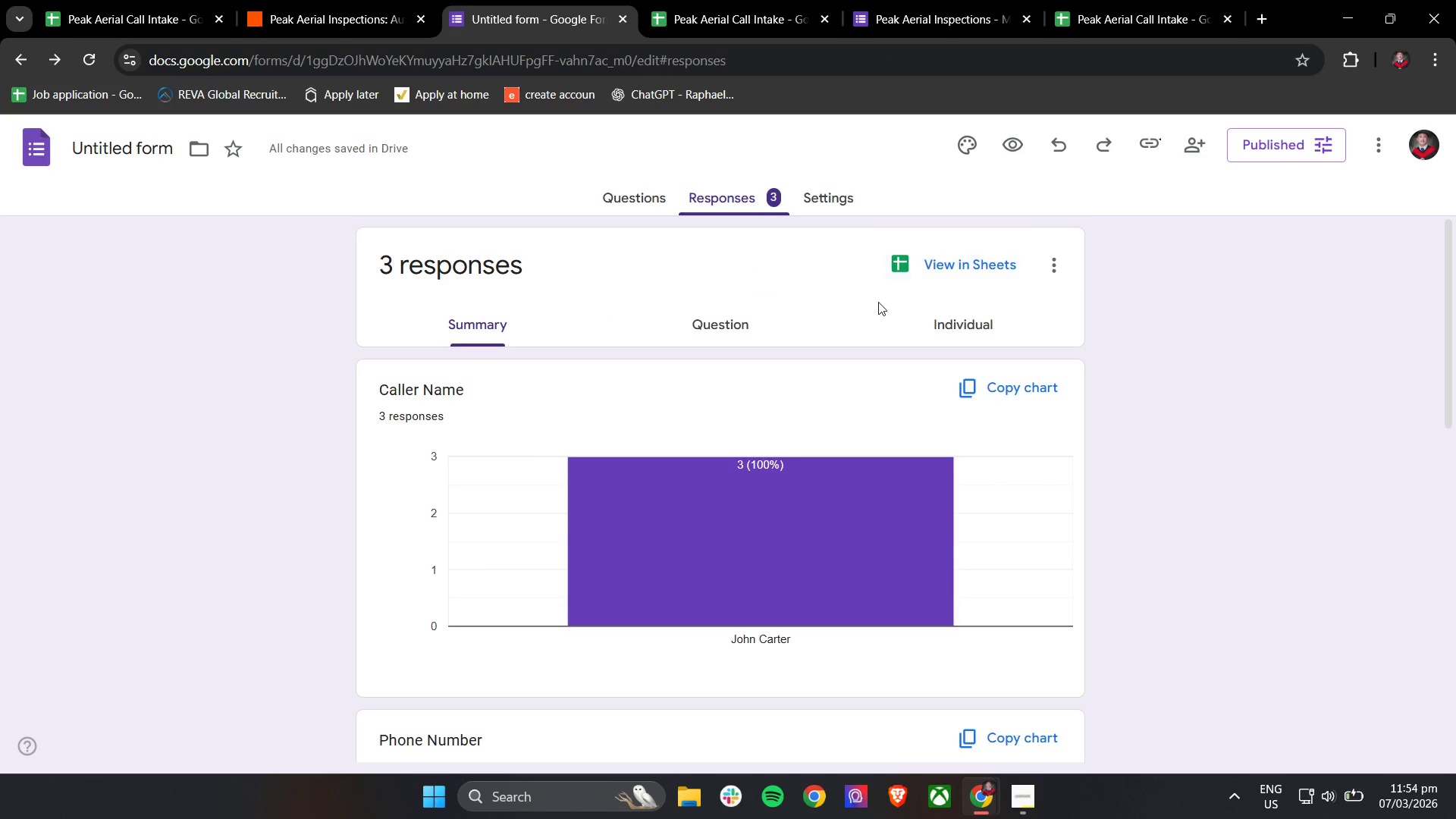 
left_click([726, 322])
 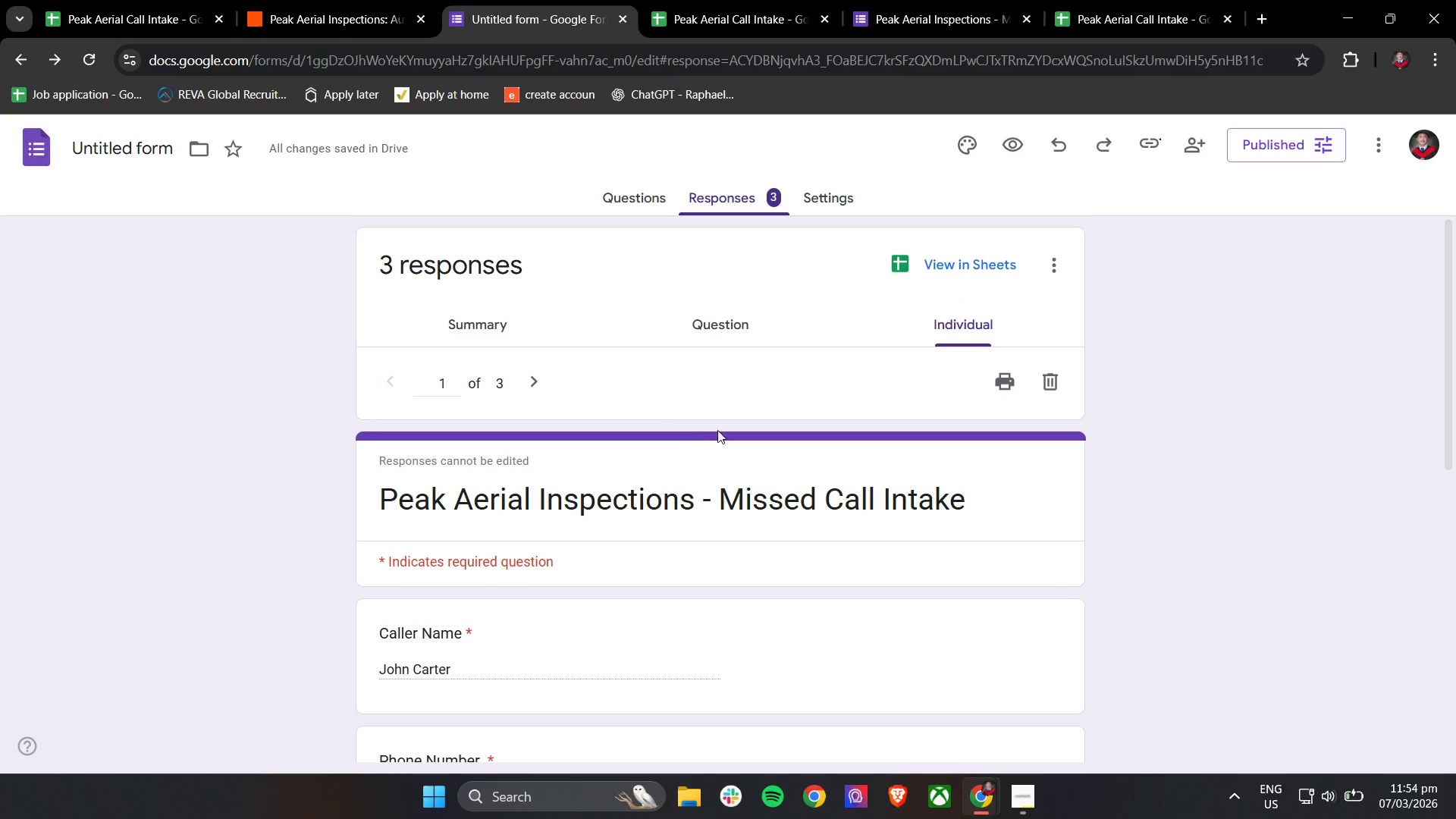 
scroll: coordinate [731, 444], scroll_direction: down, amount: 9.0
 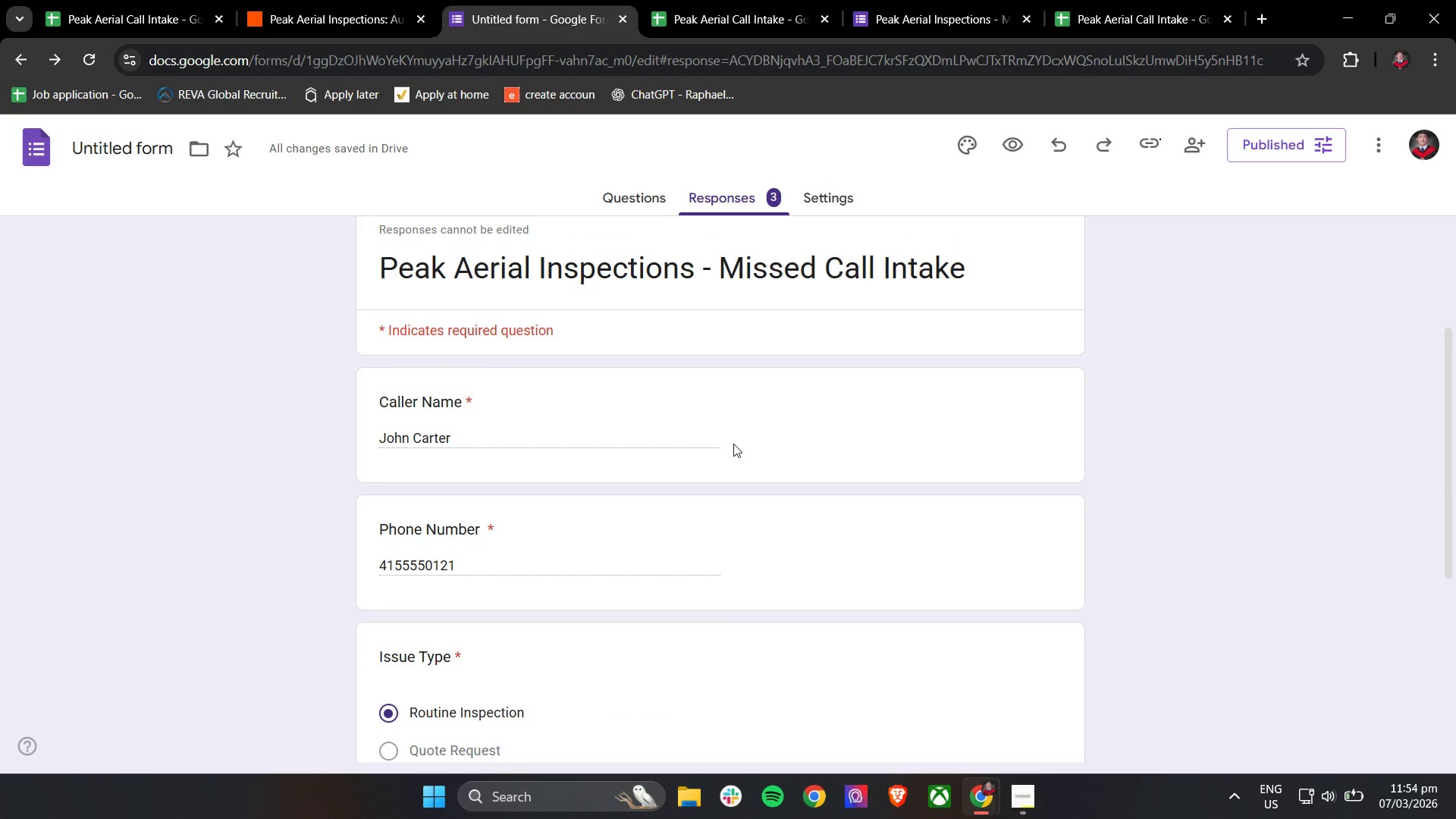 
scroll: coordinate [733, 444], scroll_direction: up, amount: 3.0
 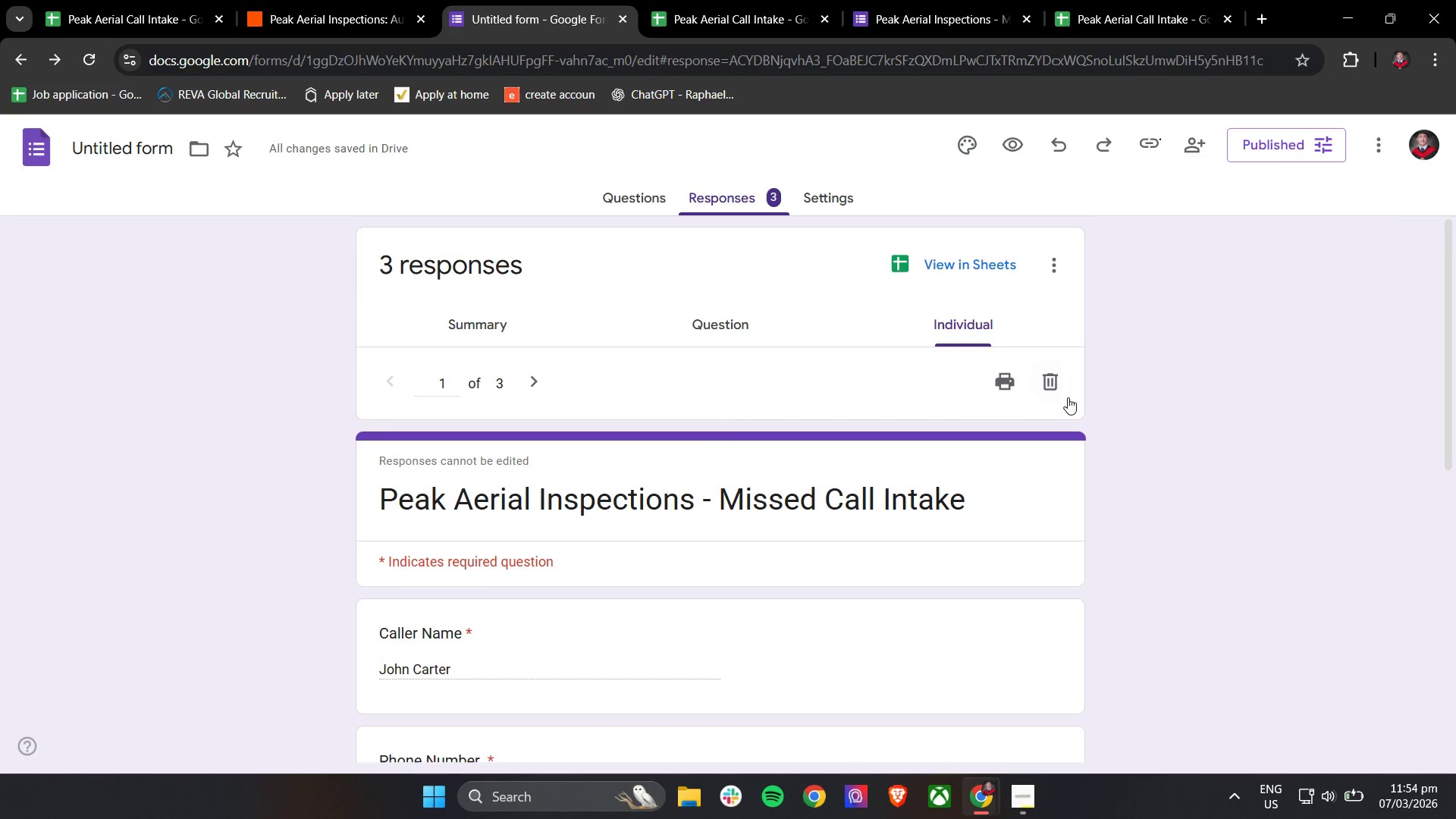 
left_click([1059, 382])
 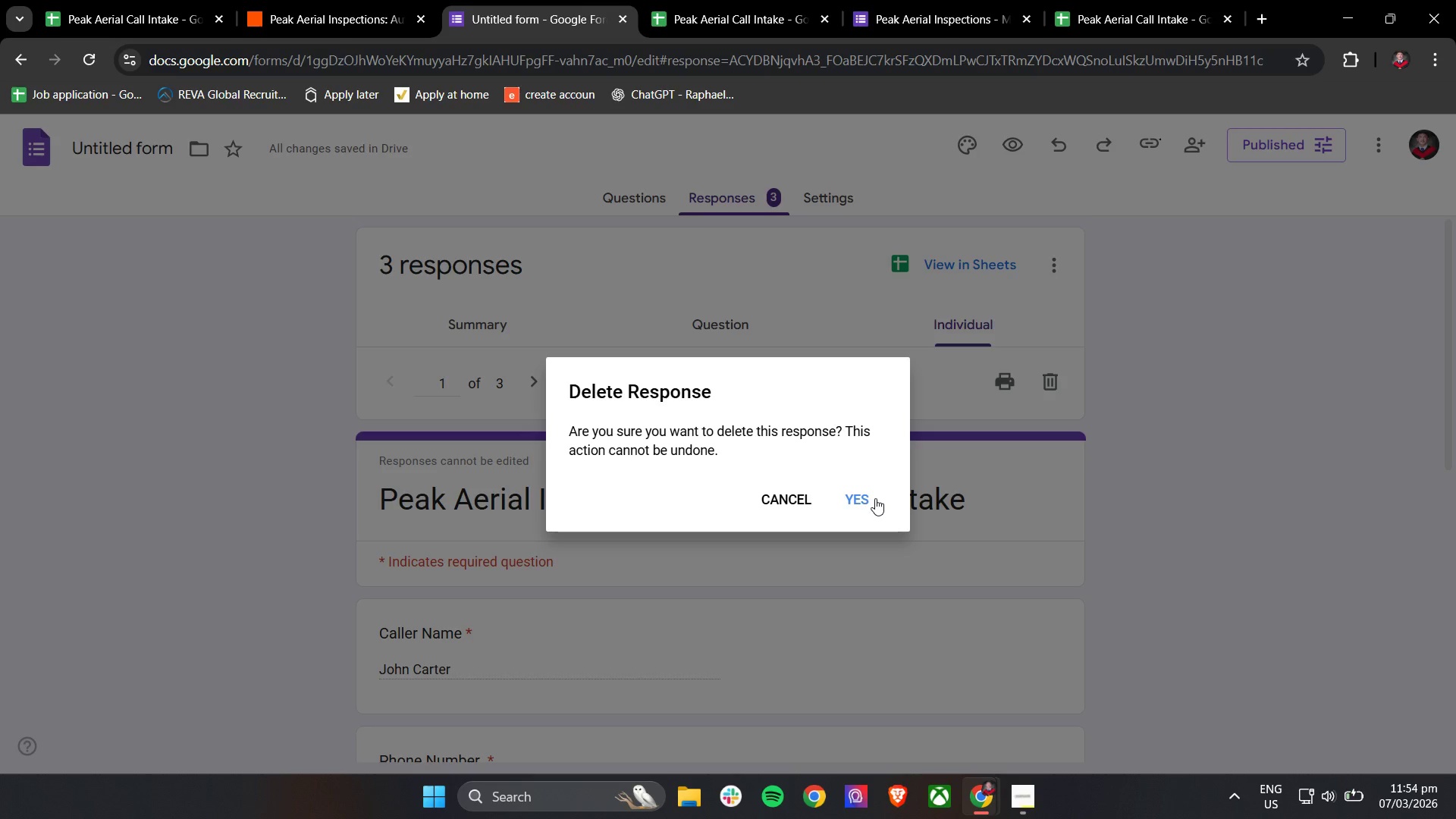 
left_click([873, 498])
 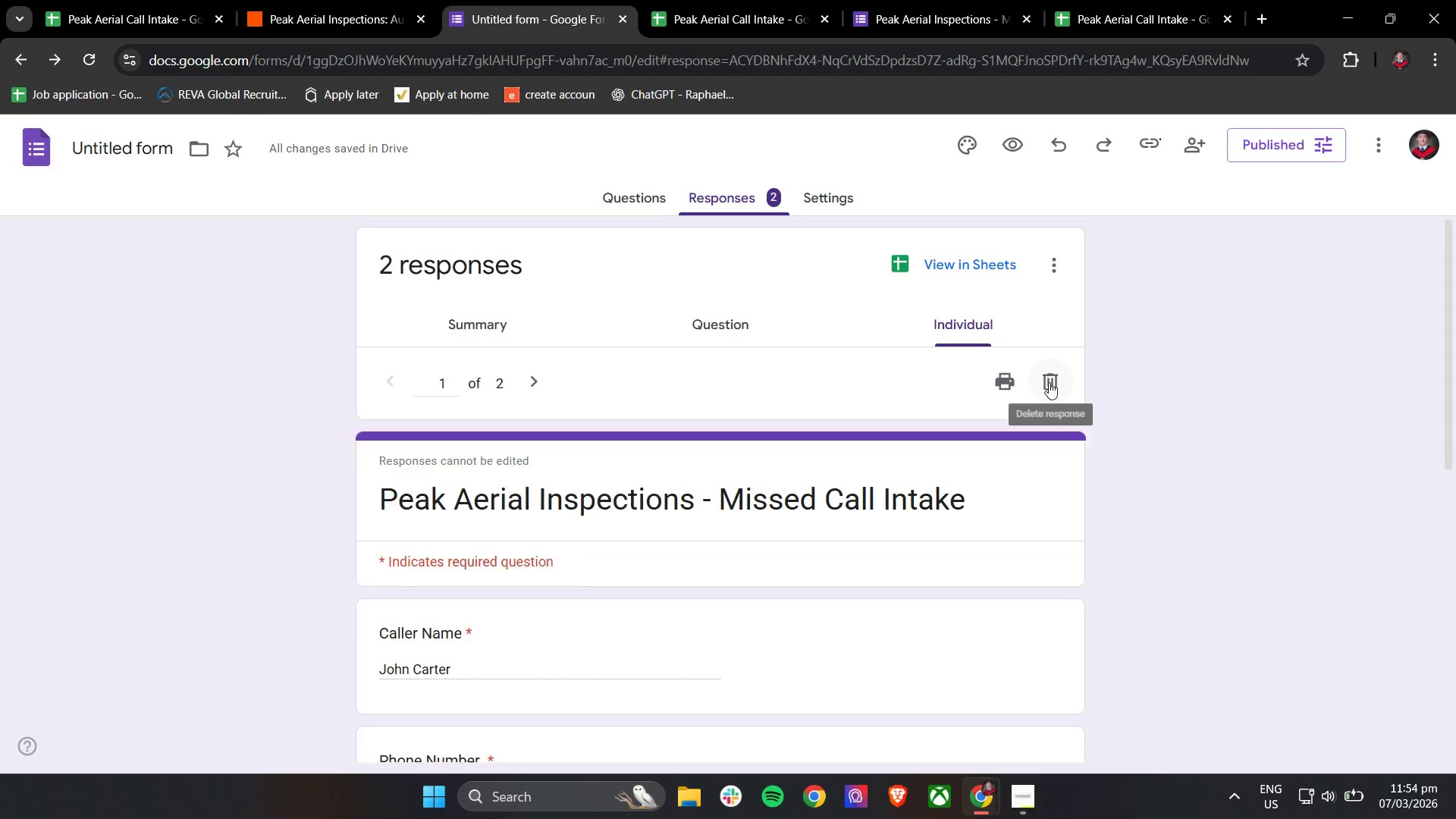 
left_click([1049, 382])
 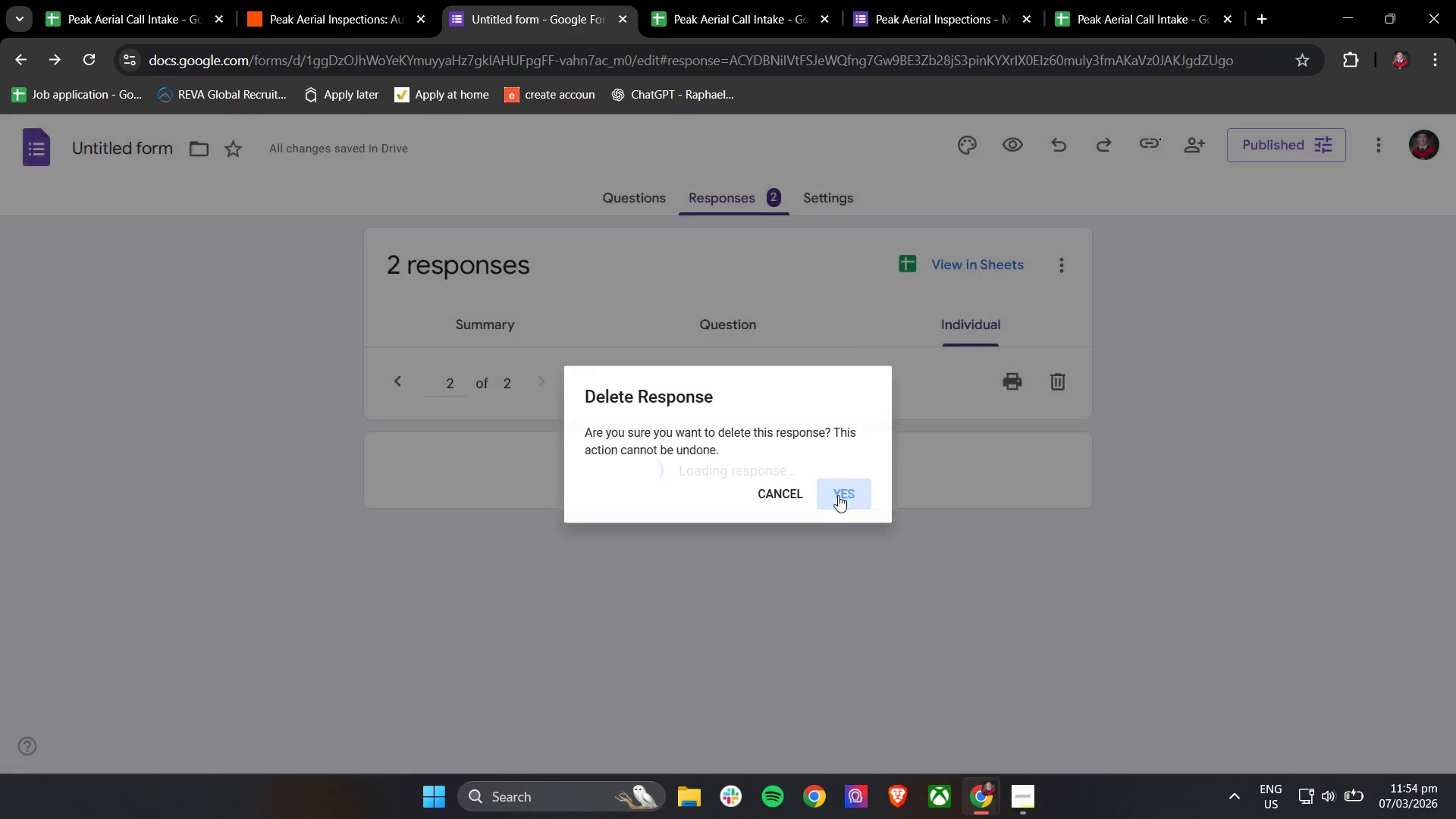 
left_click([727, 0])
 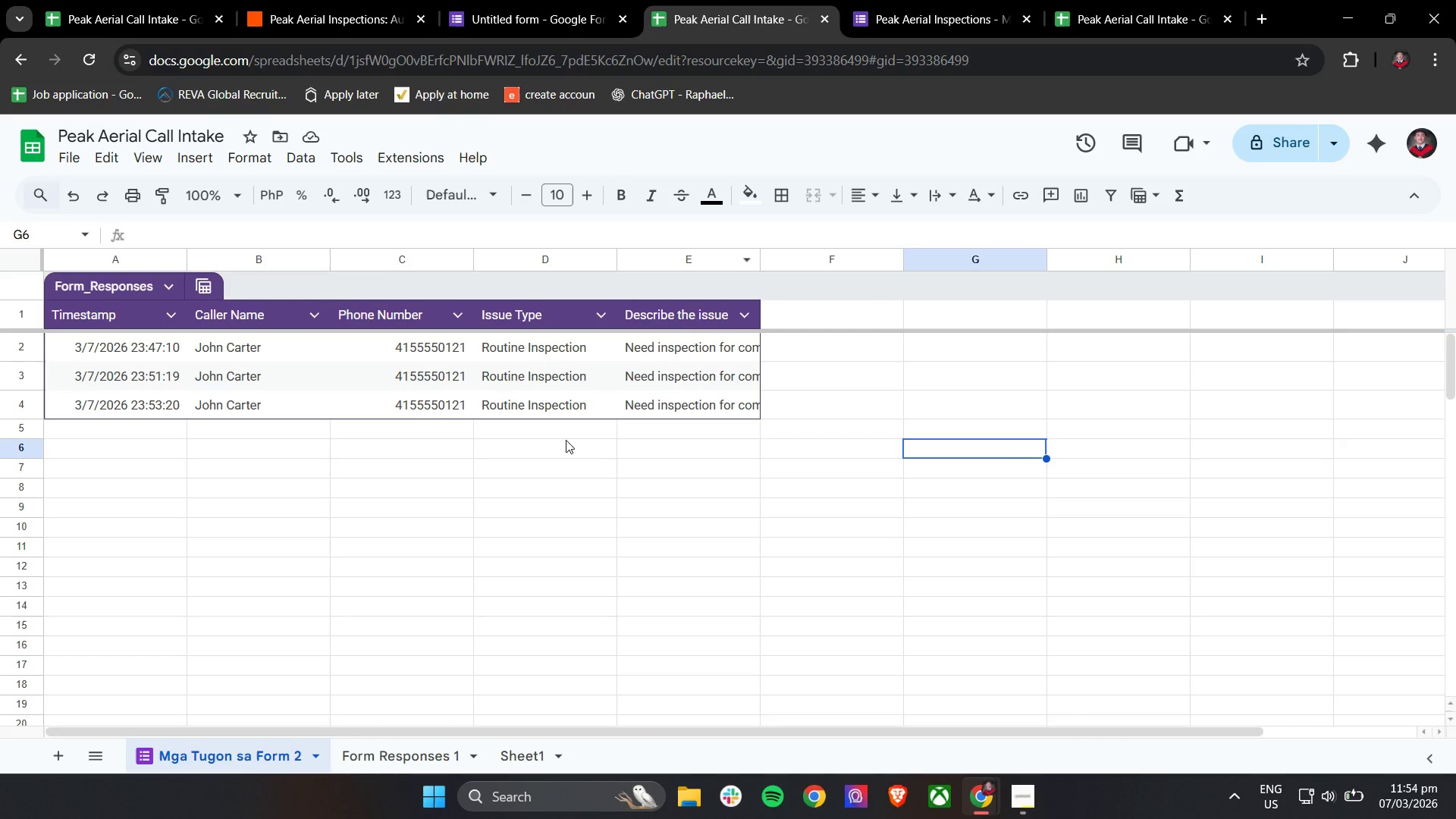 
left_click([554, 477])
 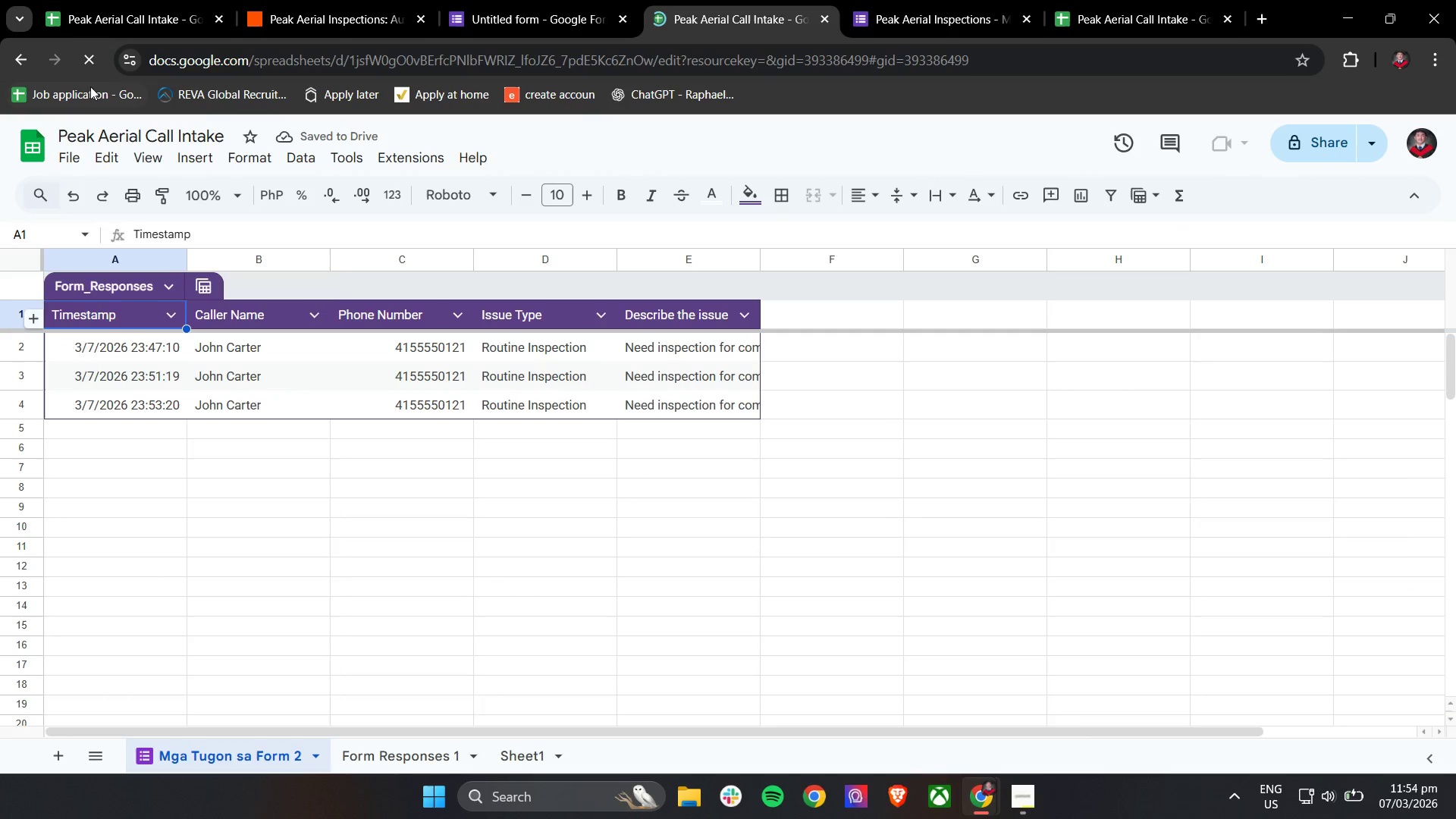 
left_click([94, 59])
 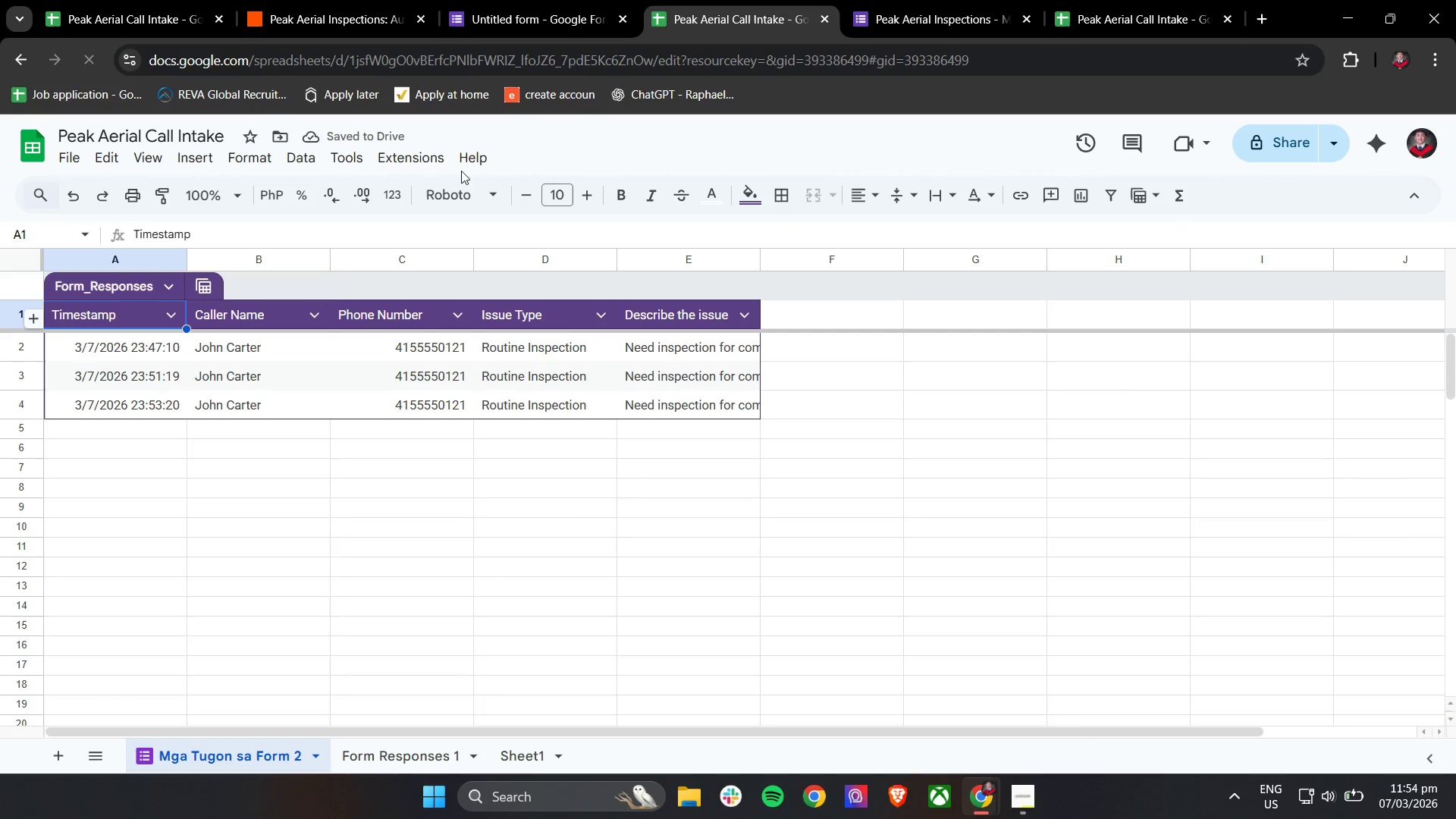 
left_click([548, 0])
 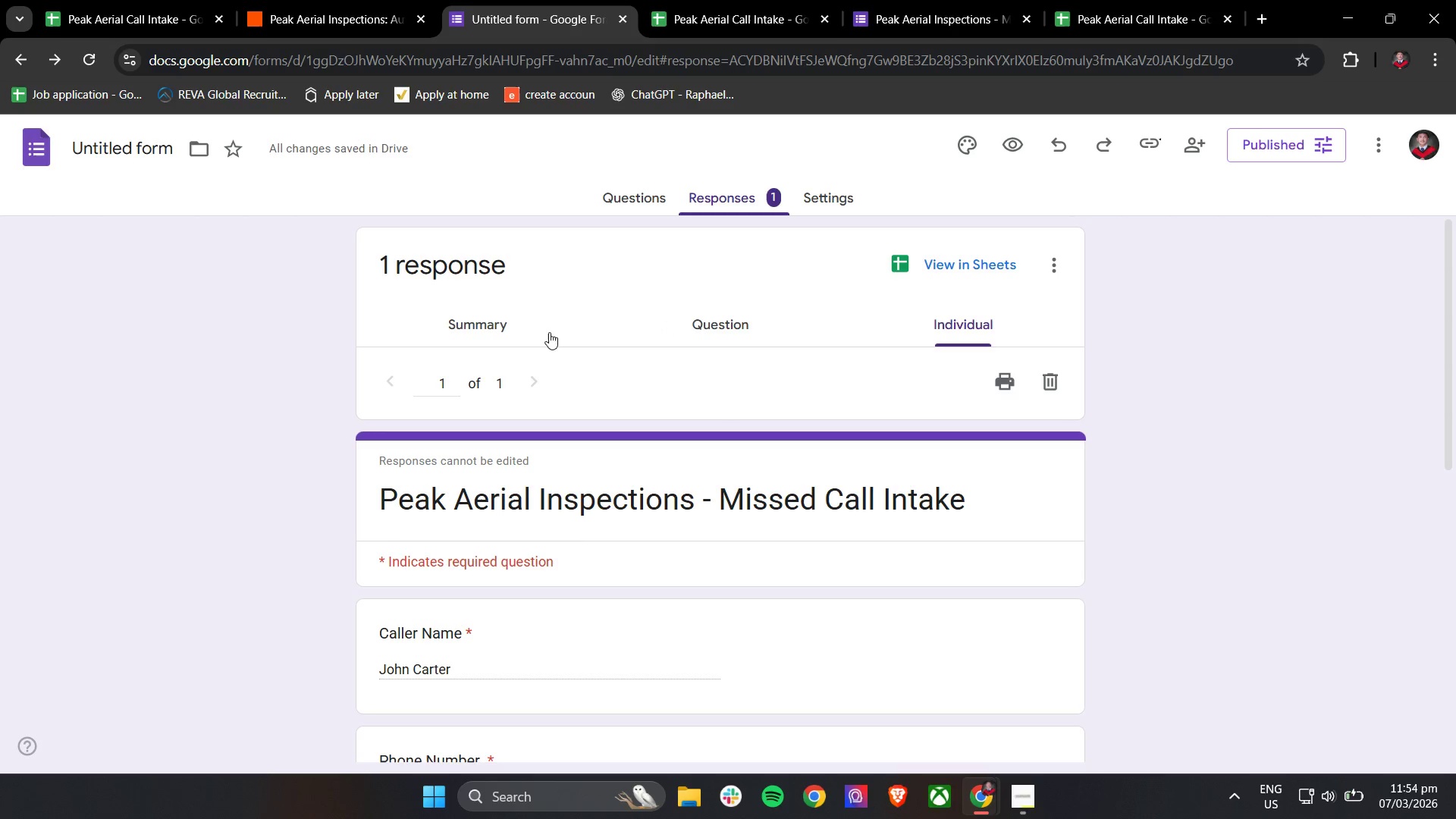 
left_click([700, 312])
 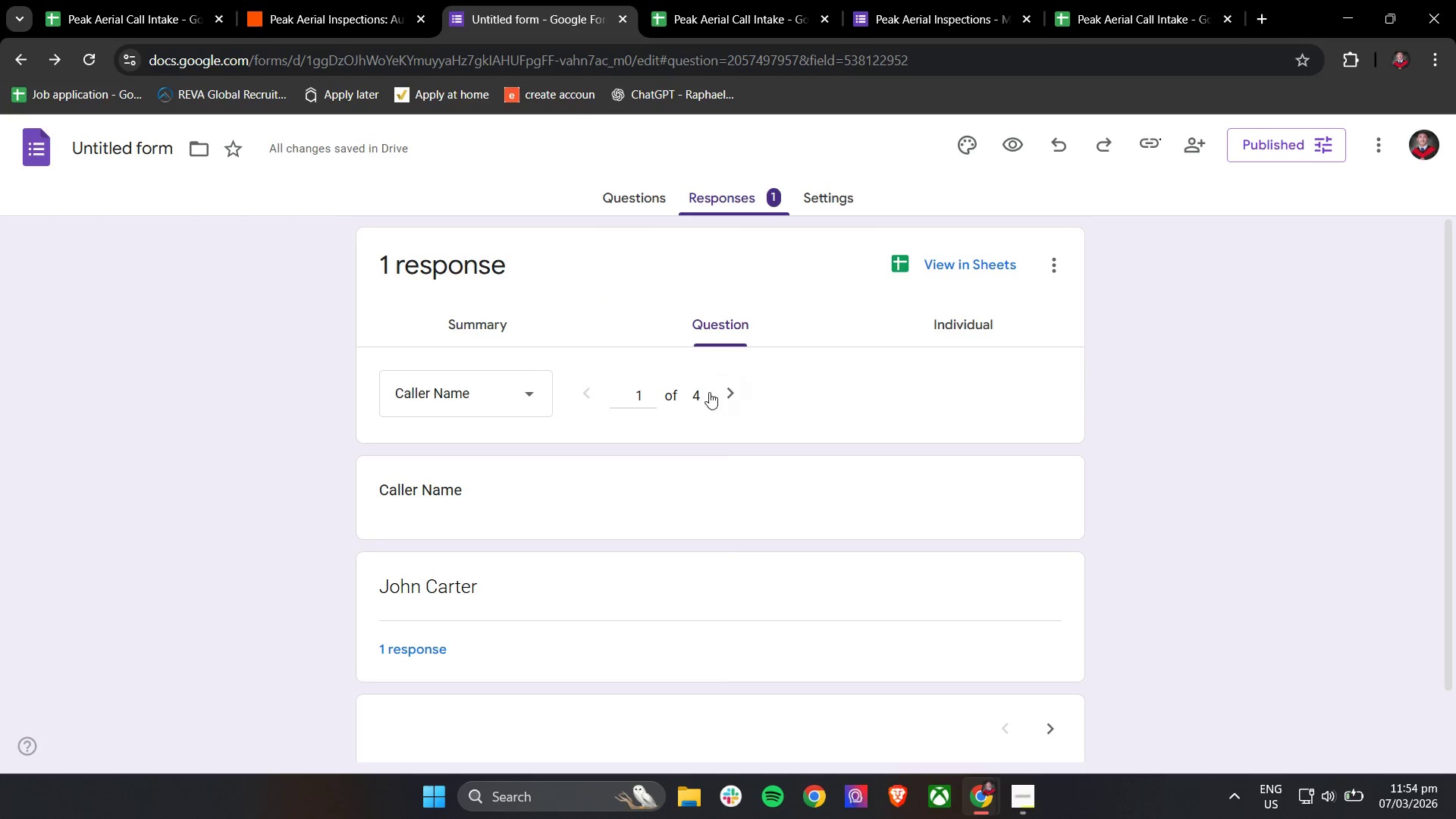 
double_click([728, 394])
 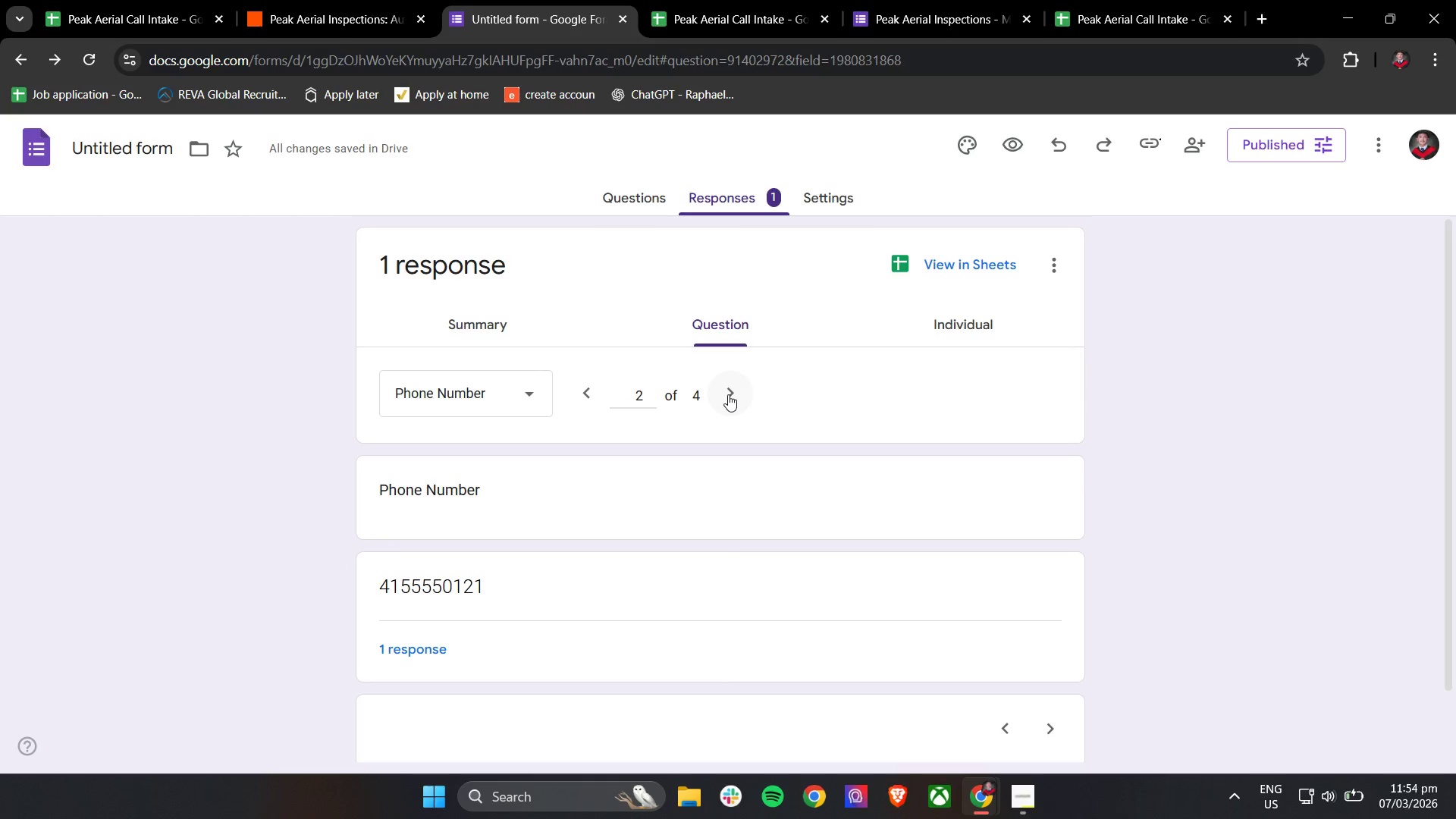 
triple_click([728, 394])
 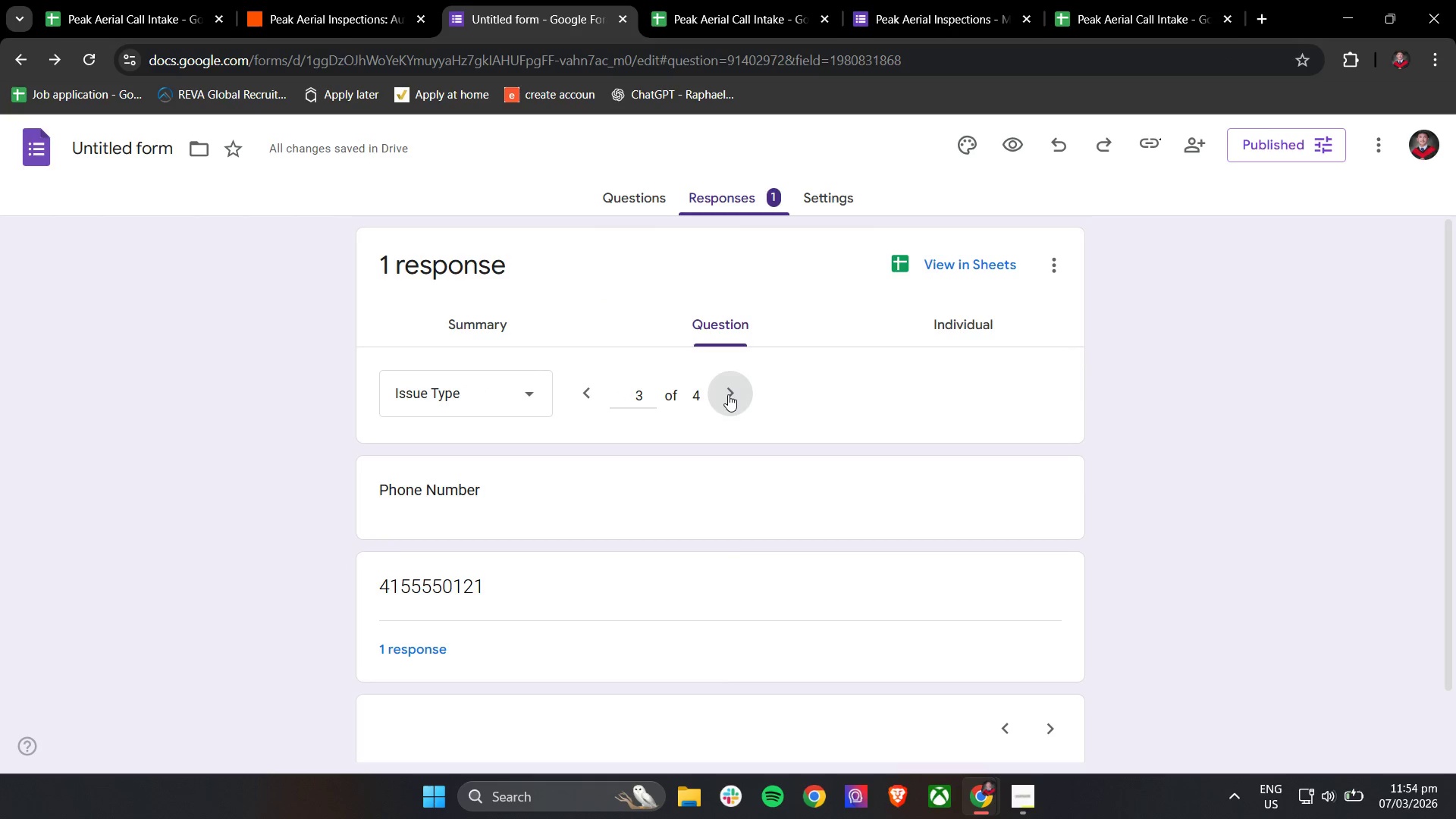 
triple_click([729, 393])
 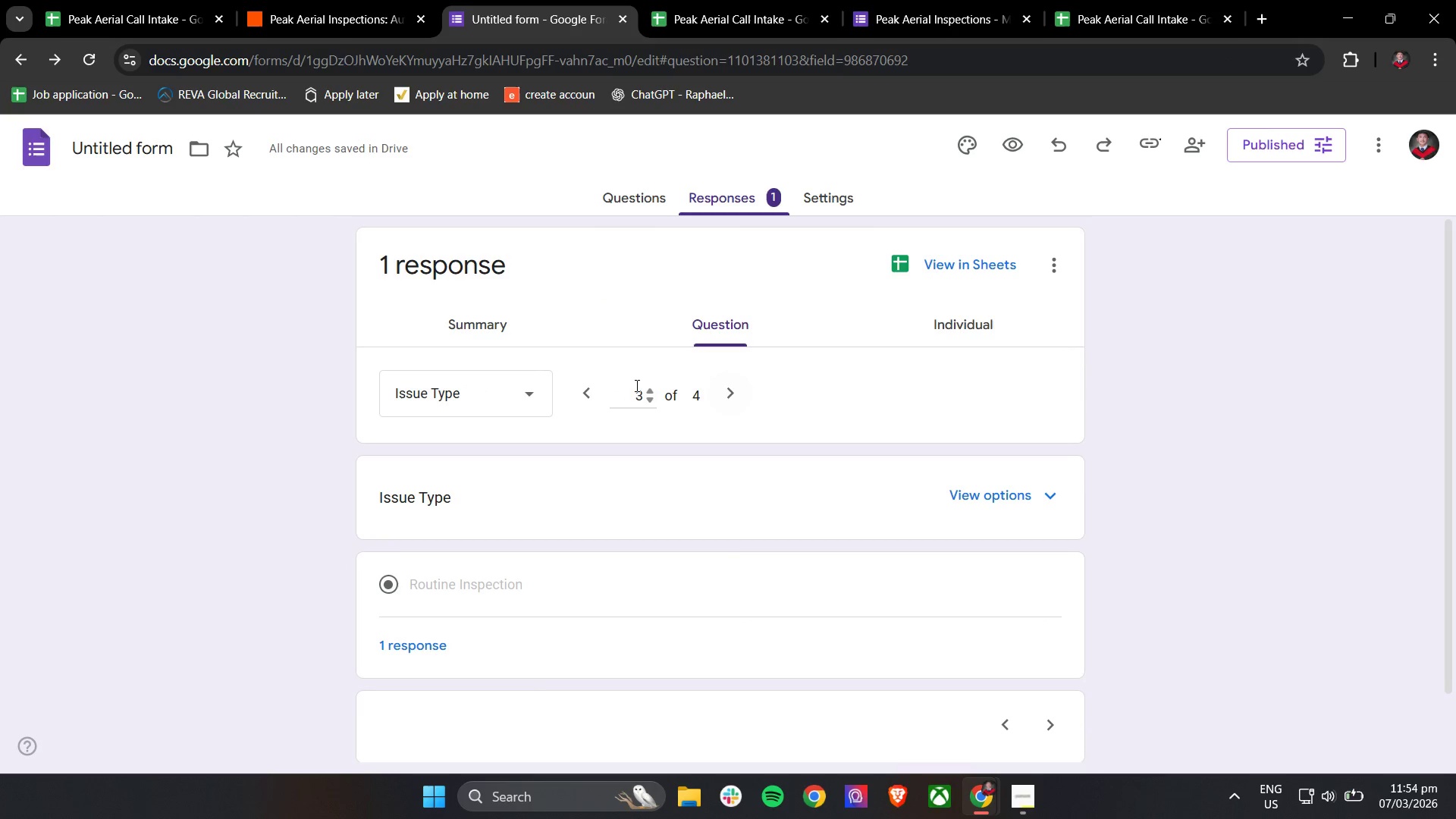 
mouse_move([585, 371])
 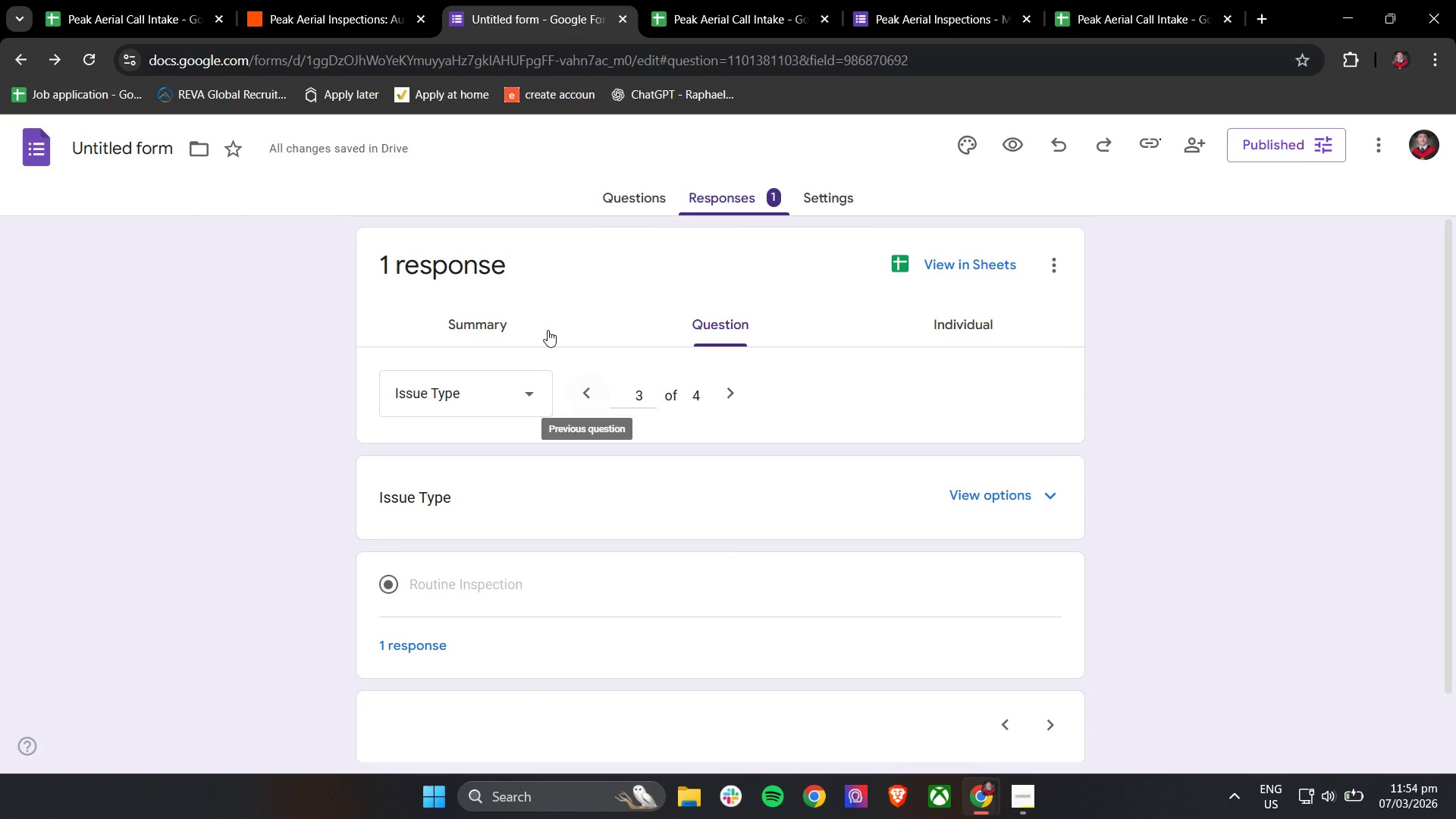 
left_click([544, 330])
 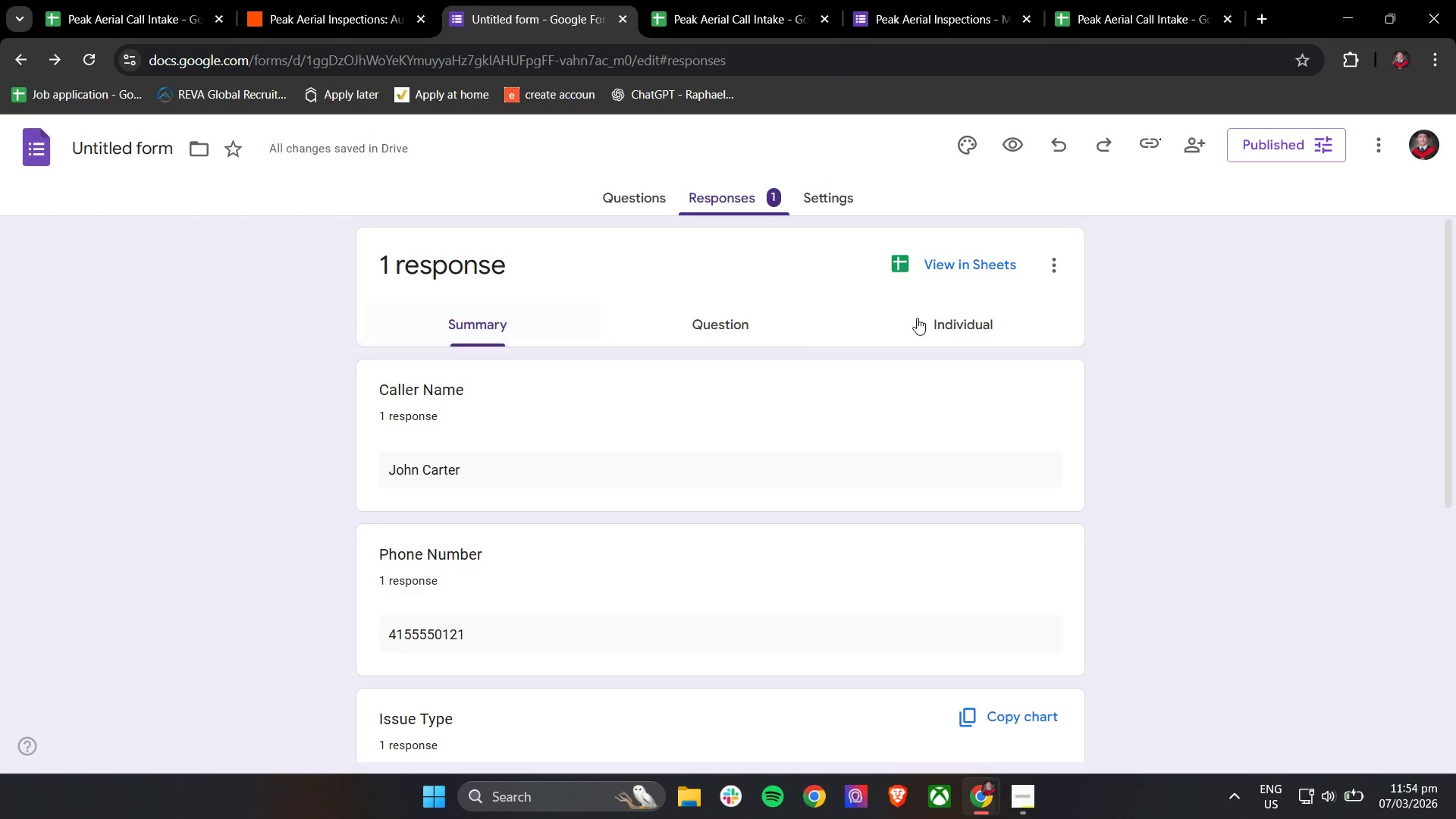 
left_click([923, 318])
 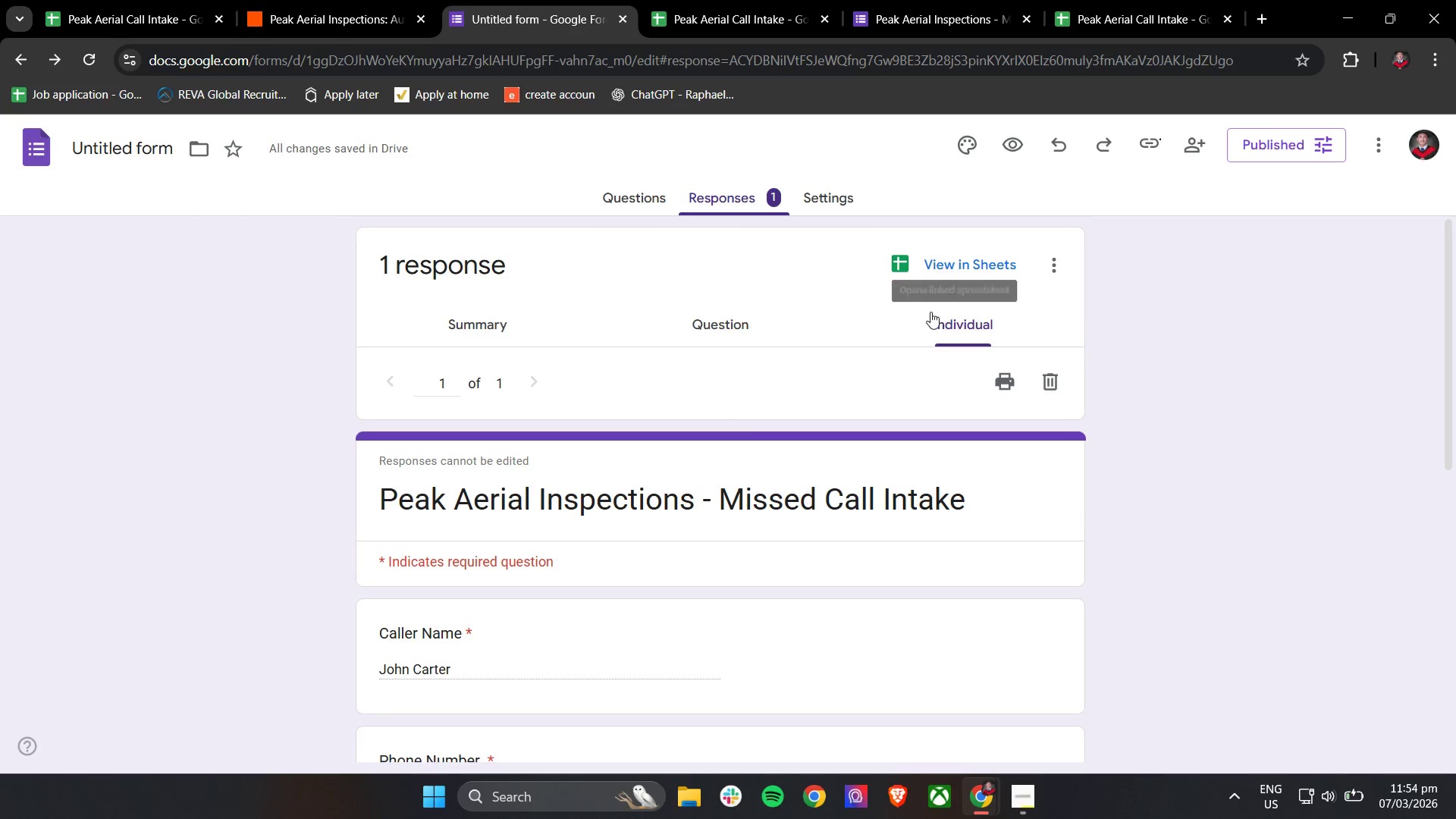 
double_click([927, 262])
 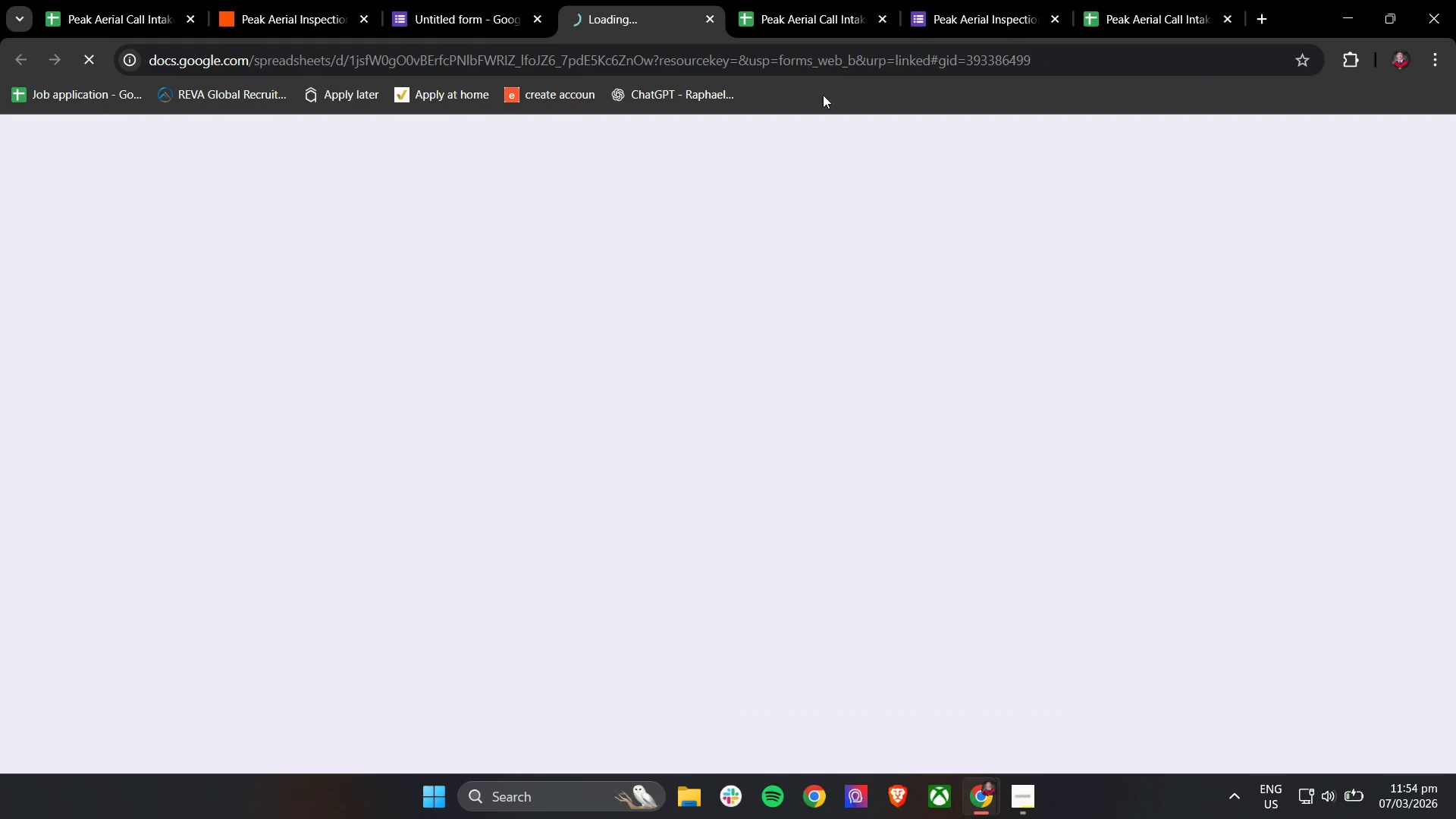 
left_click([862, 0])
 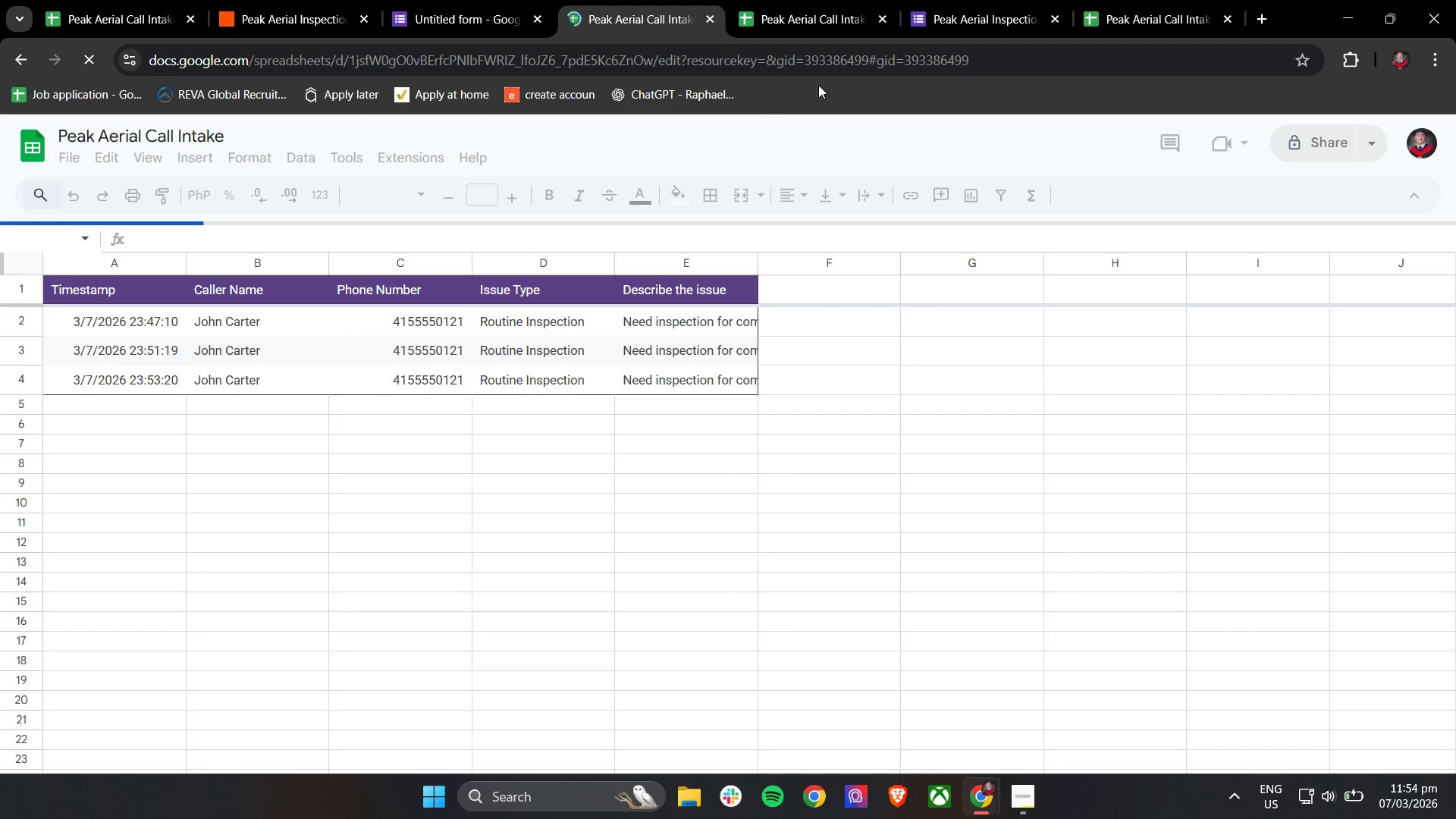 
mouse_move([839, 20])
 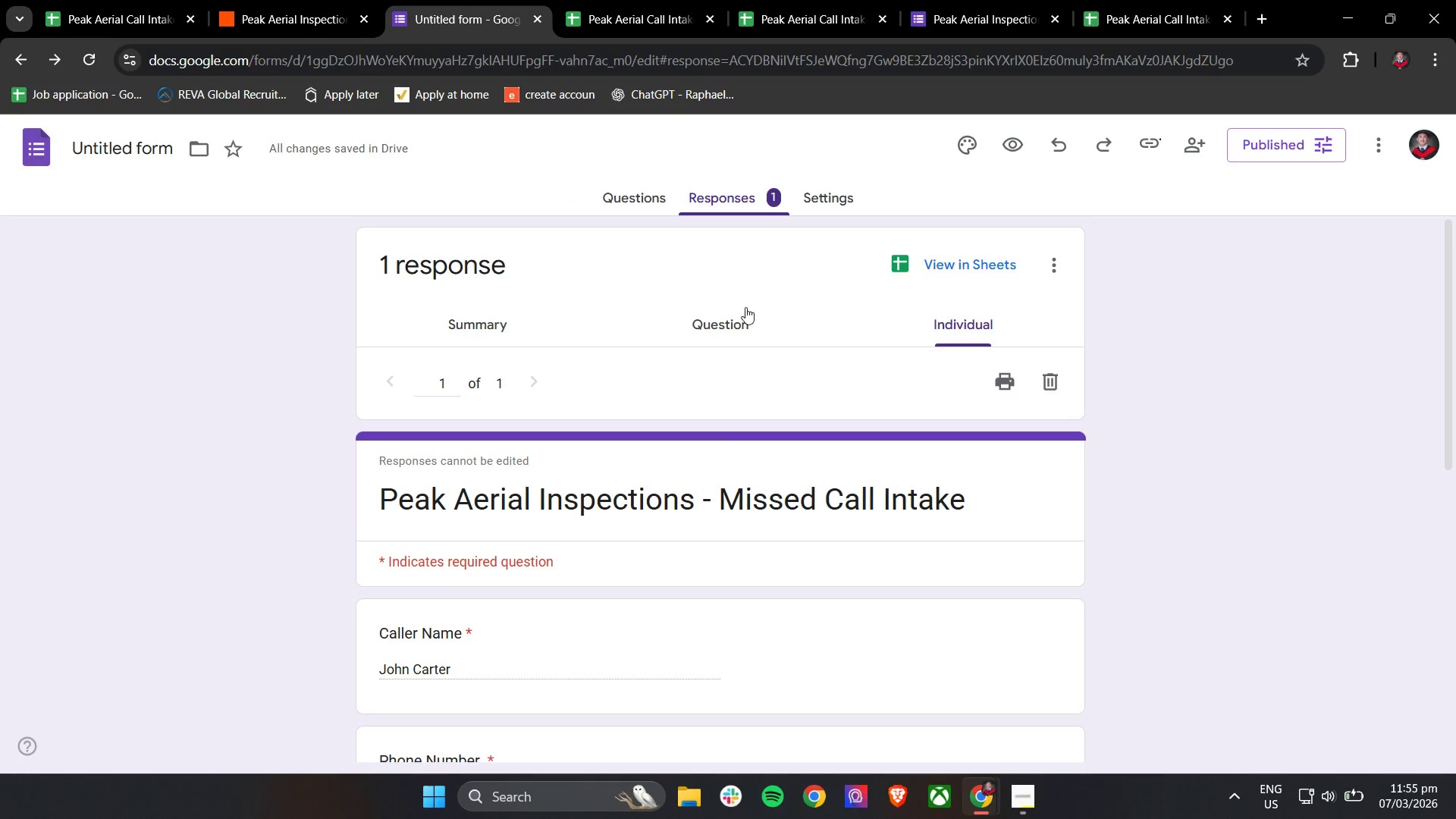 
left_click([1054, 261])
 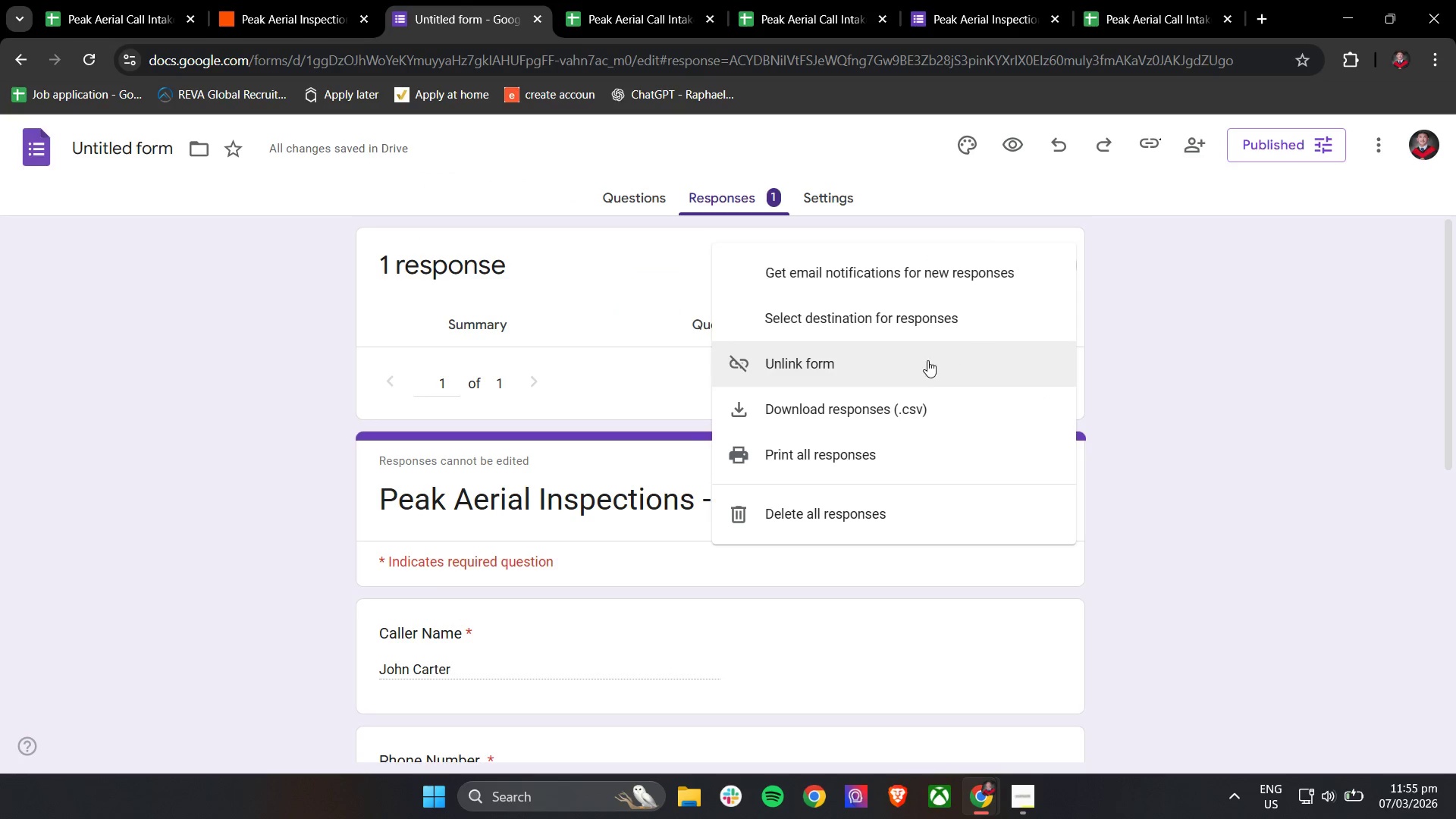 
left_click([927, 360])
 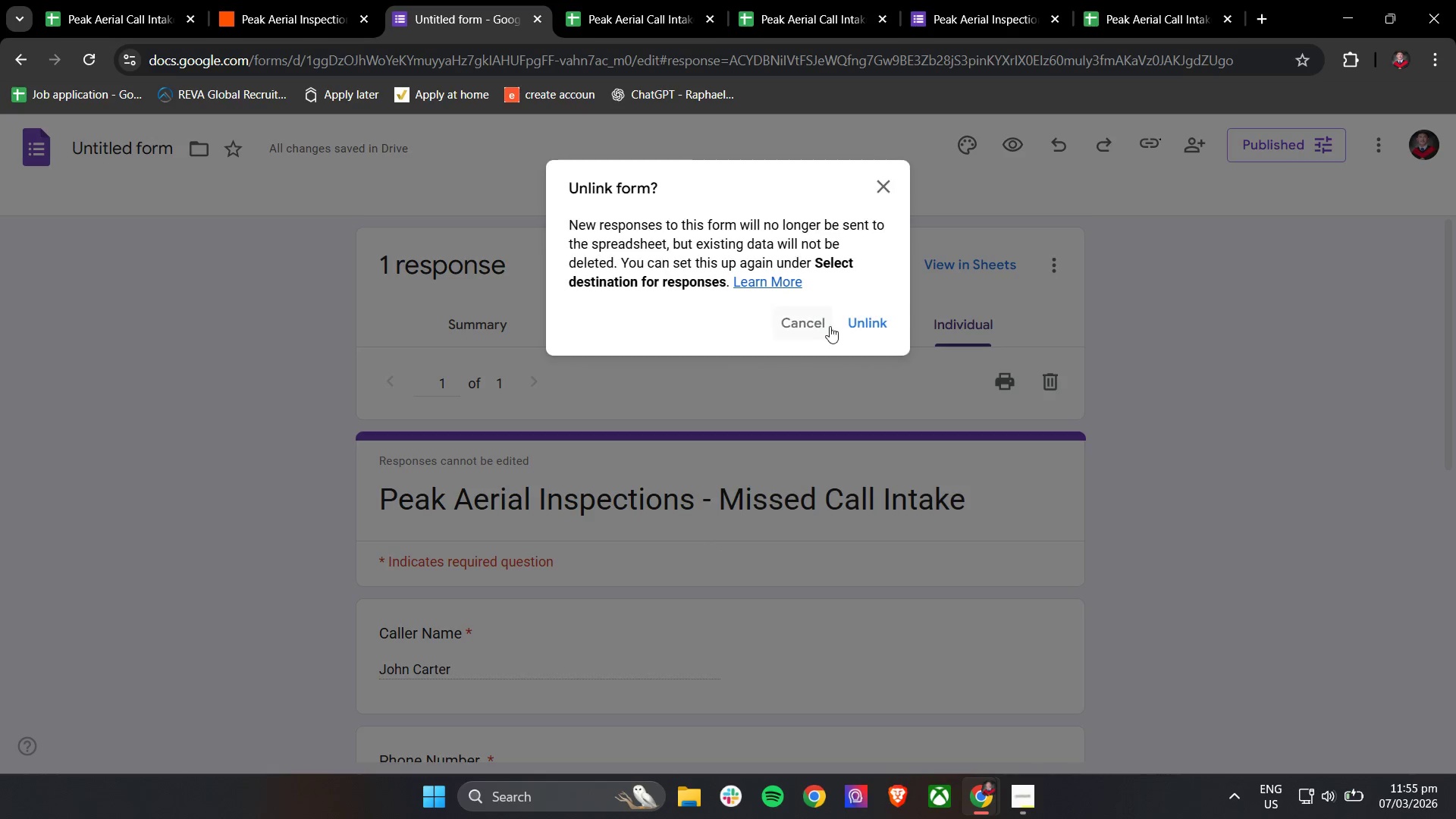 
left_click([858, 318])
 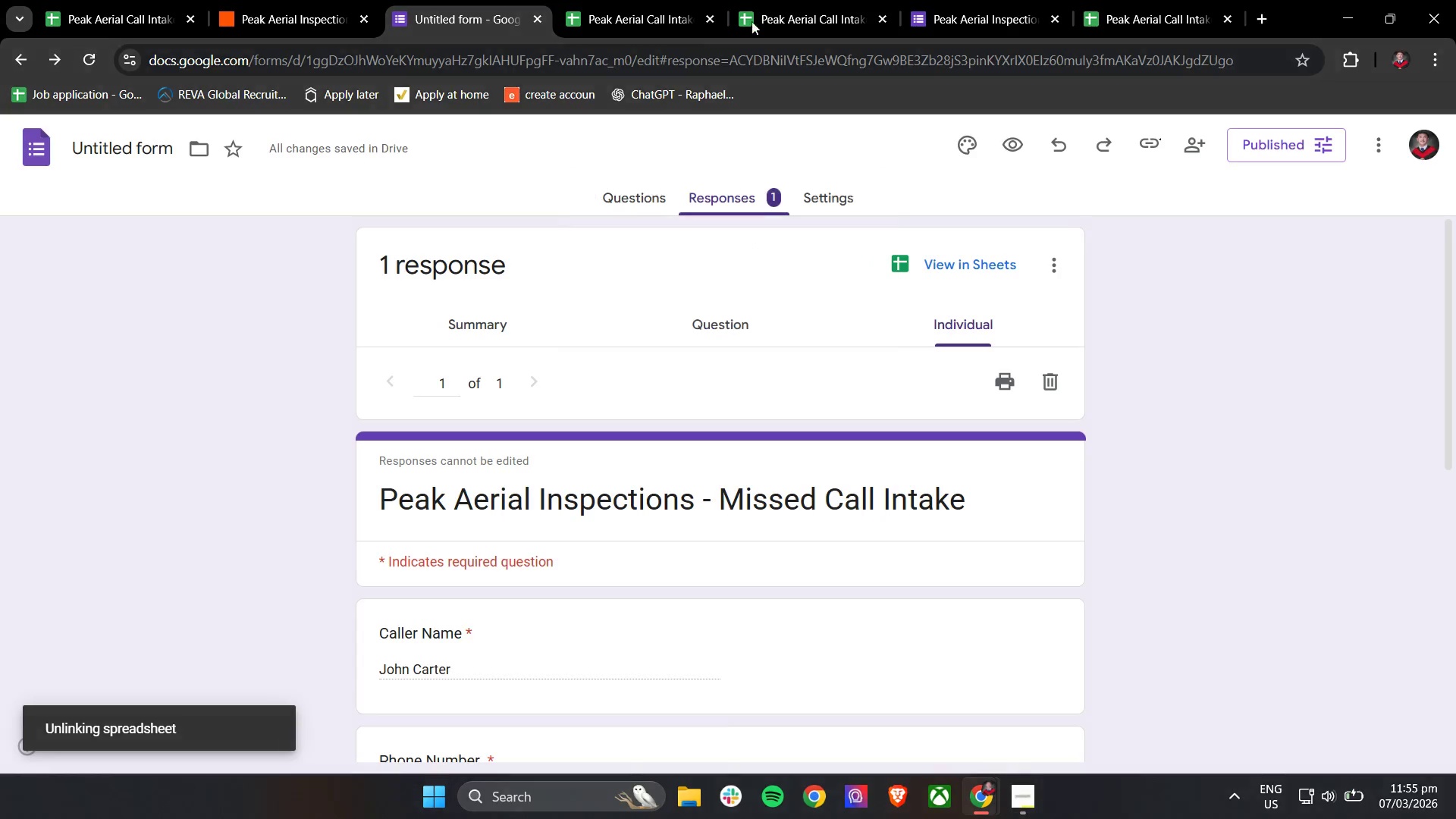 
left_click([743, 0])
 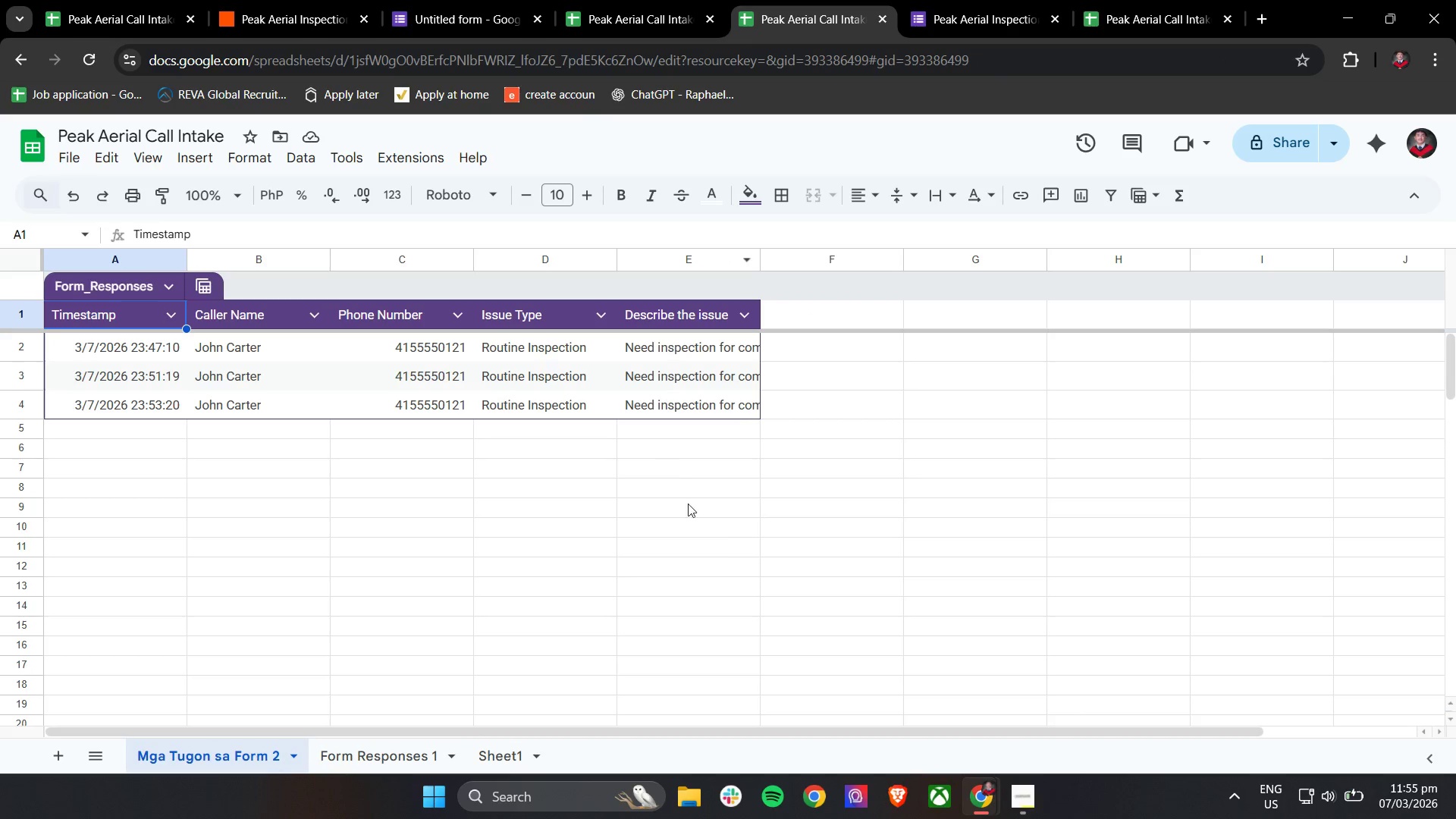 
left_click([720, 532])
 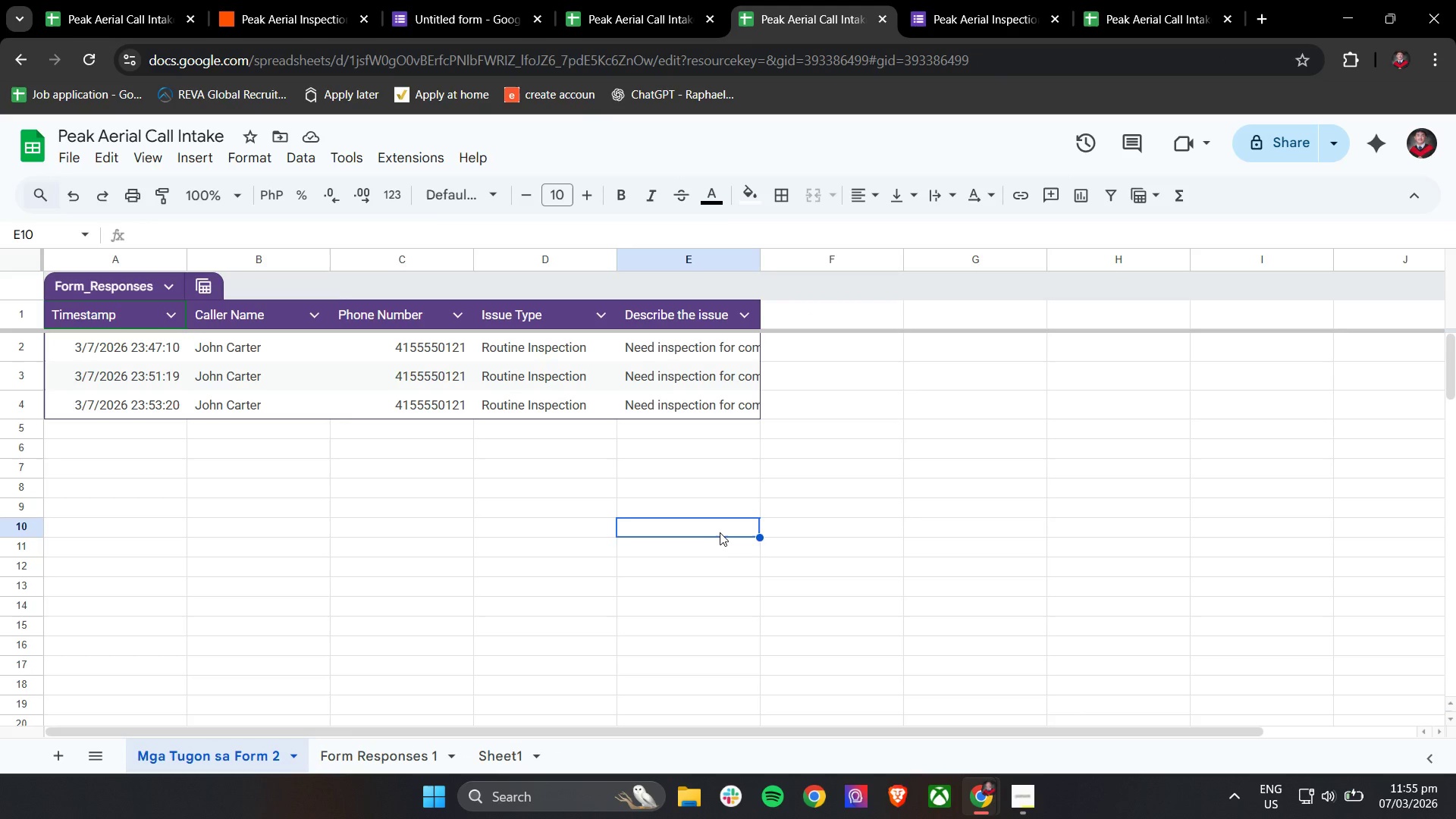 
key(Control+Z)
 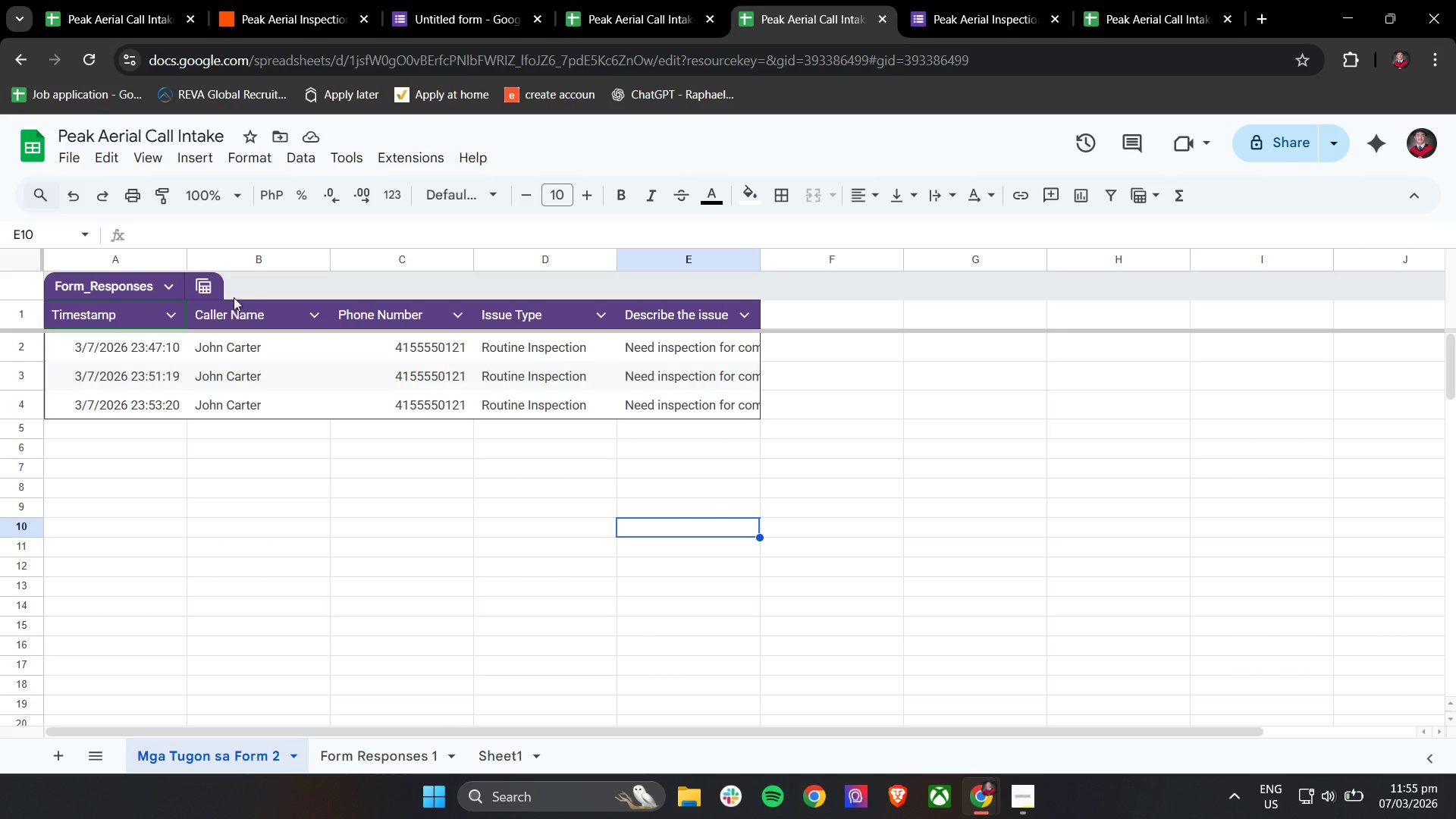 
left_click([174, 287])
 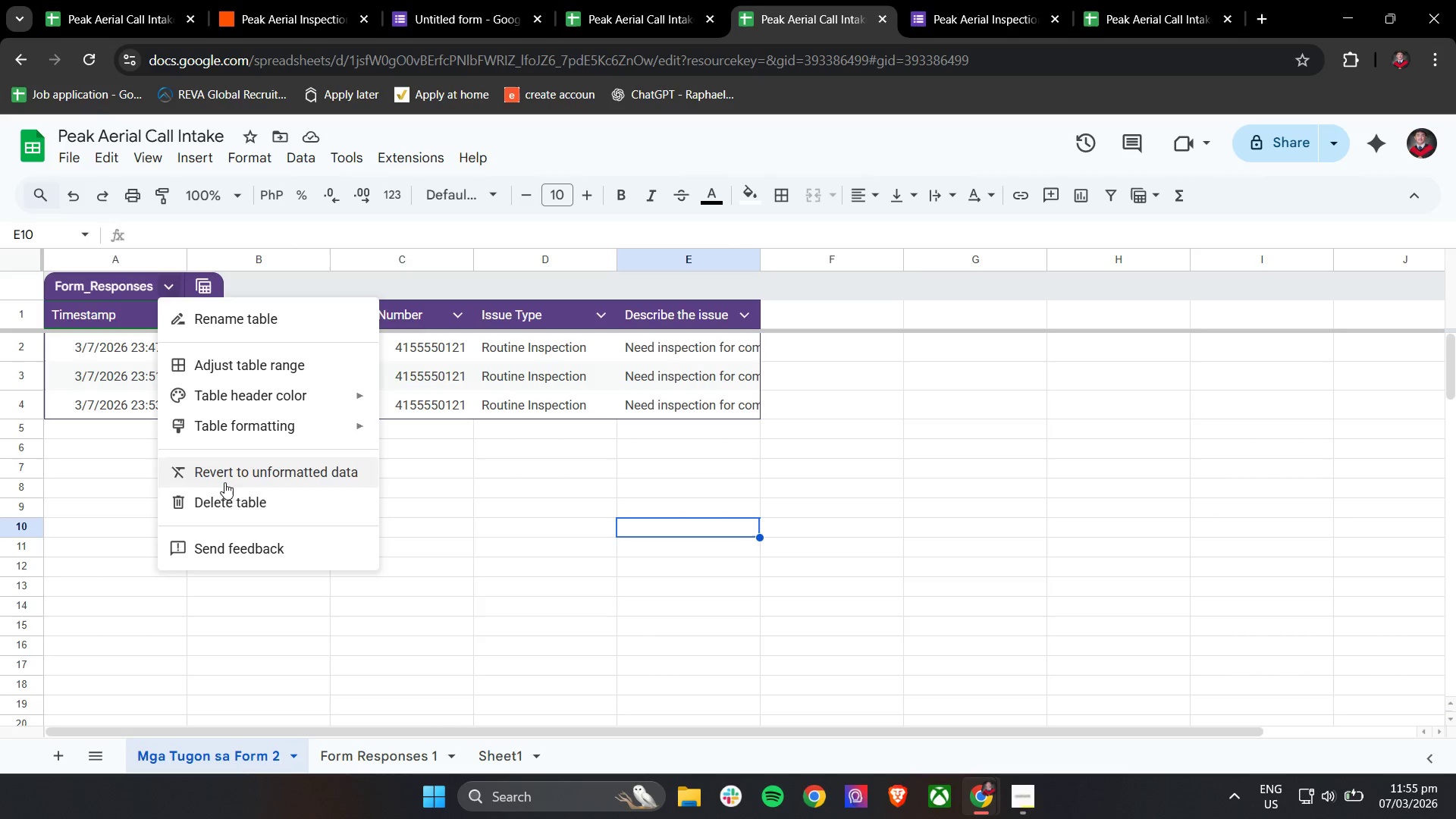 
left_click([643, 548])
 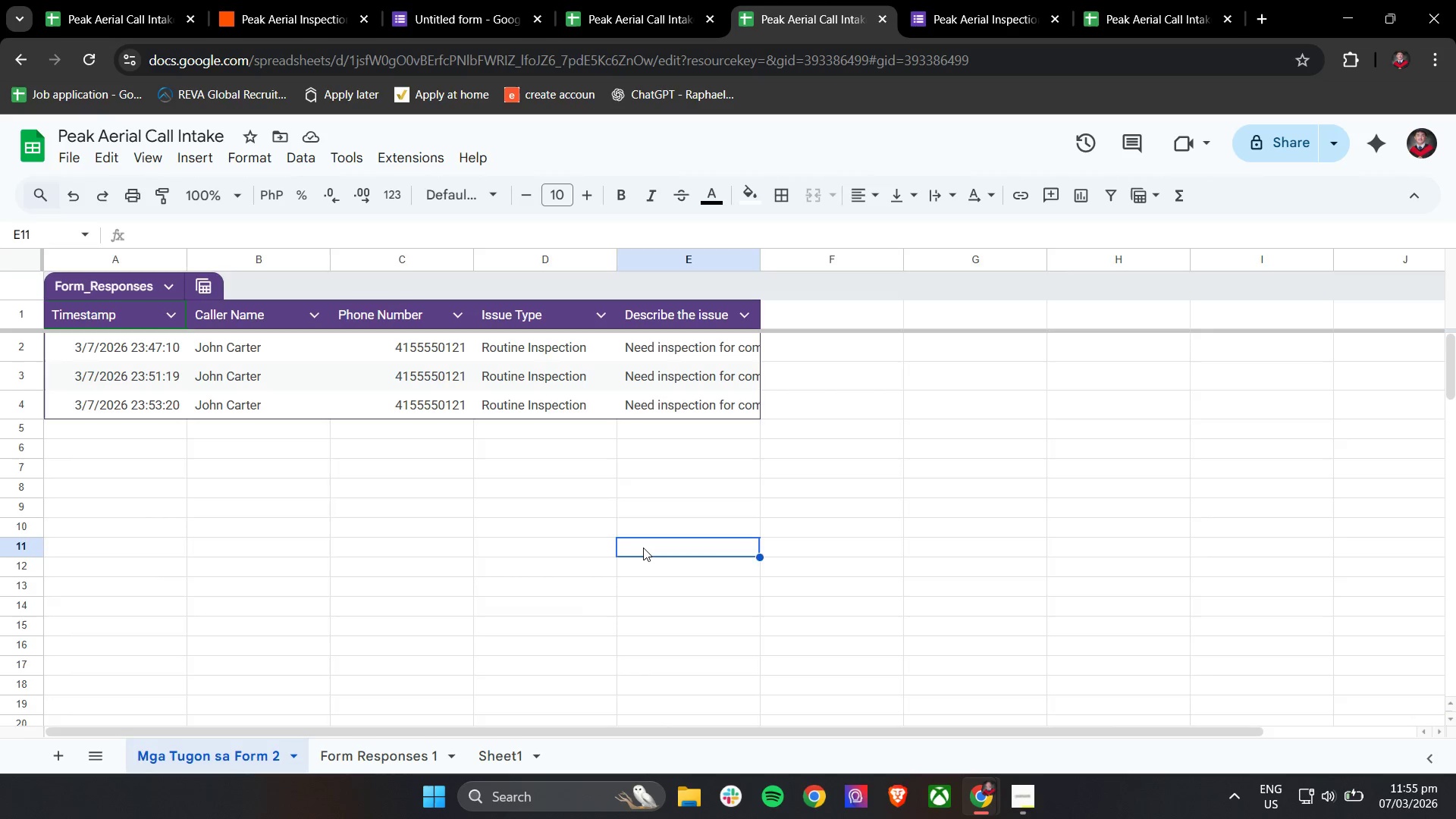 
key(Control+A)
 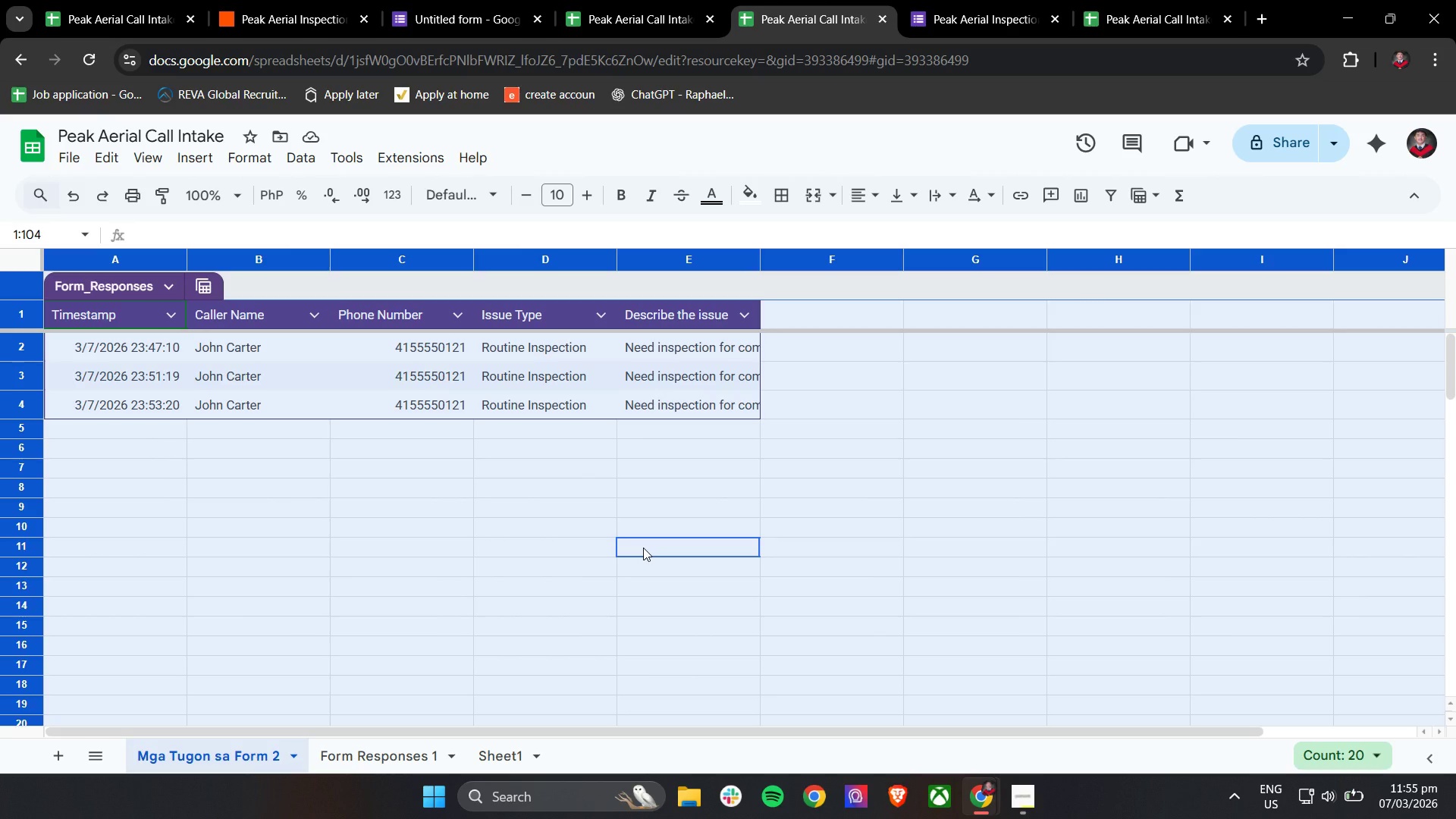 
key(Backspace)
 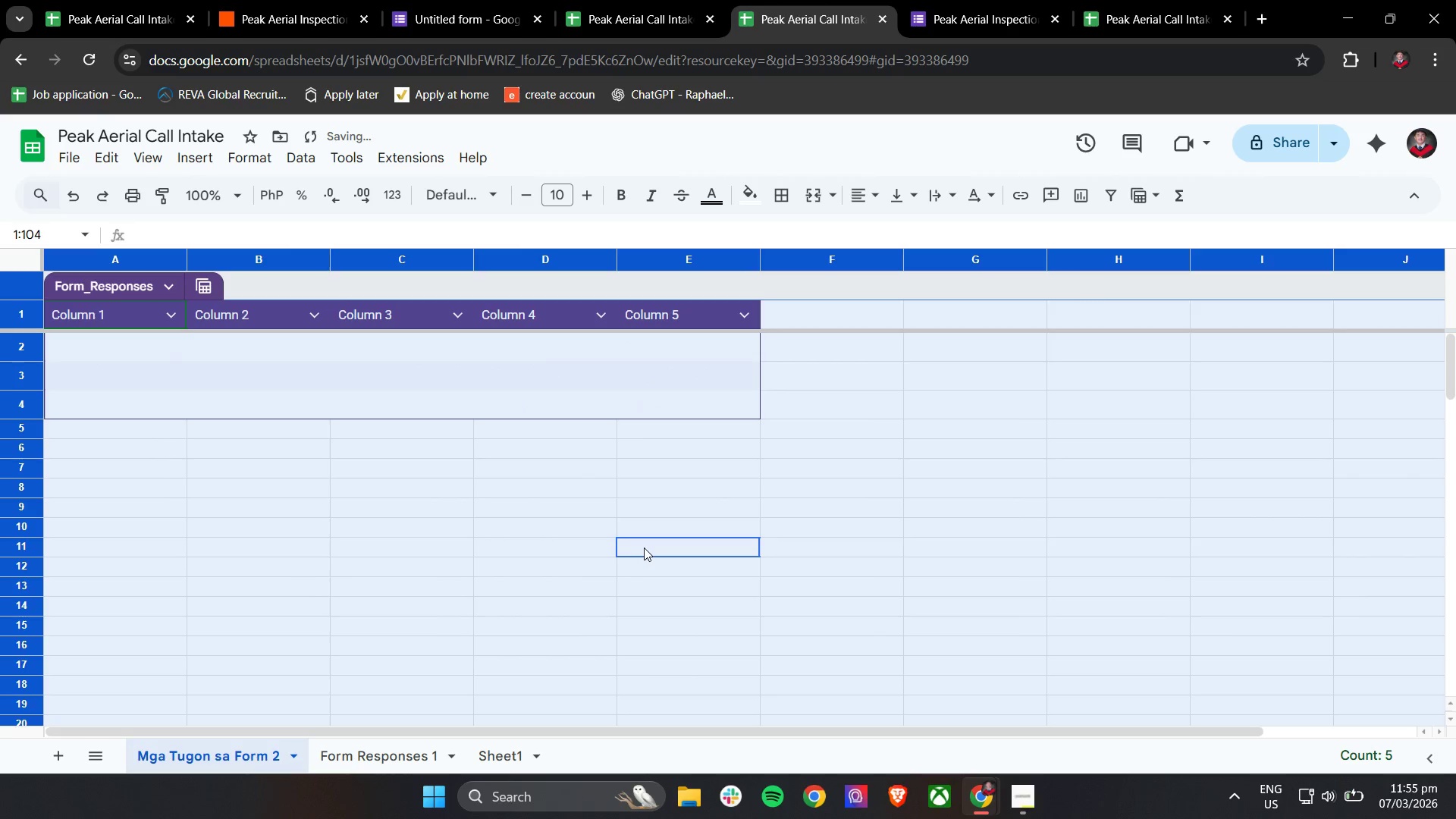 
key(Backspace)
 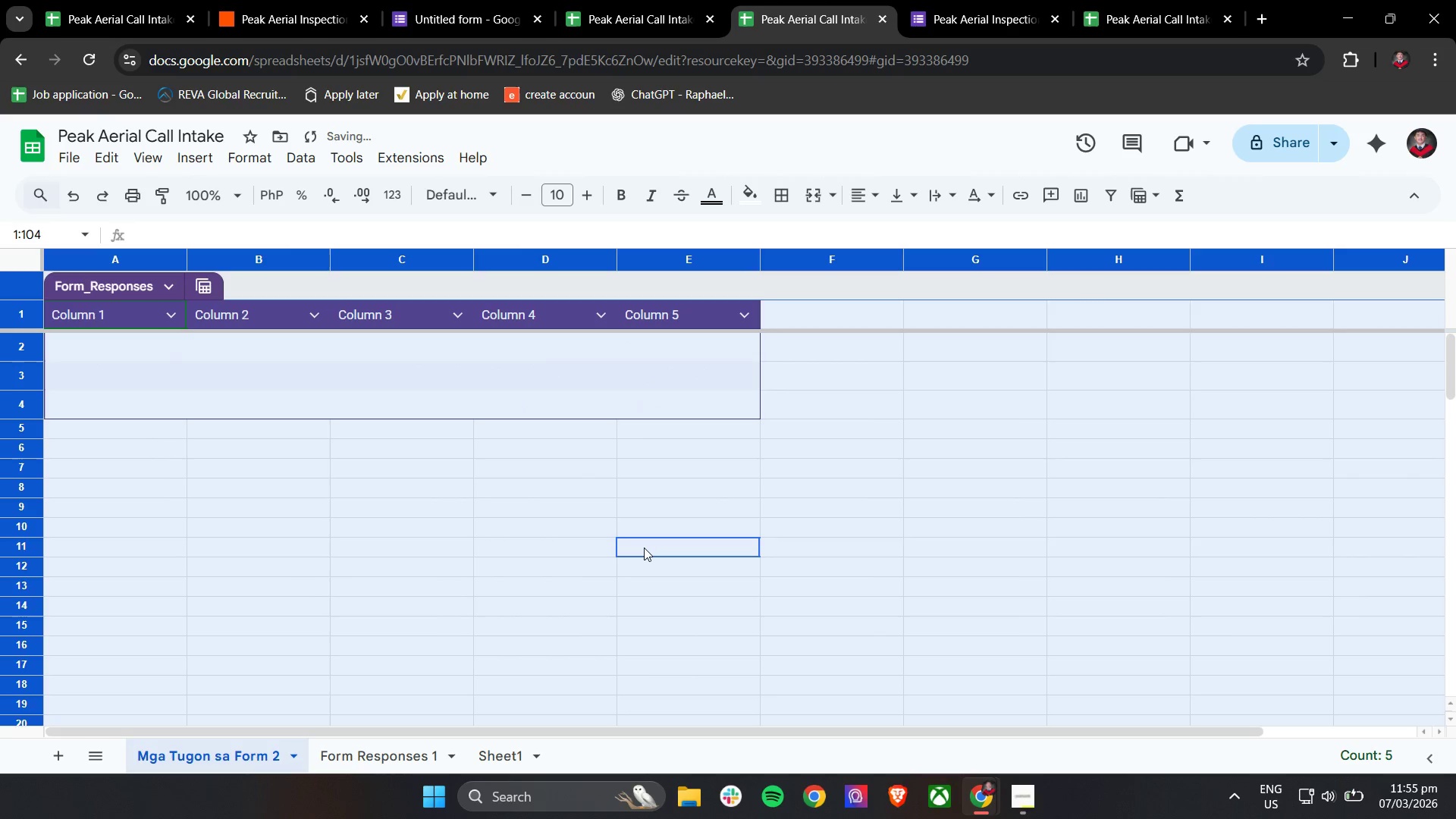 
key(Backspace)
 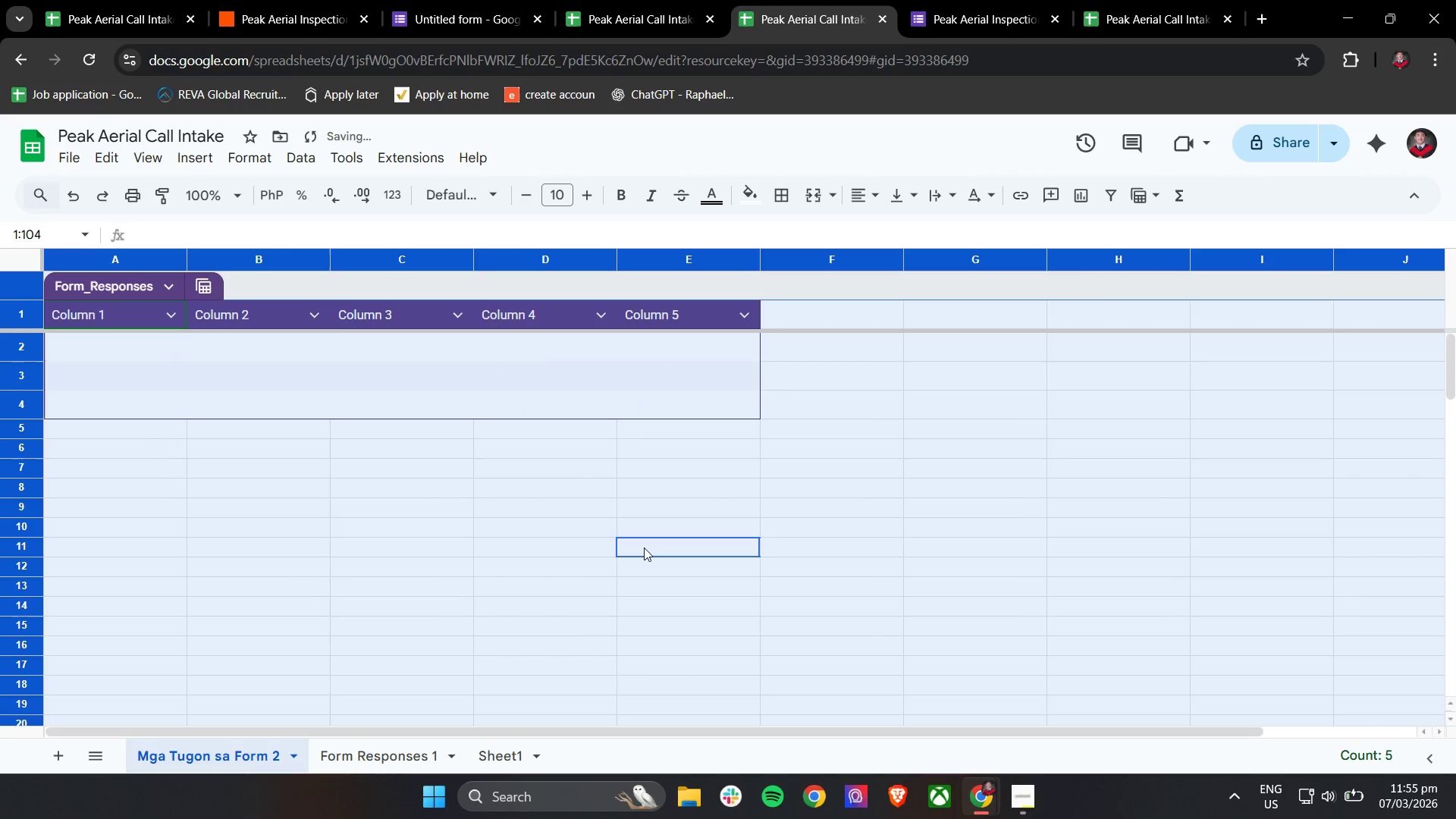 
key(Backspace)
 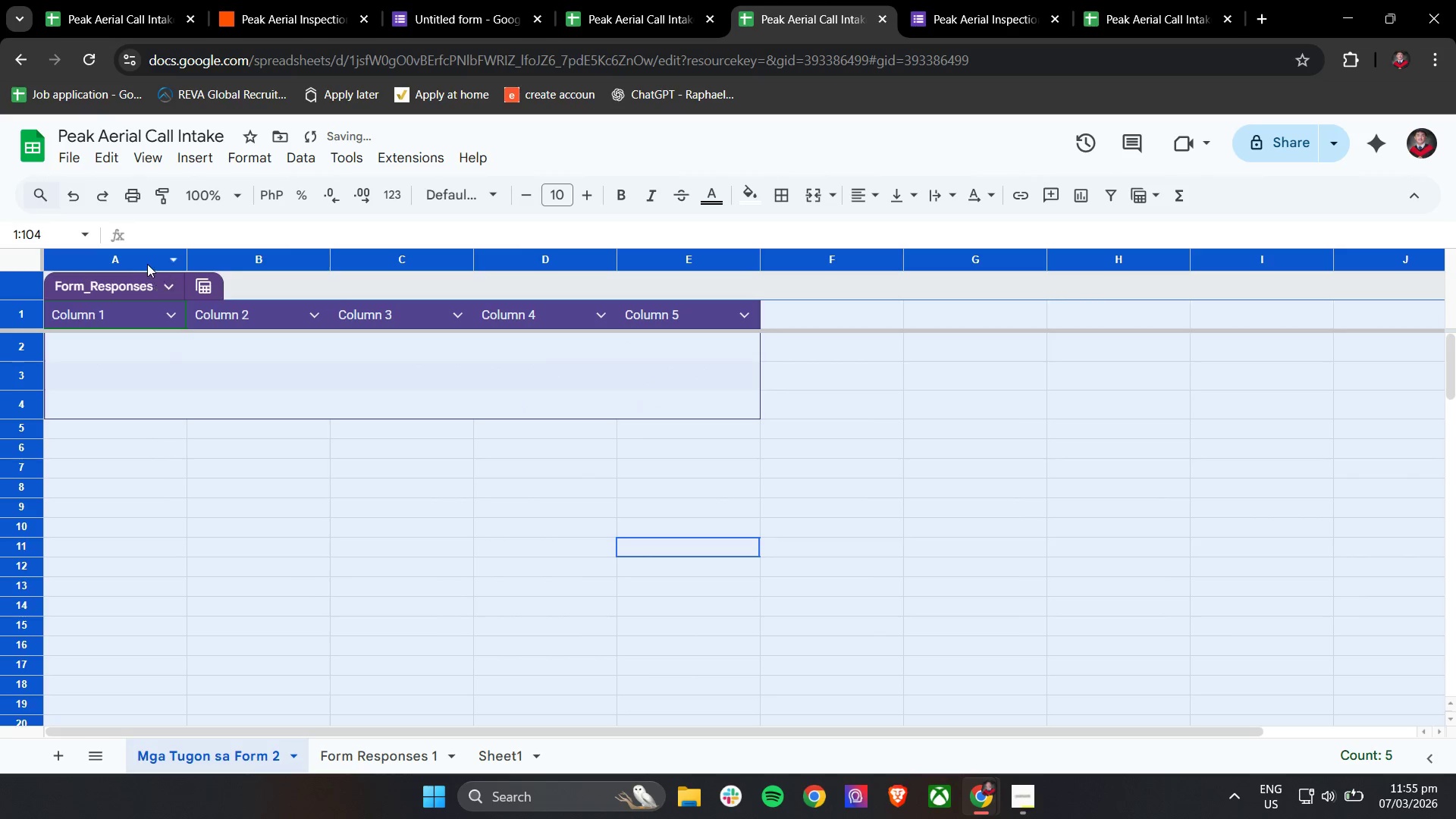 
left_click([169, 284])
 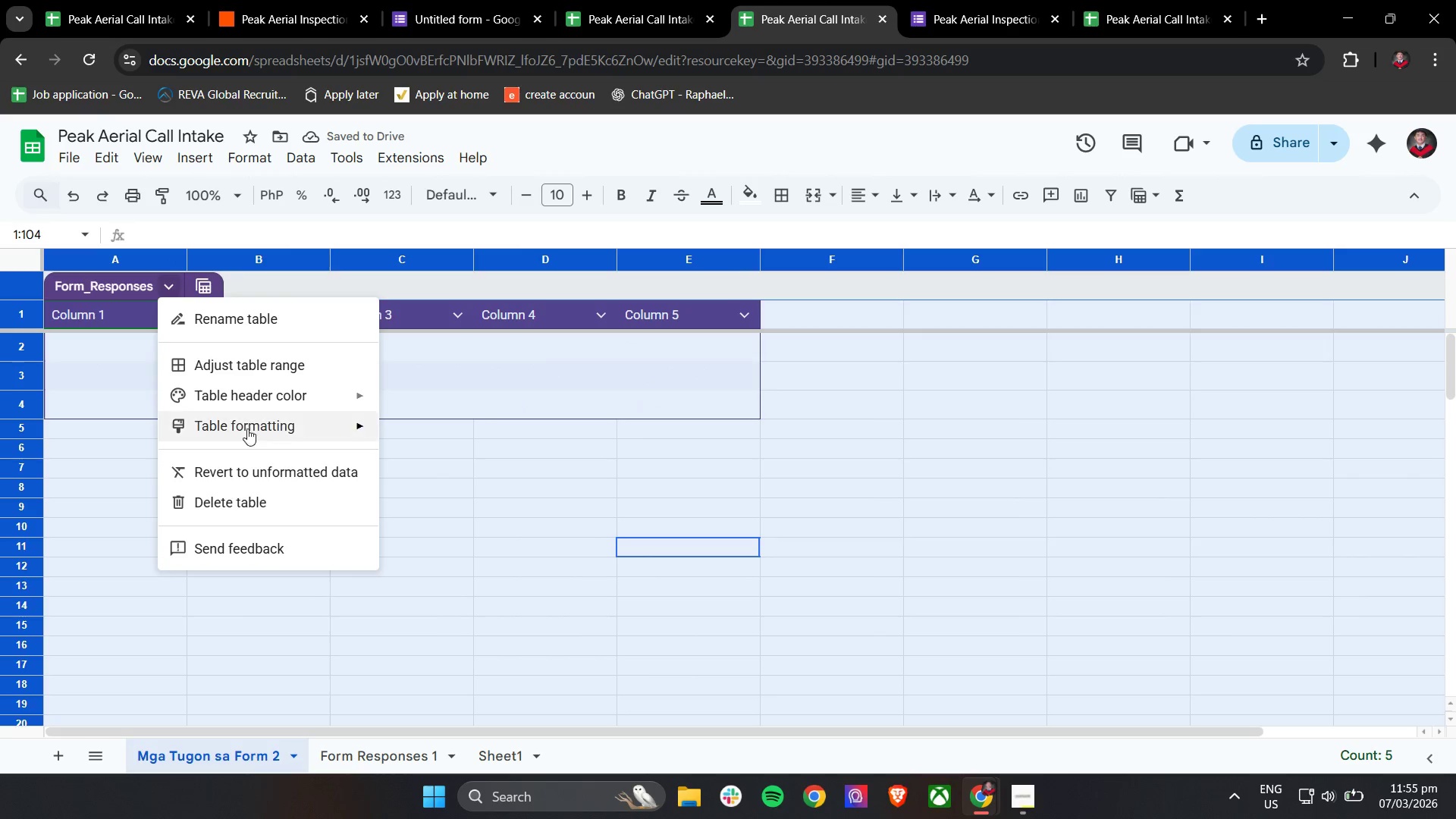 
left_click([240, 499])
 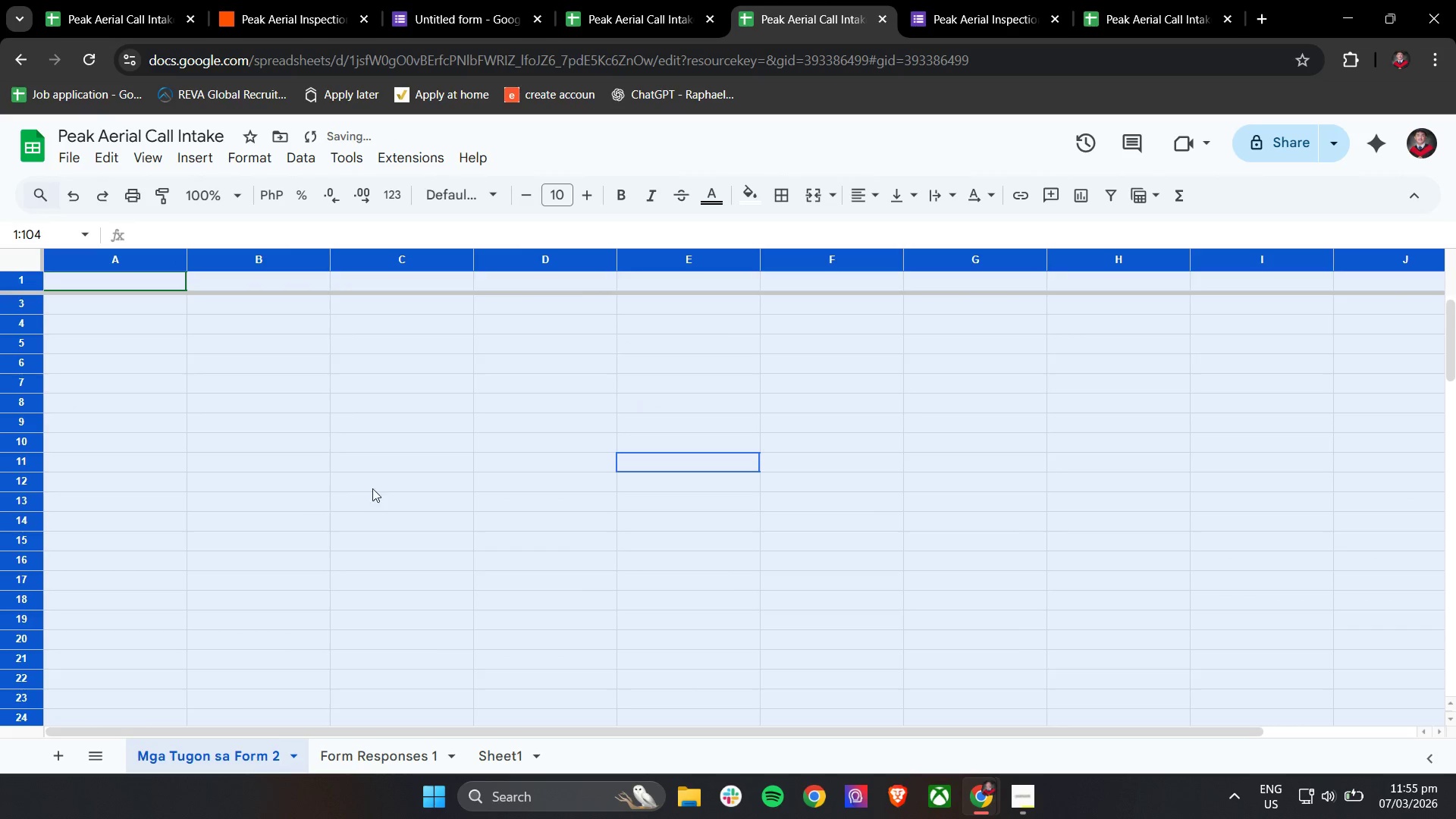 
left_click([500, 485])
 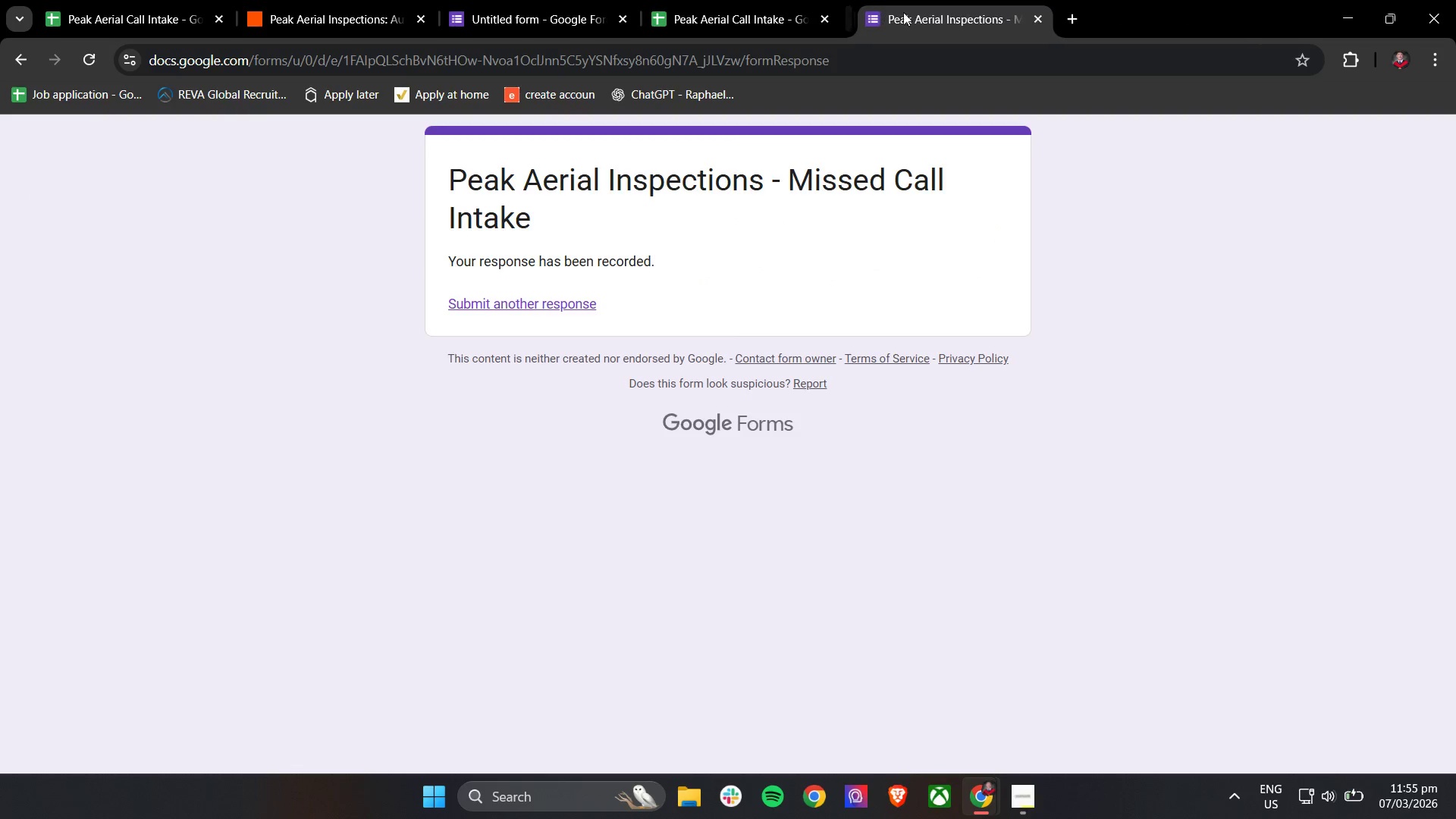 
left_click([527, 8])
 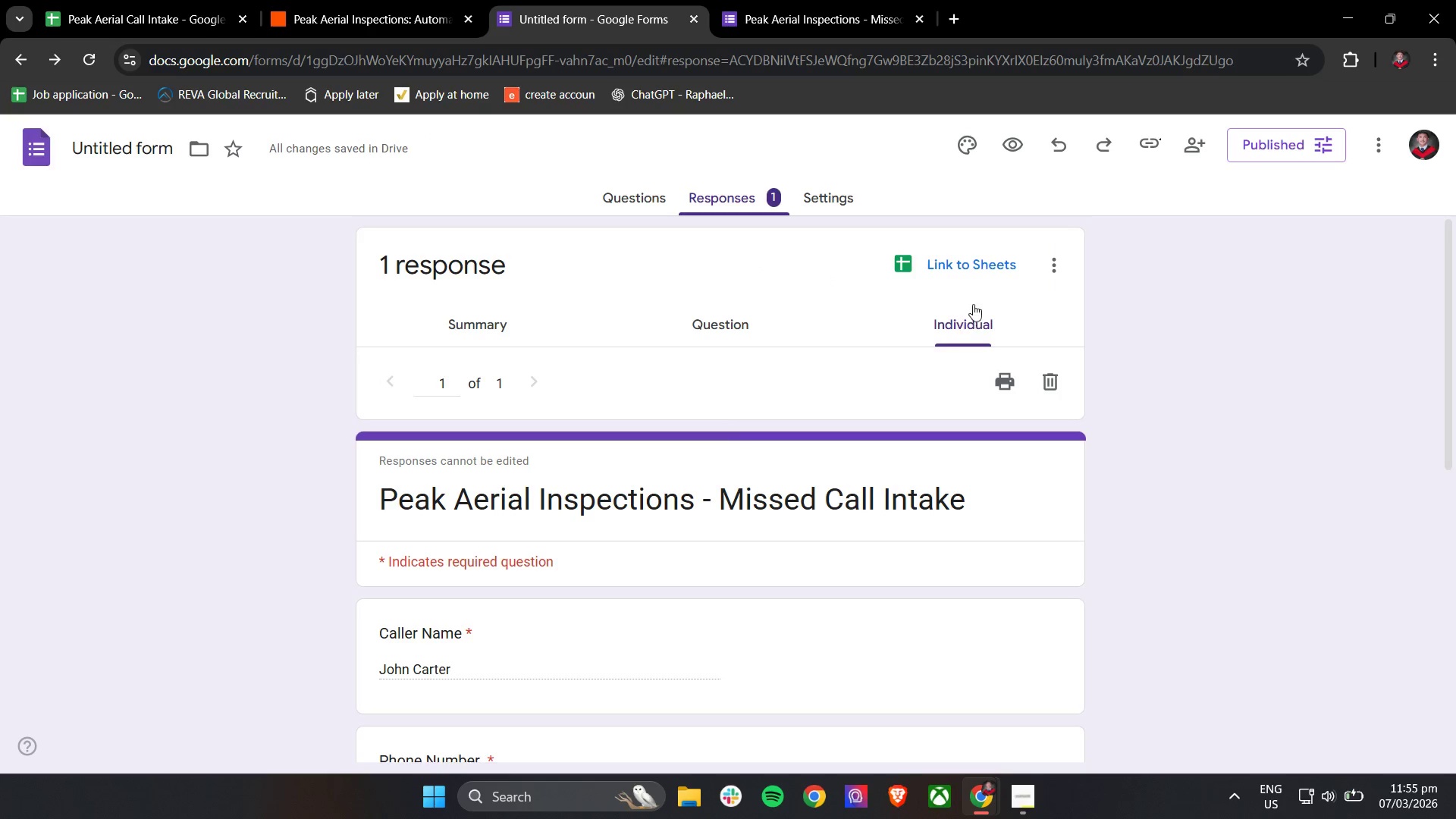 
left_click([973, 263])
 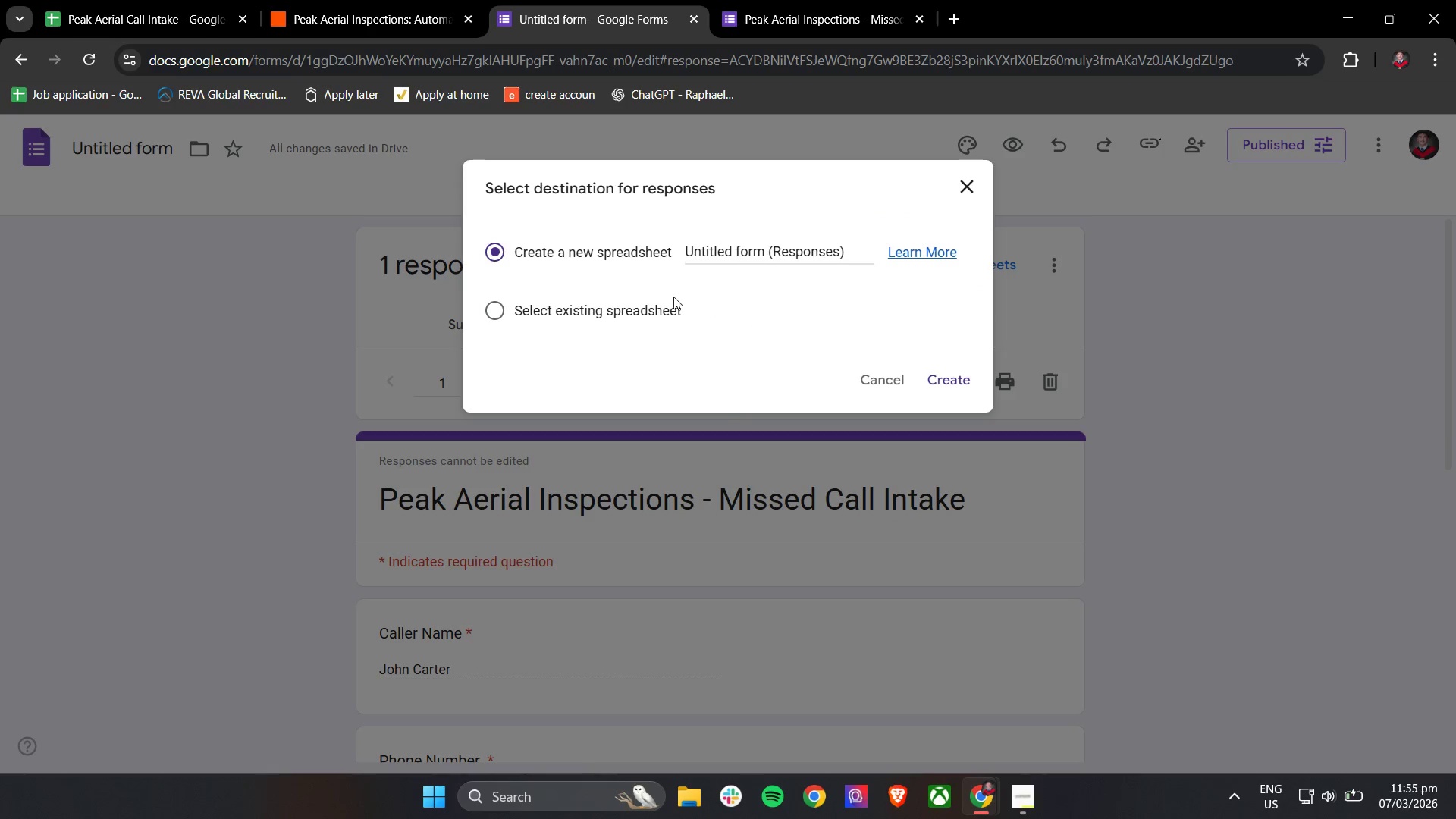 
double_click([667, 309])
 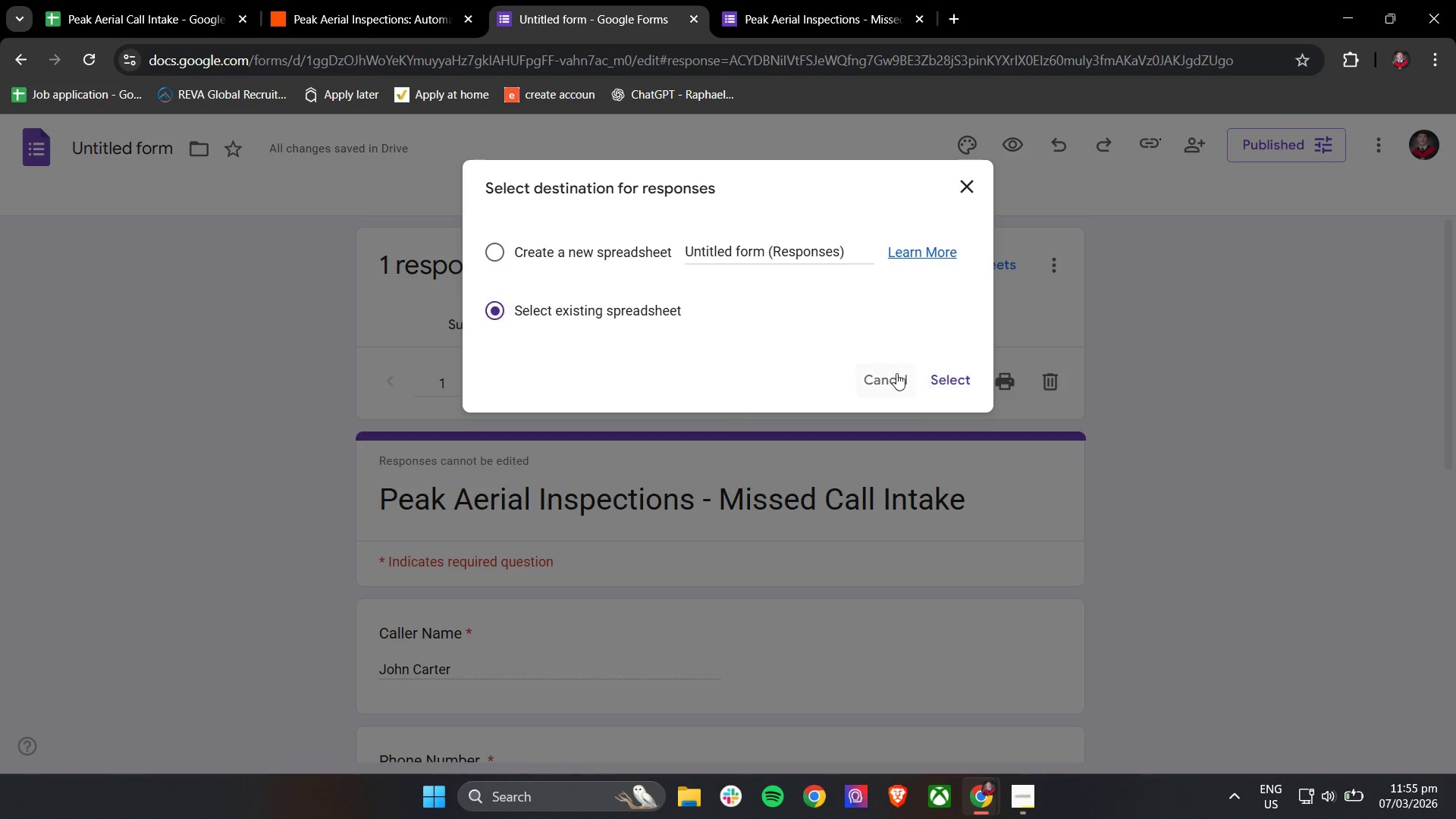 
left_click([928, 377])
 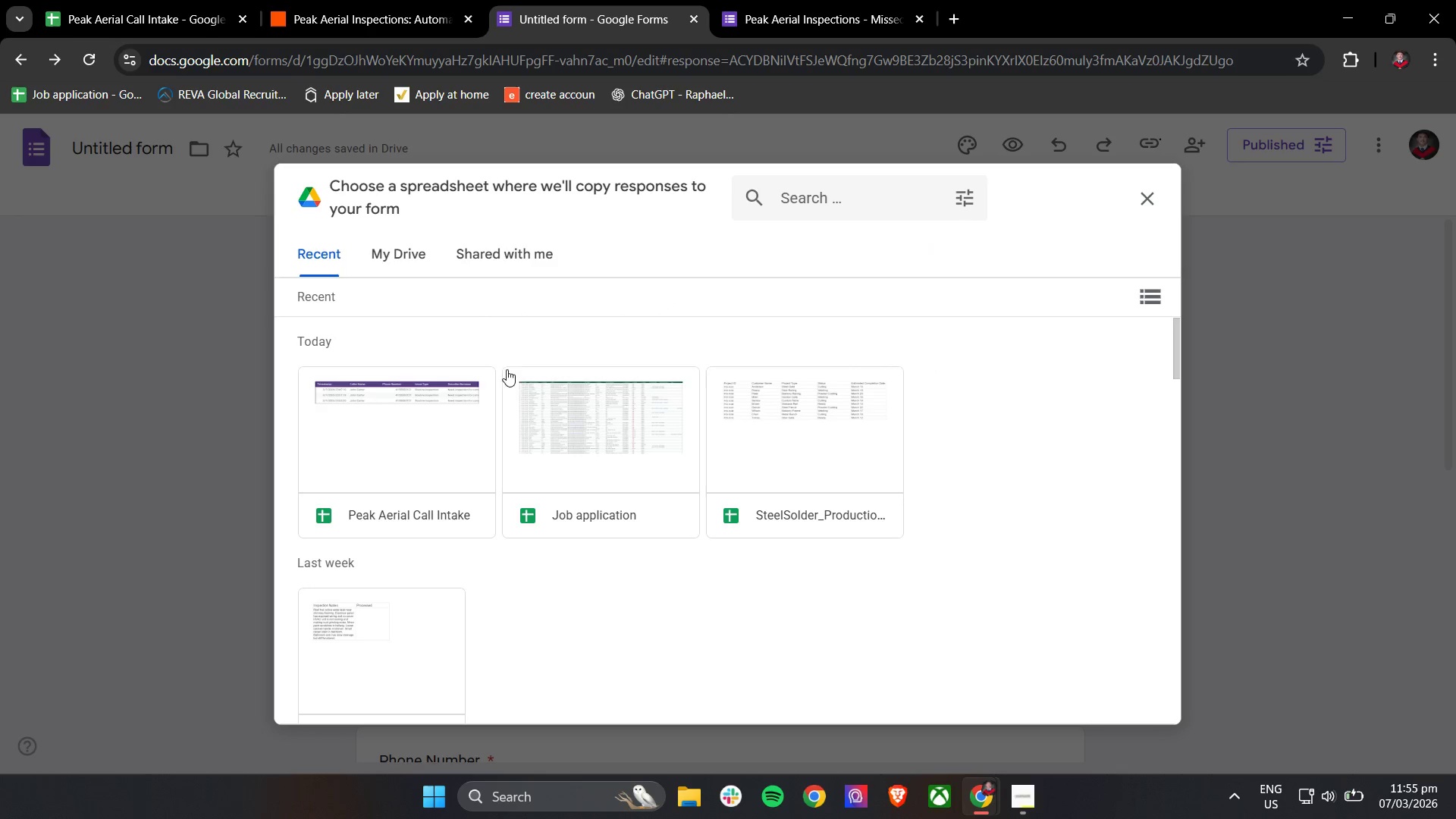 
left_click([397, 406])
 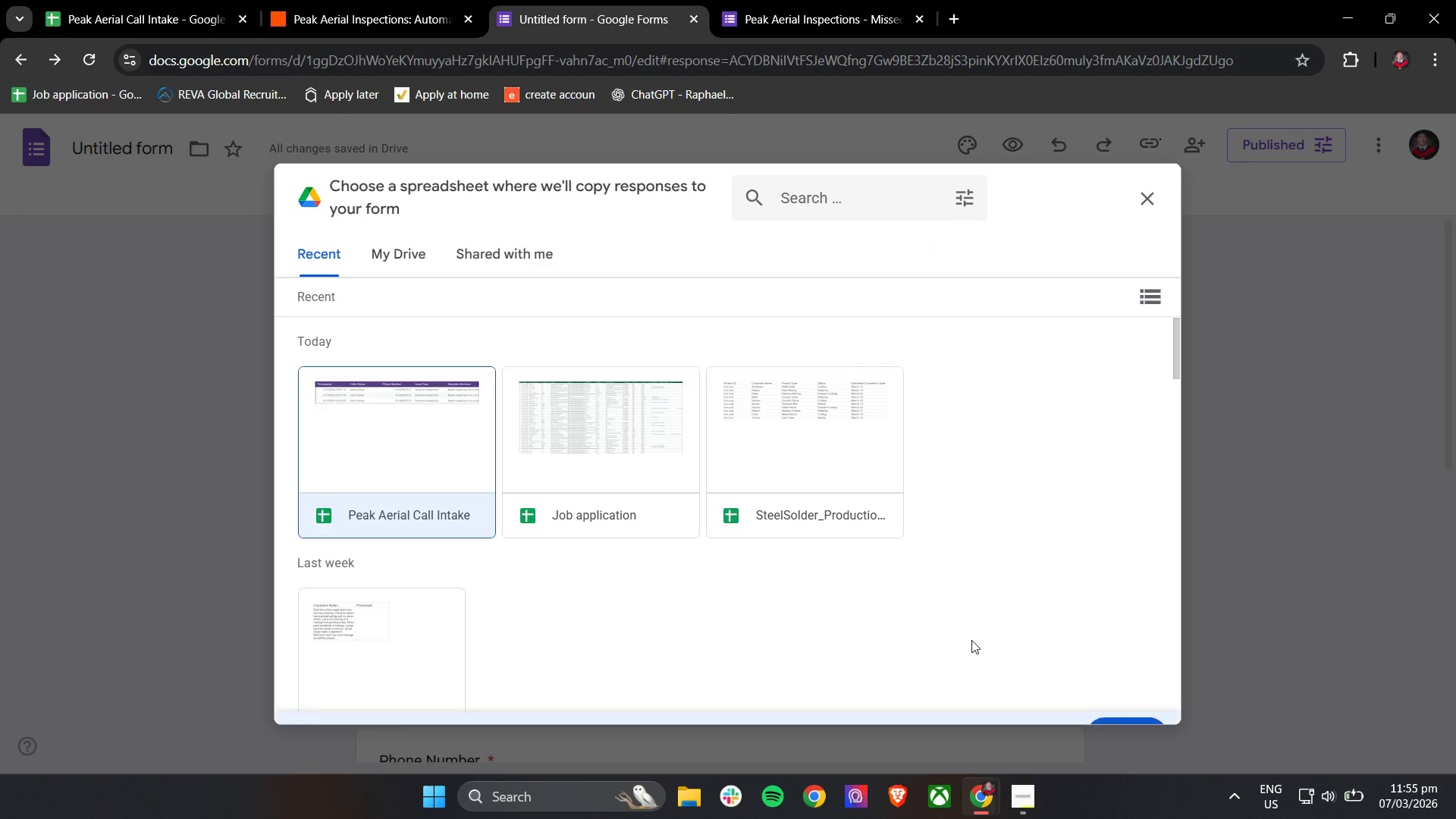 
left_click([1109, 704])
 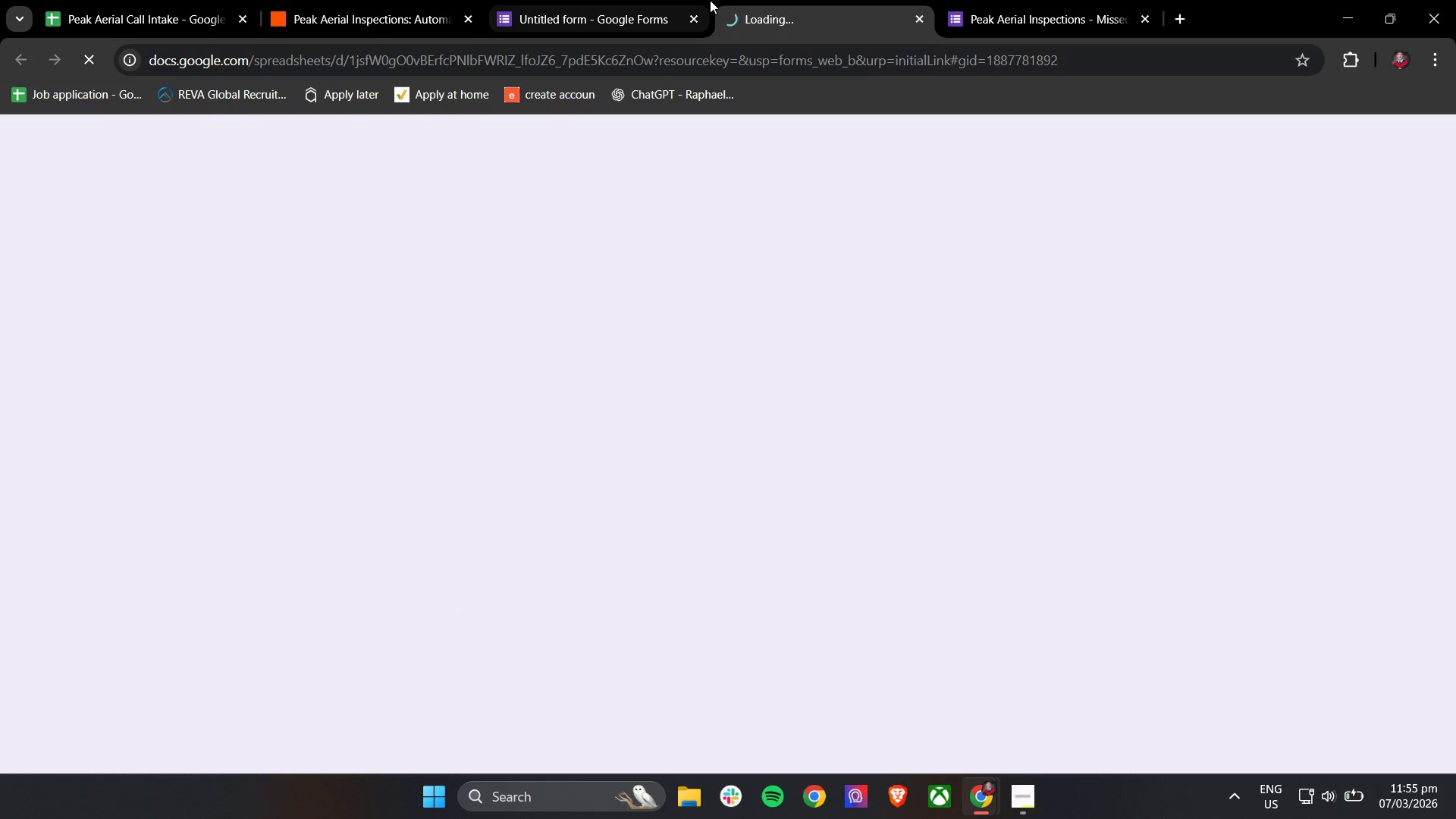 
scroll: coordinate [981, 597], scroll_direction: down, amount: 2.0
 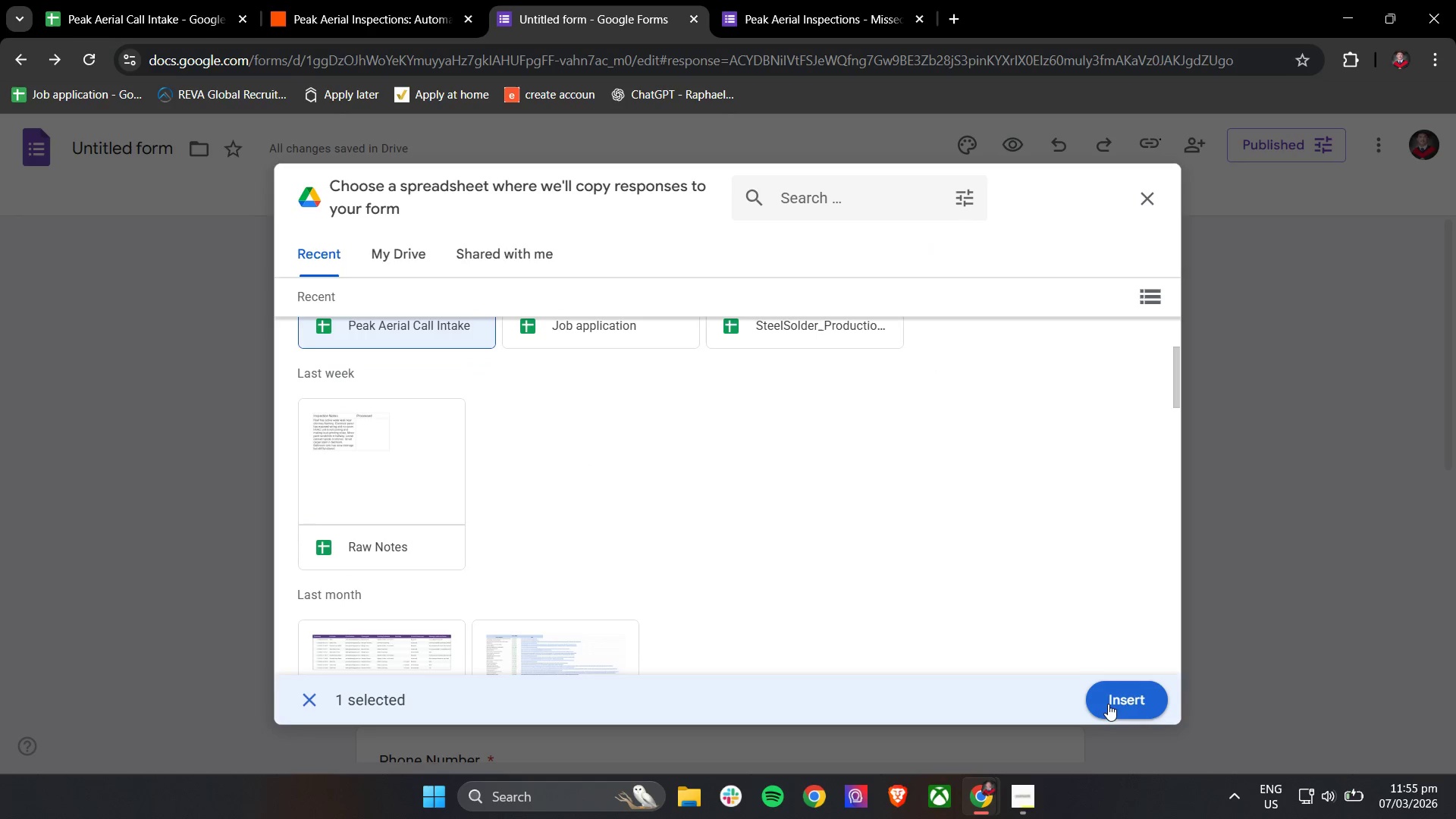 
mouse_move([665, 216])
 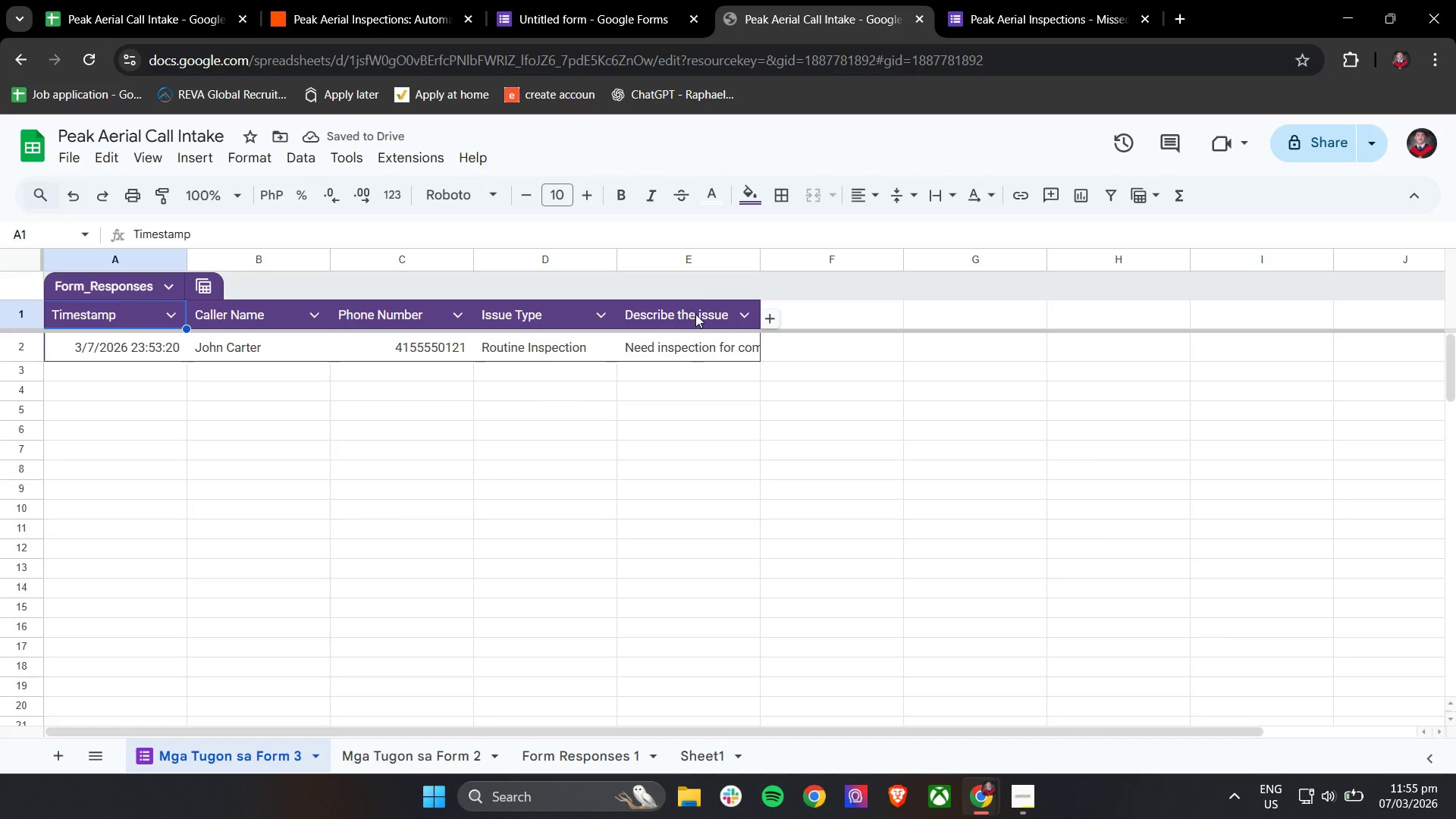 
left_click([701, 256])
 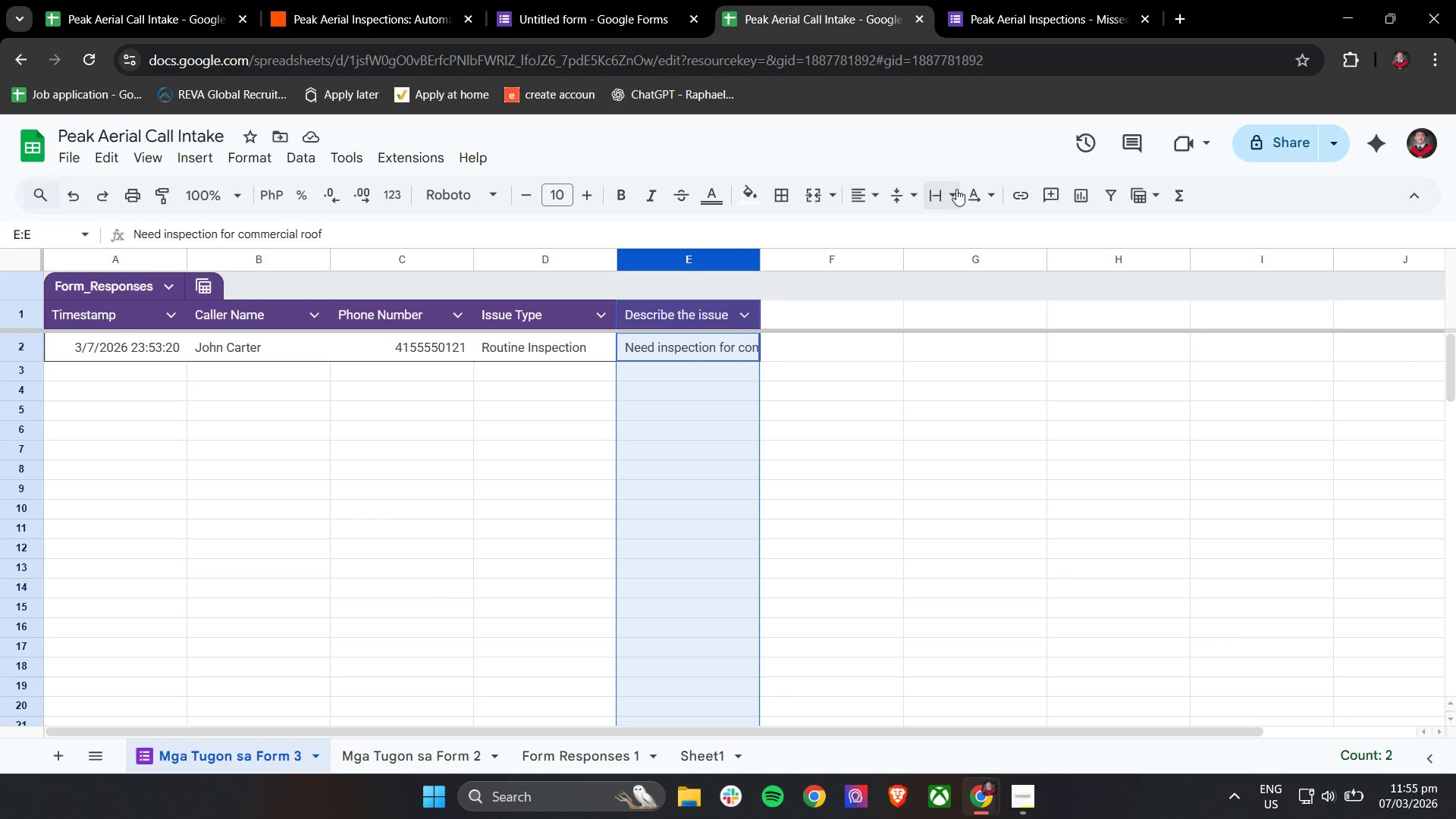 
left_click([943, 188])
 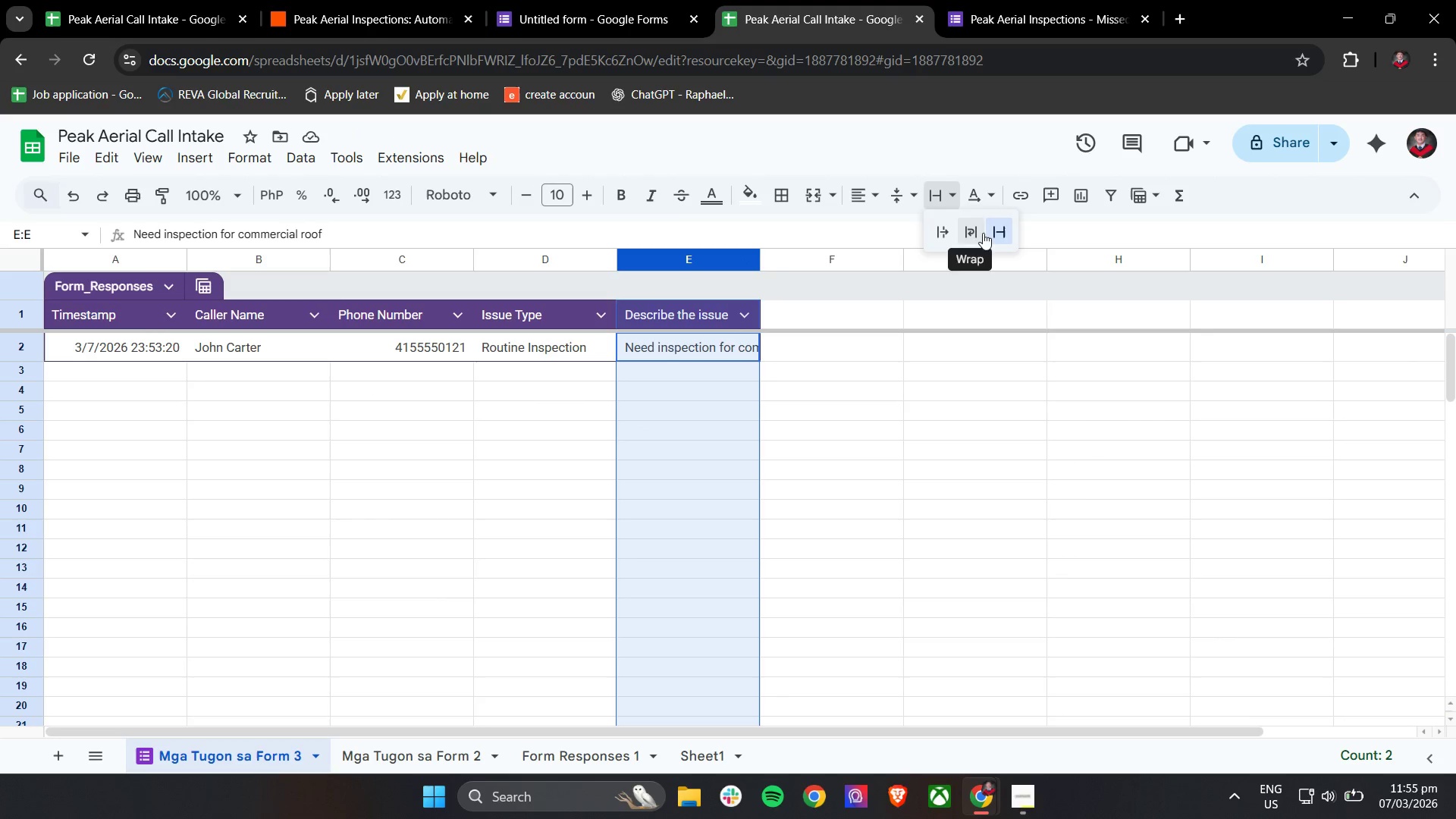 
left_click([977, 228])
 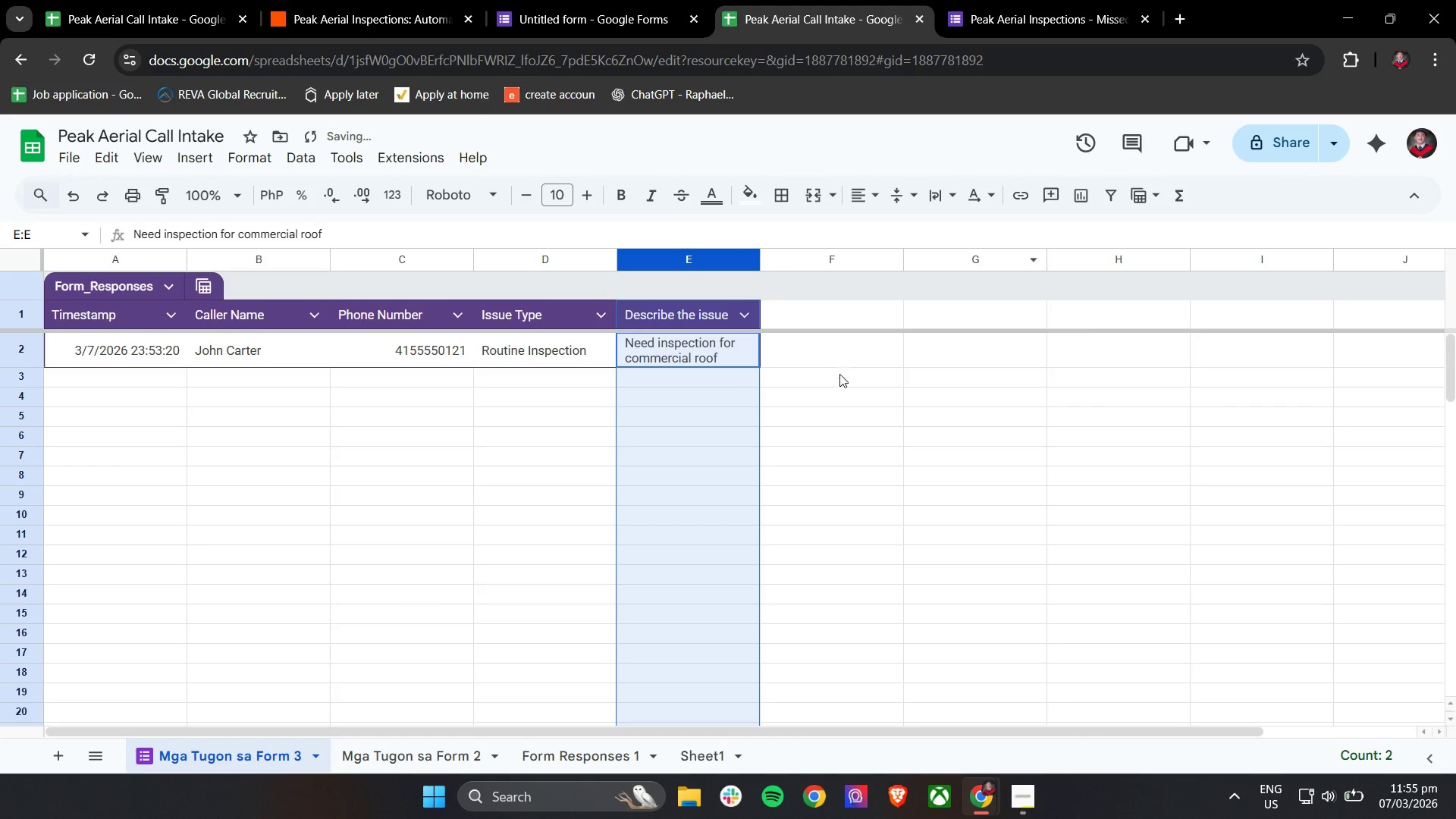 
left_click([839, 381])
 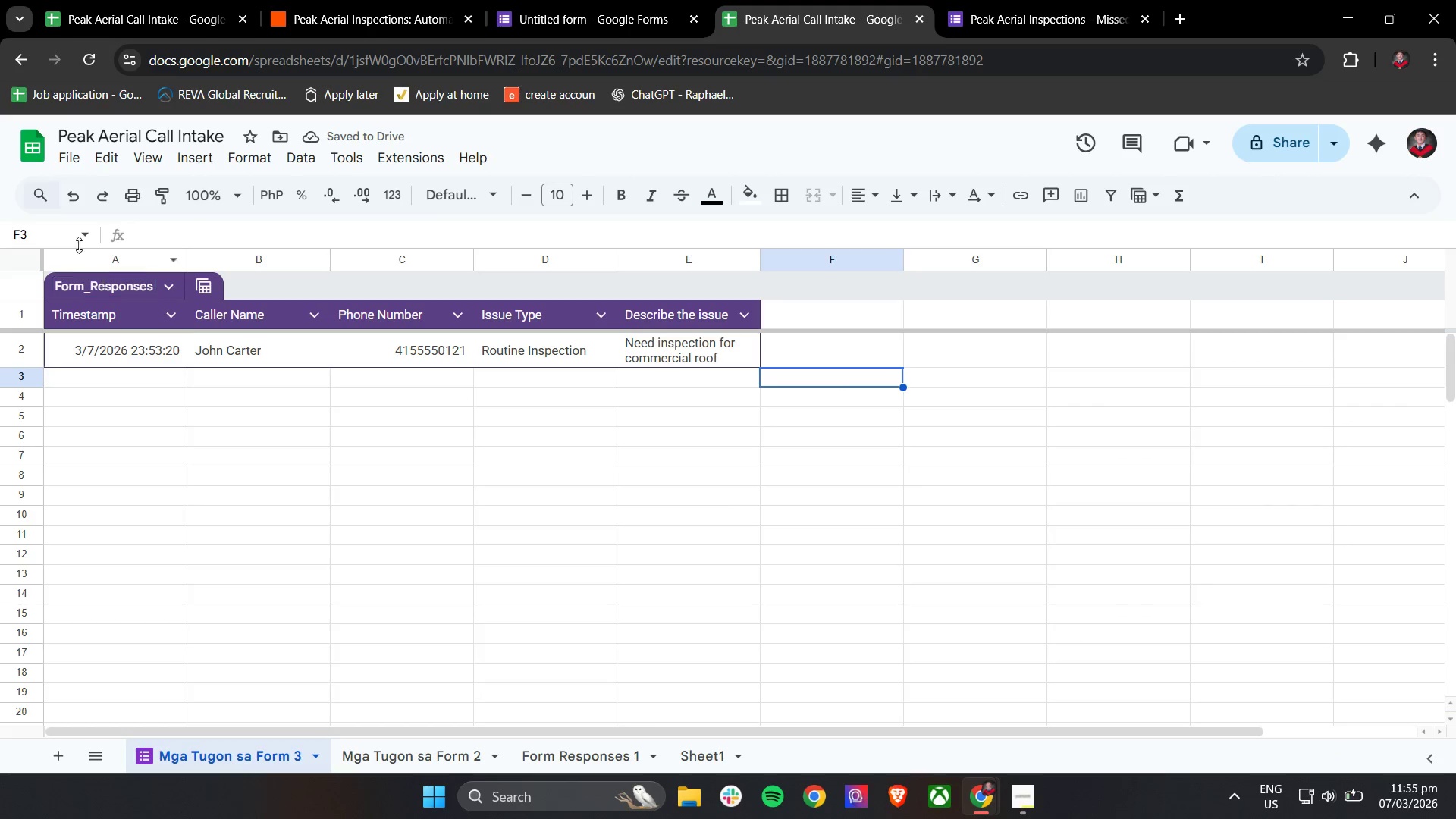 
left_click([125, 259])
 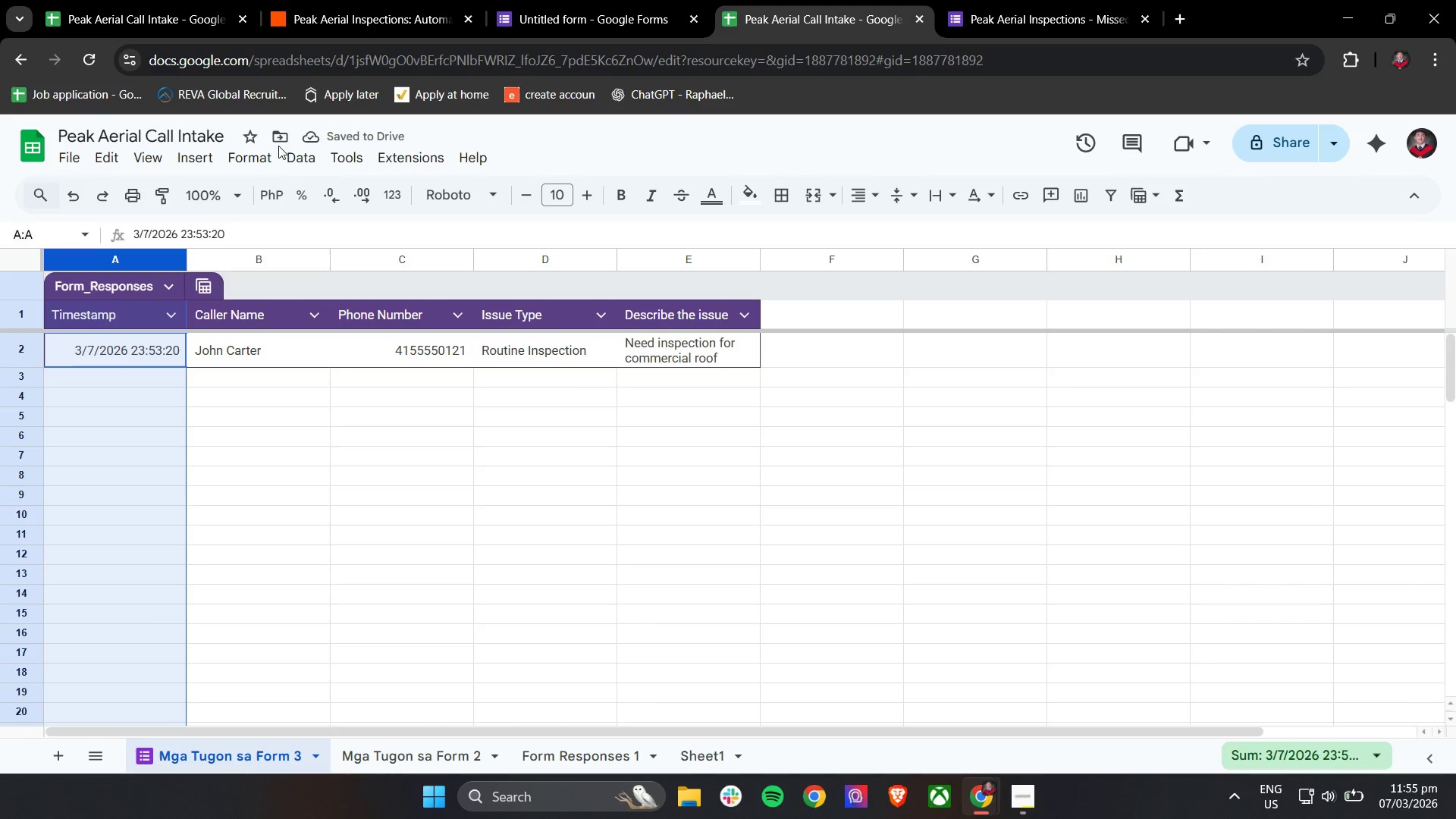 
left_click([267, 152])
 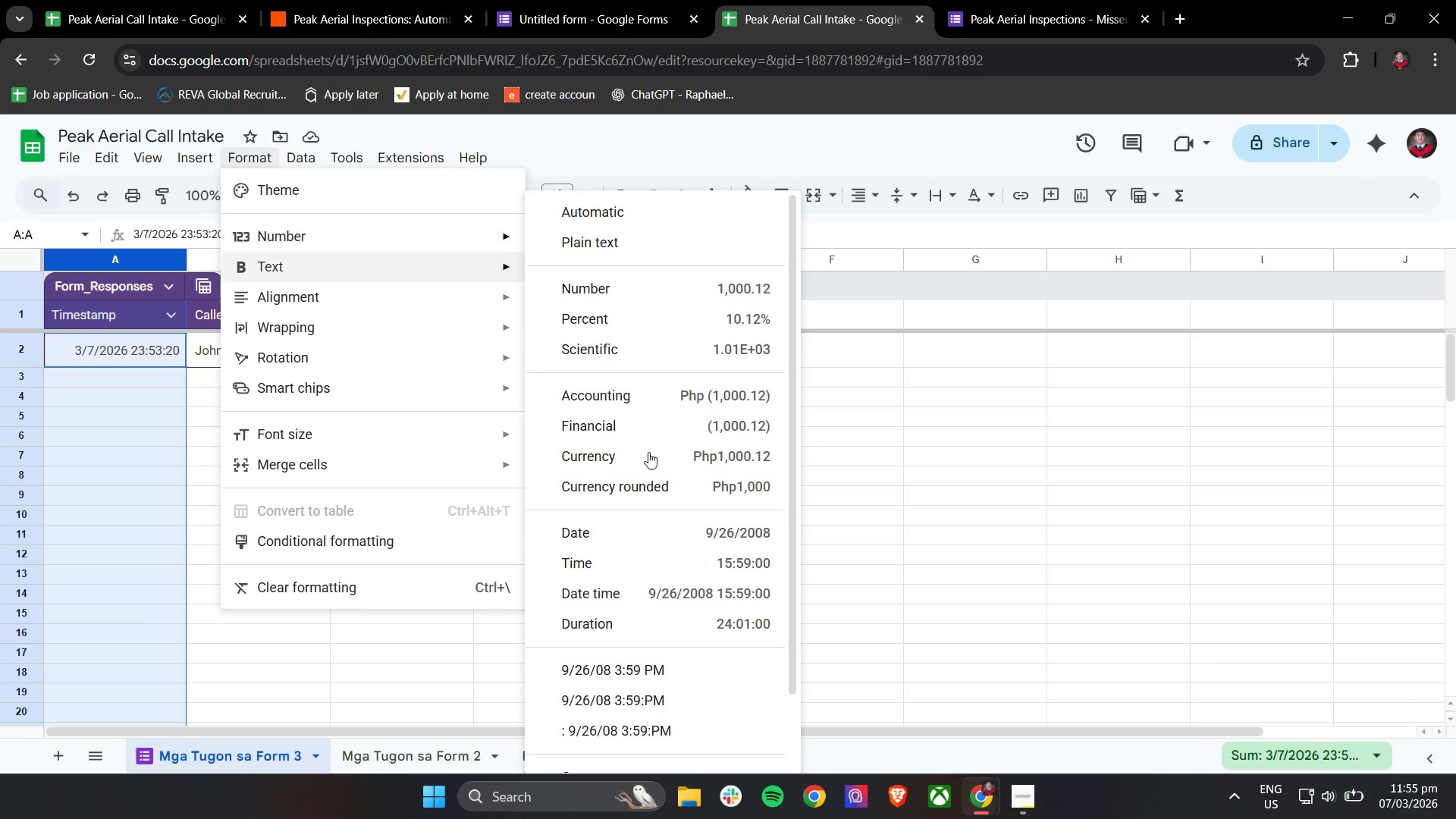 
left_click([647, 665])
 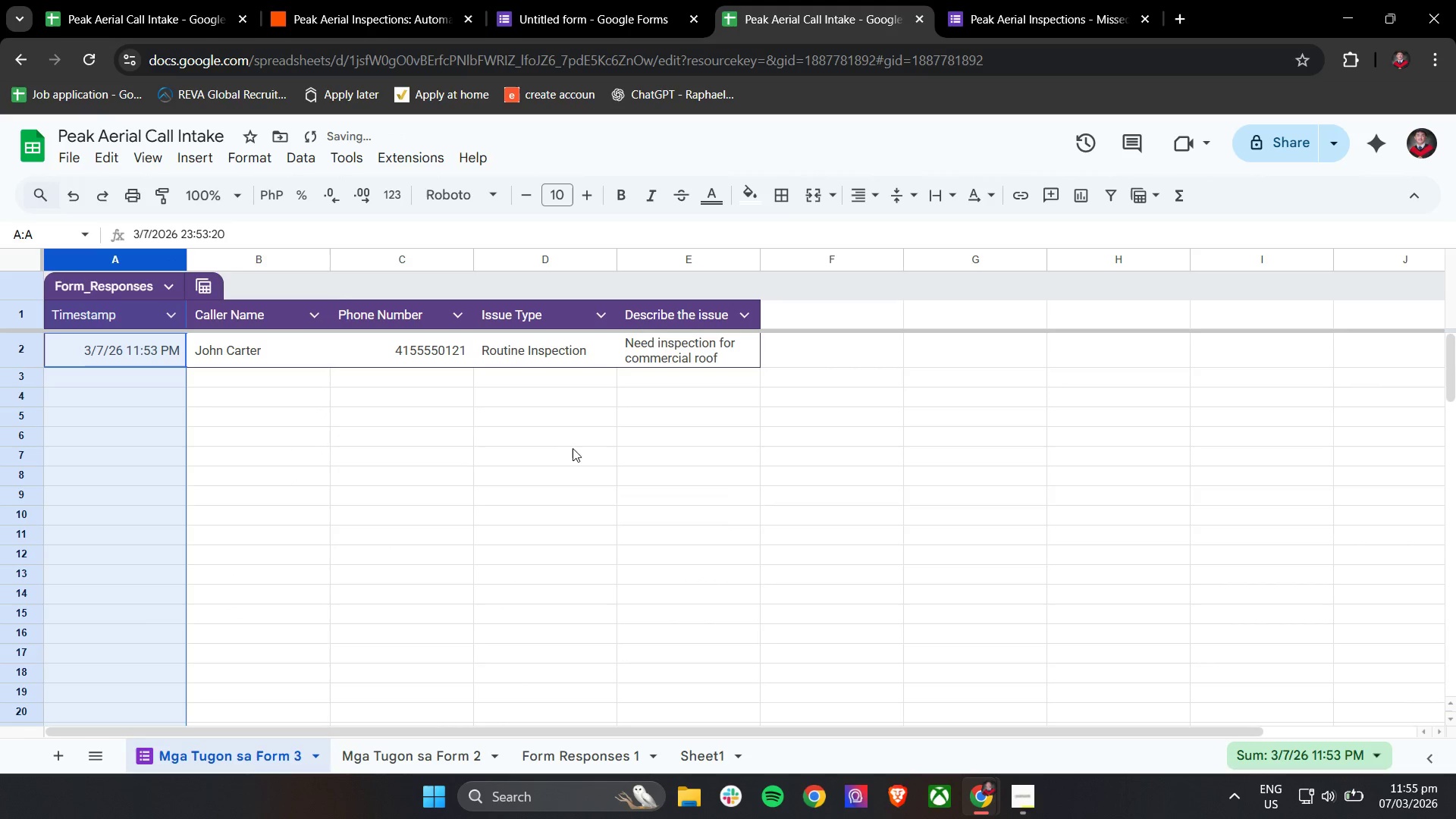 
left_click([588, 440])
 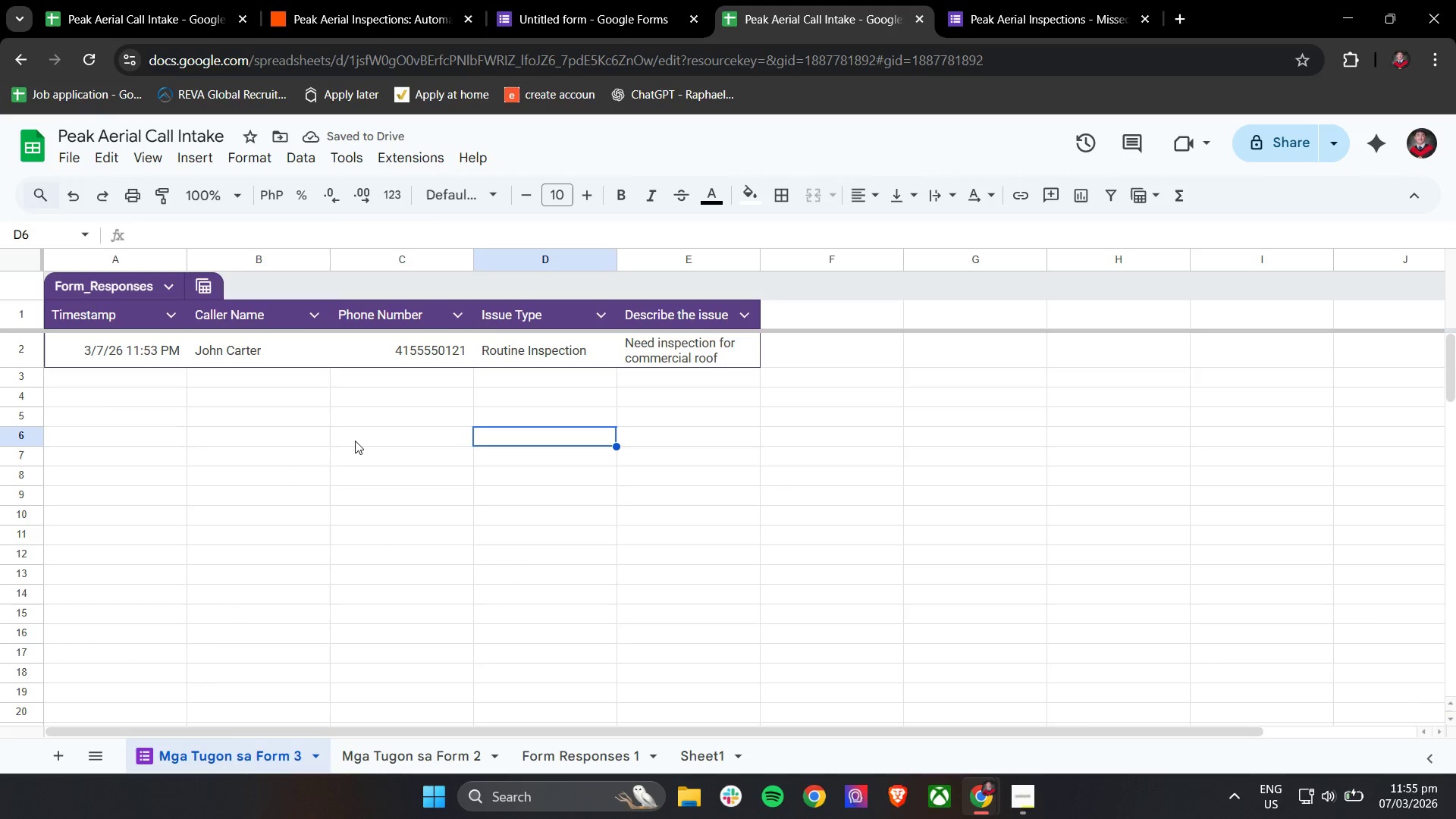 
left_click([273, 381])
 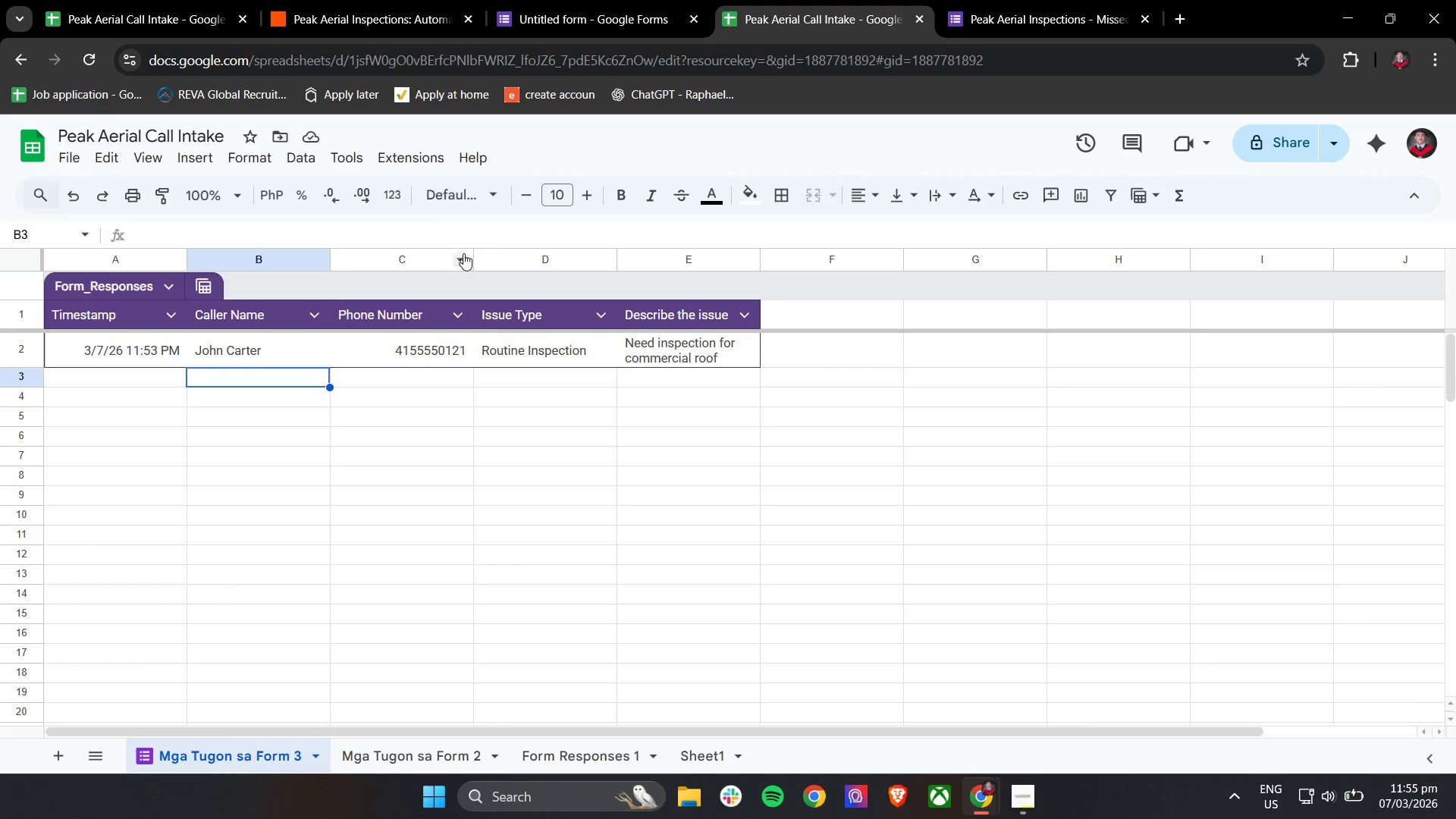 
left_click_drag(start_coordinate=[475, 258], to_coordinate=[483, 259])
 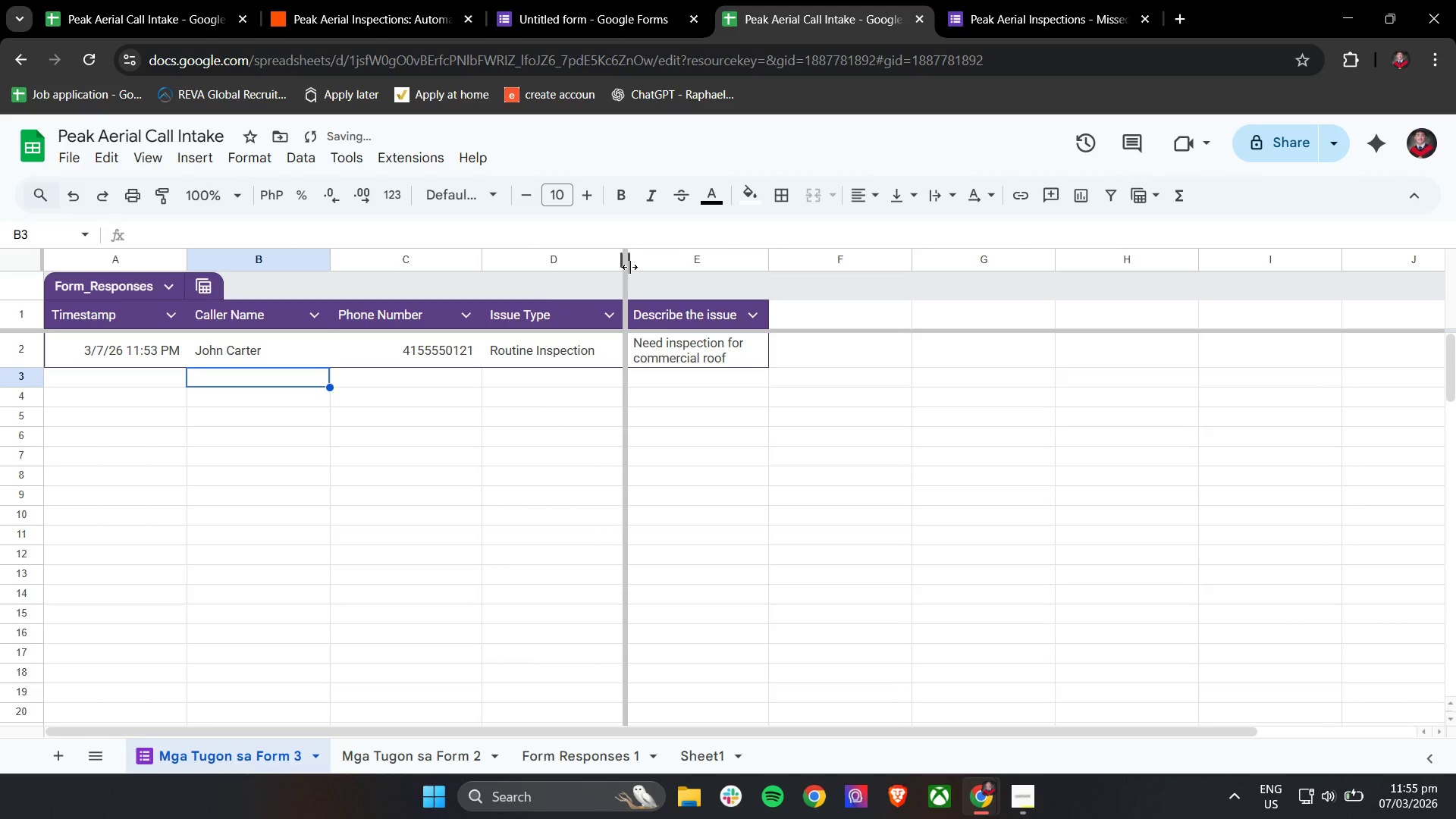 
left_click([642, 0])
 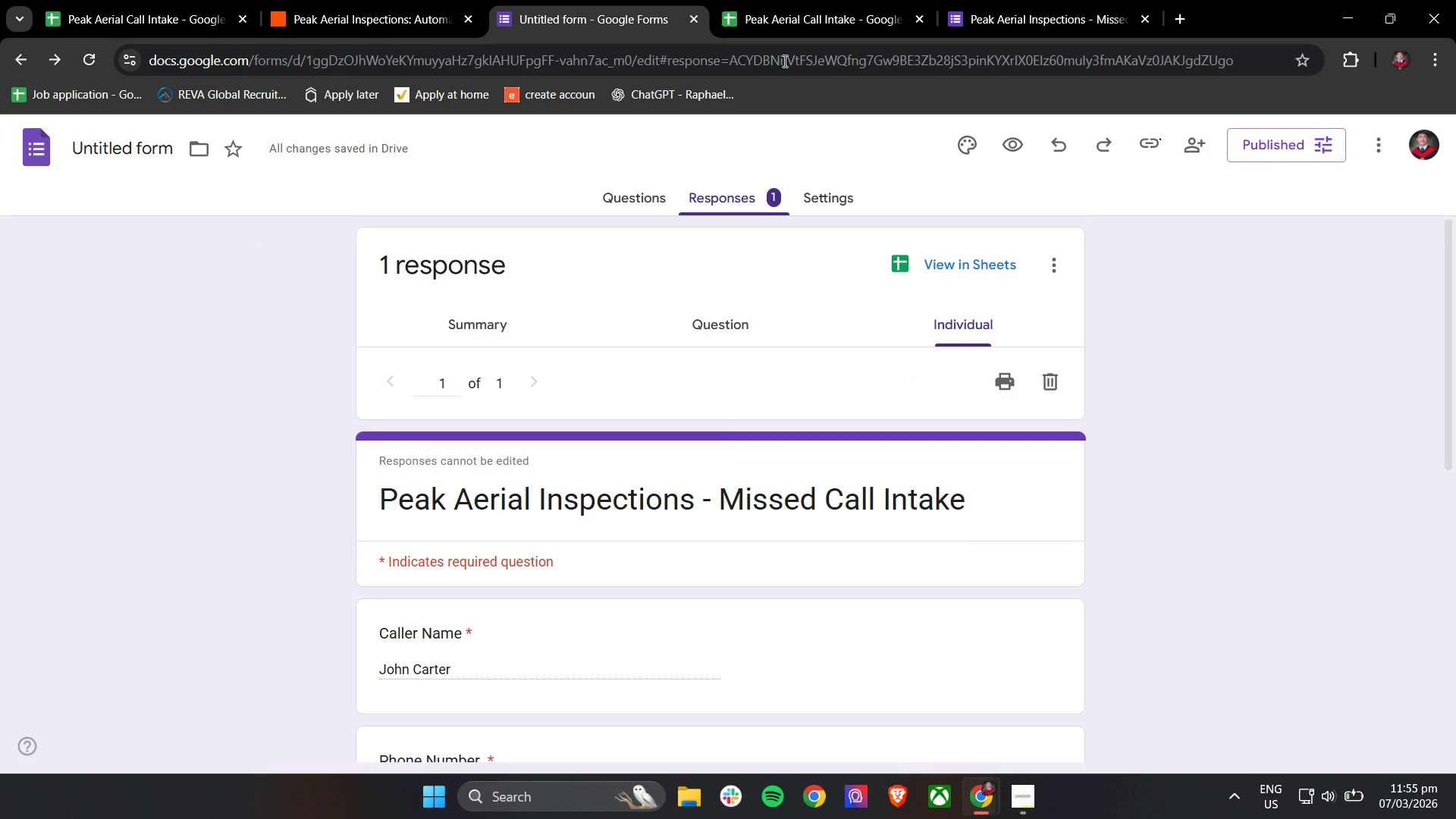 
double_click([998, 0])
 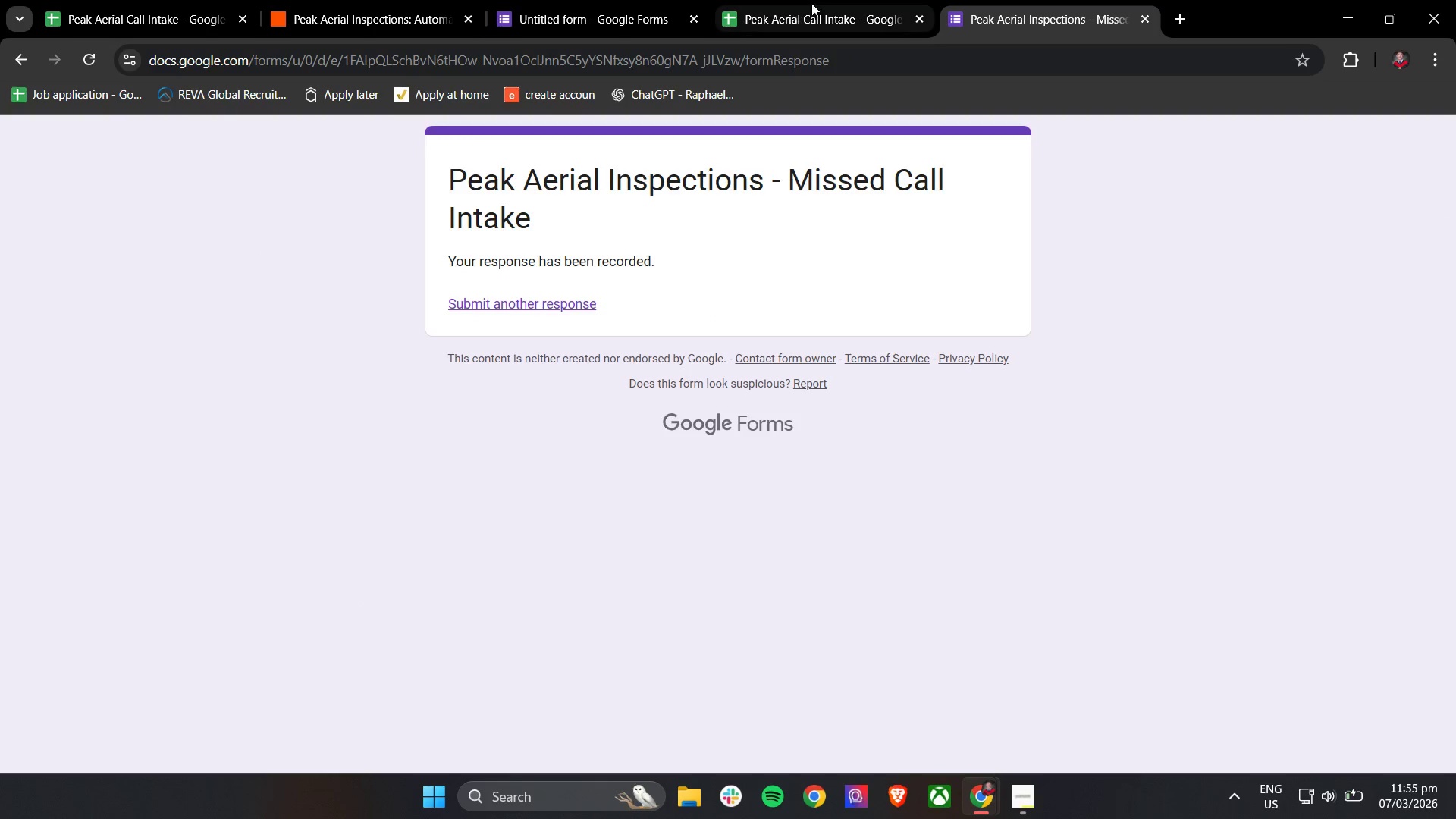 
left_click_drag(start_coordinate=[1029, 2], to_coordinate=[815, 0])
 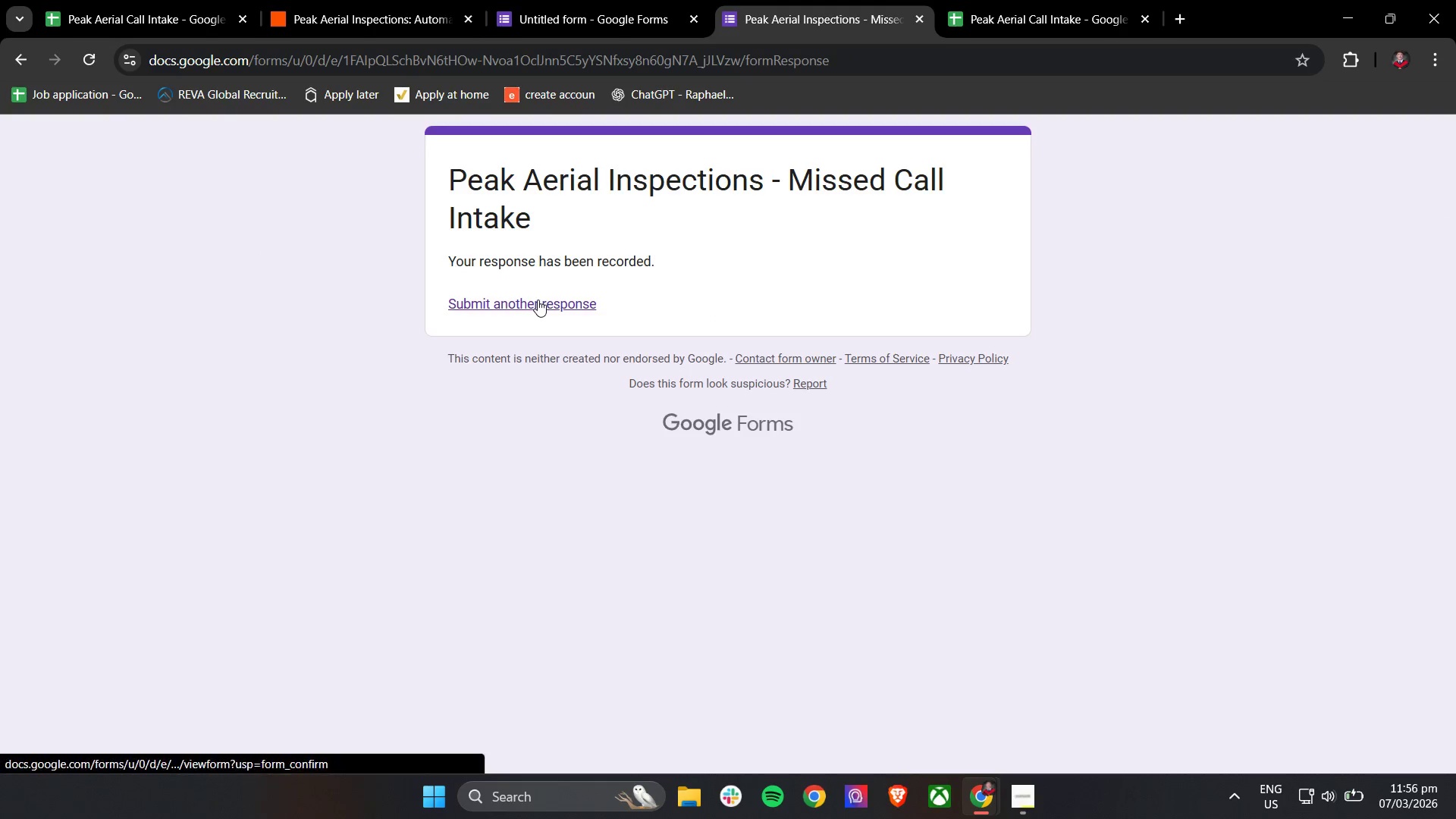 
left_click([538, 300])
 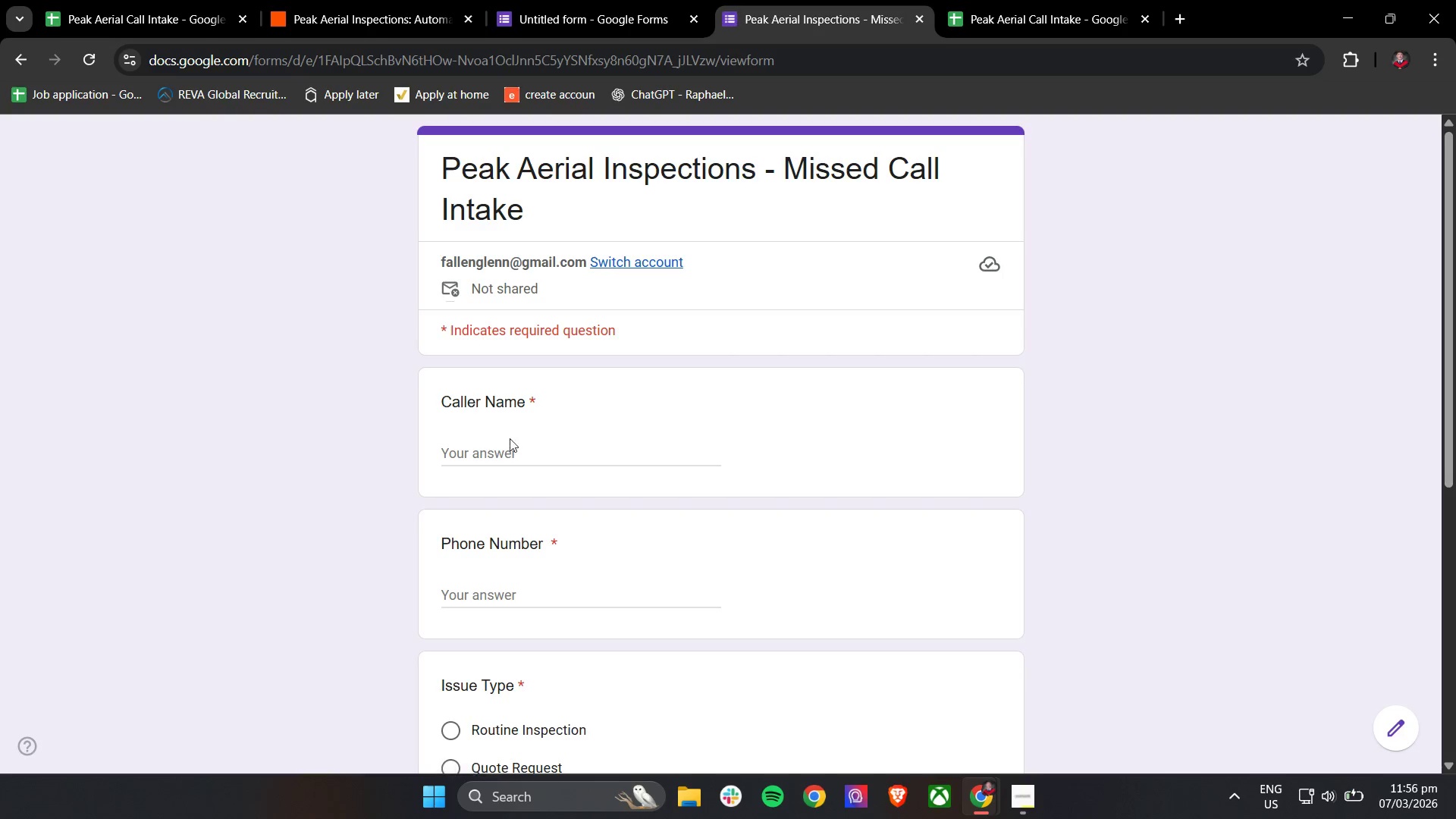 
double_click([510, 448])
 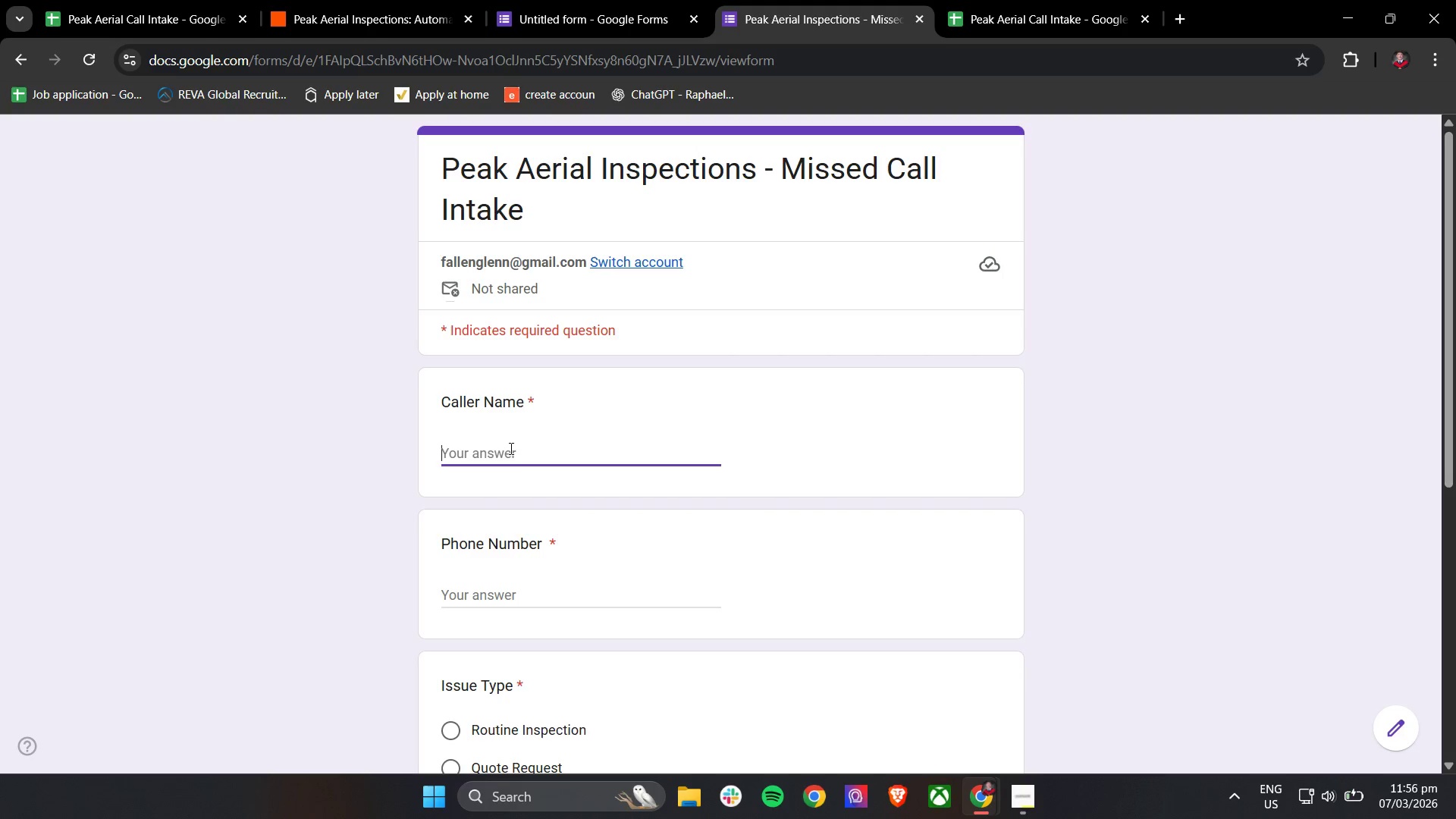 
type(Mike Lawson)
key(Tab)
type(415555)
 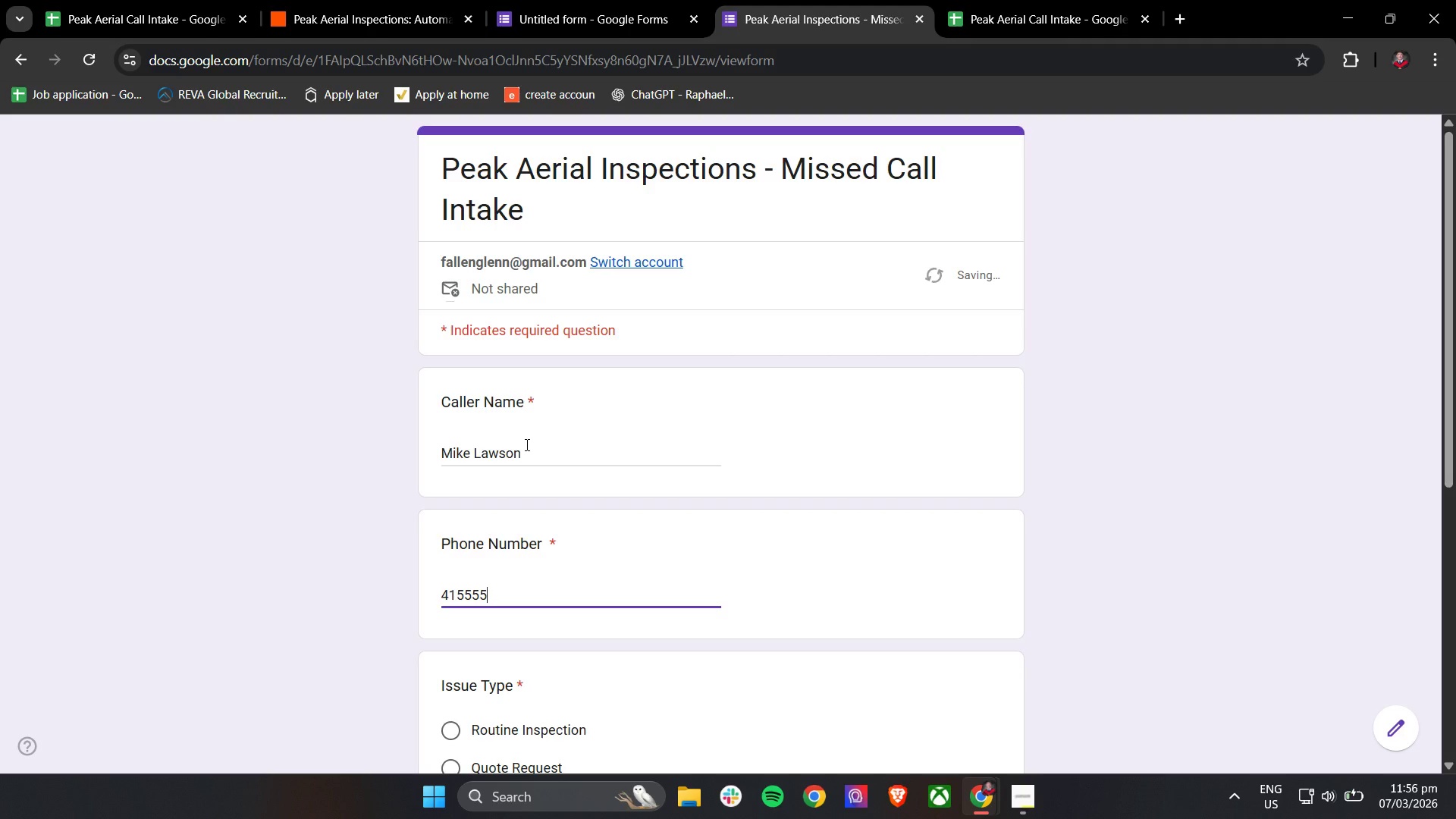 
type(9182)
key(Tab)
 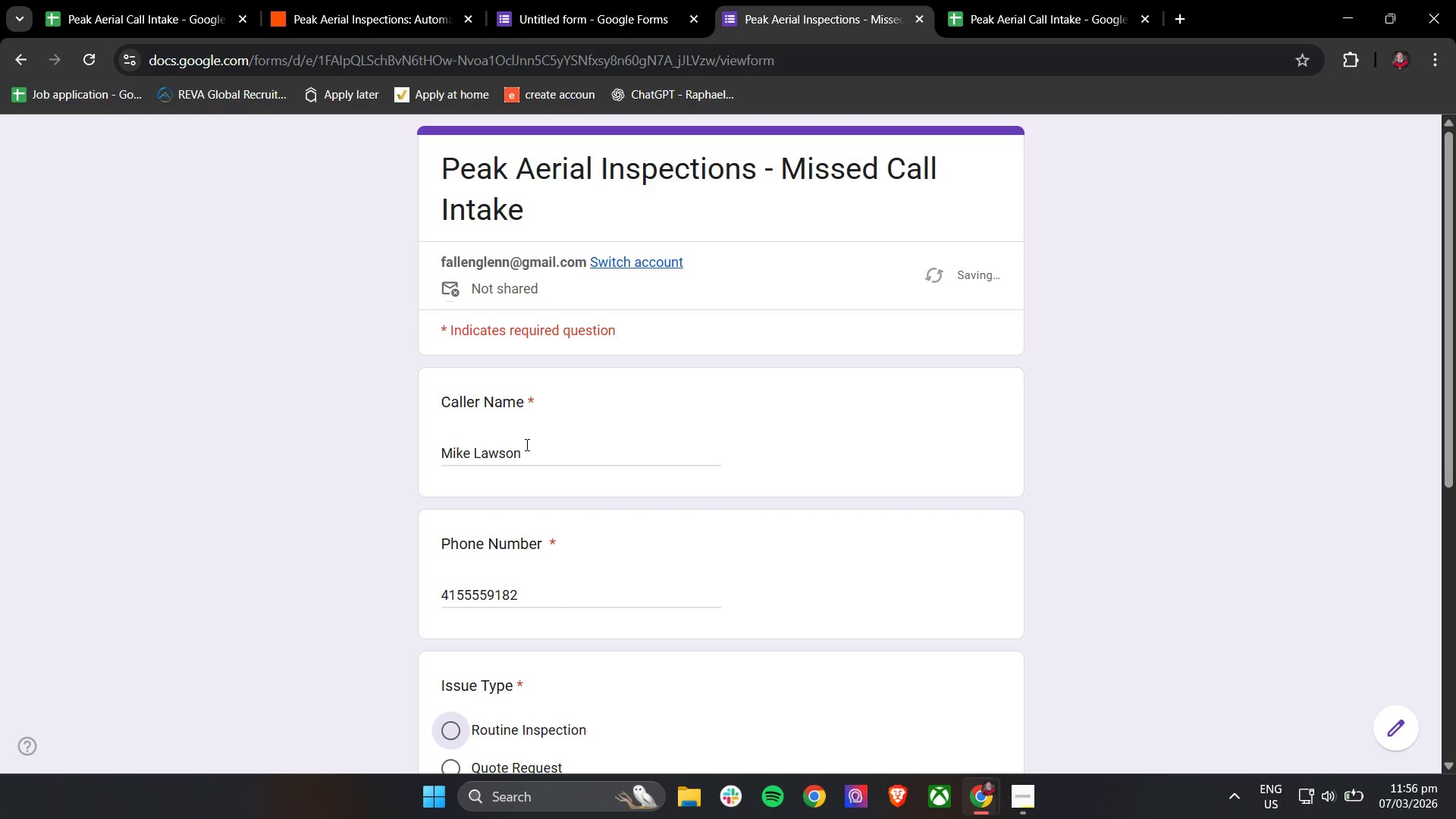 
scroll: coordinate [520, 609], scroll_direction: down, amount: 4.0
 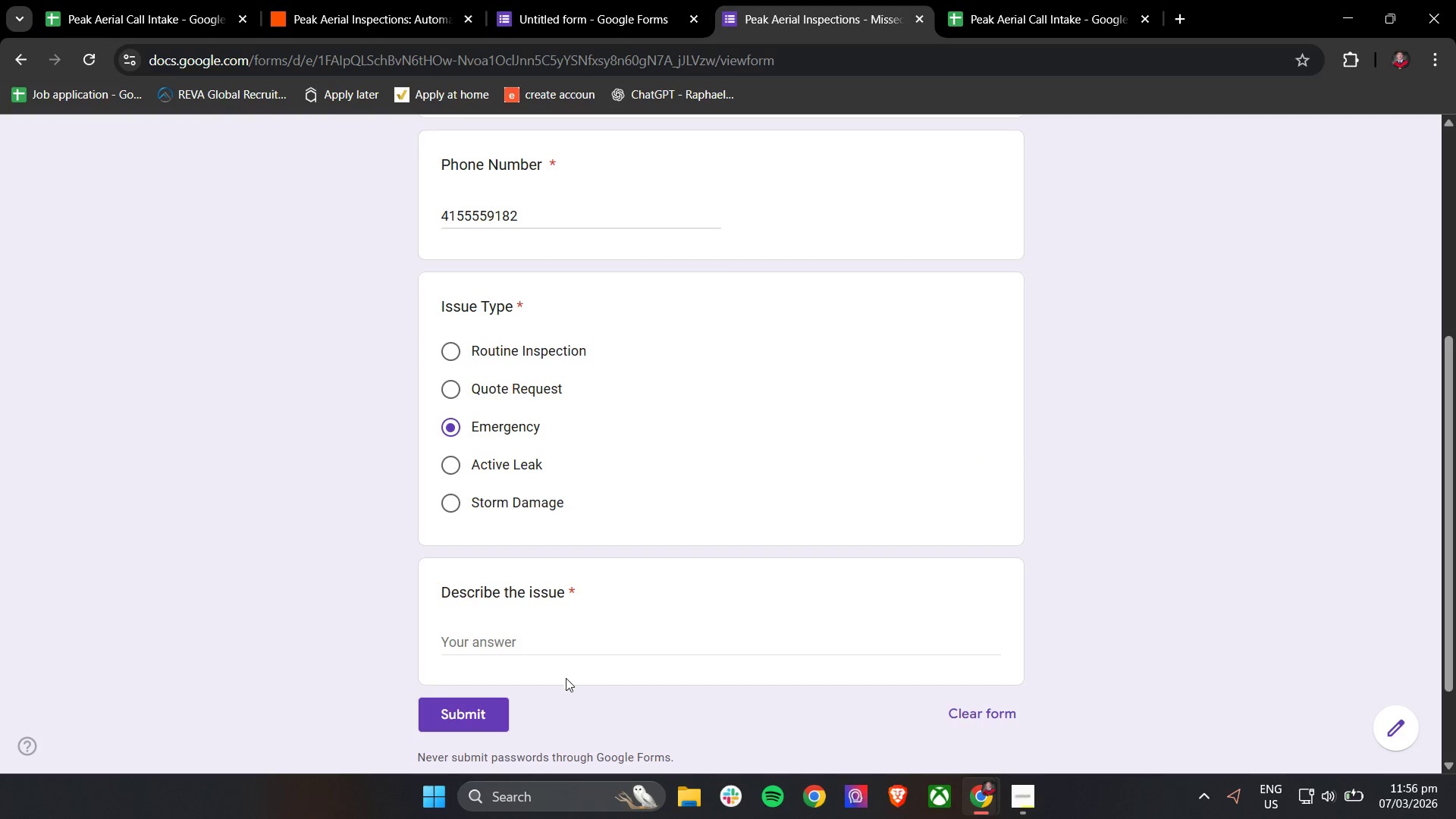 
double_click([563, 639])
 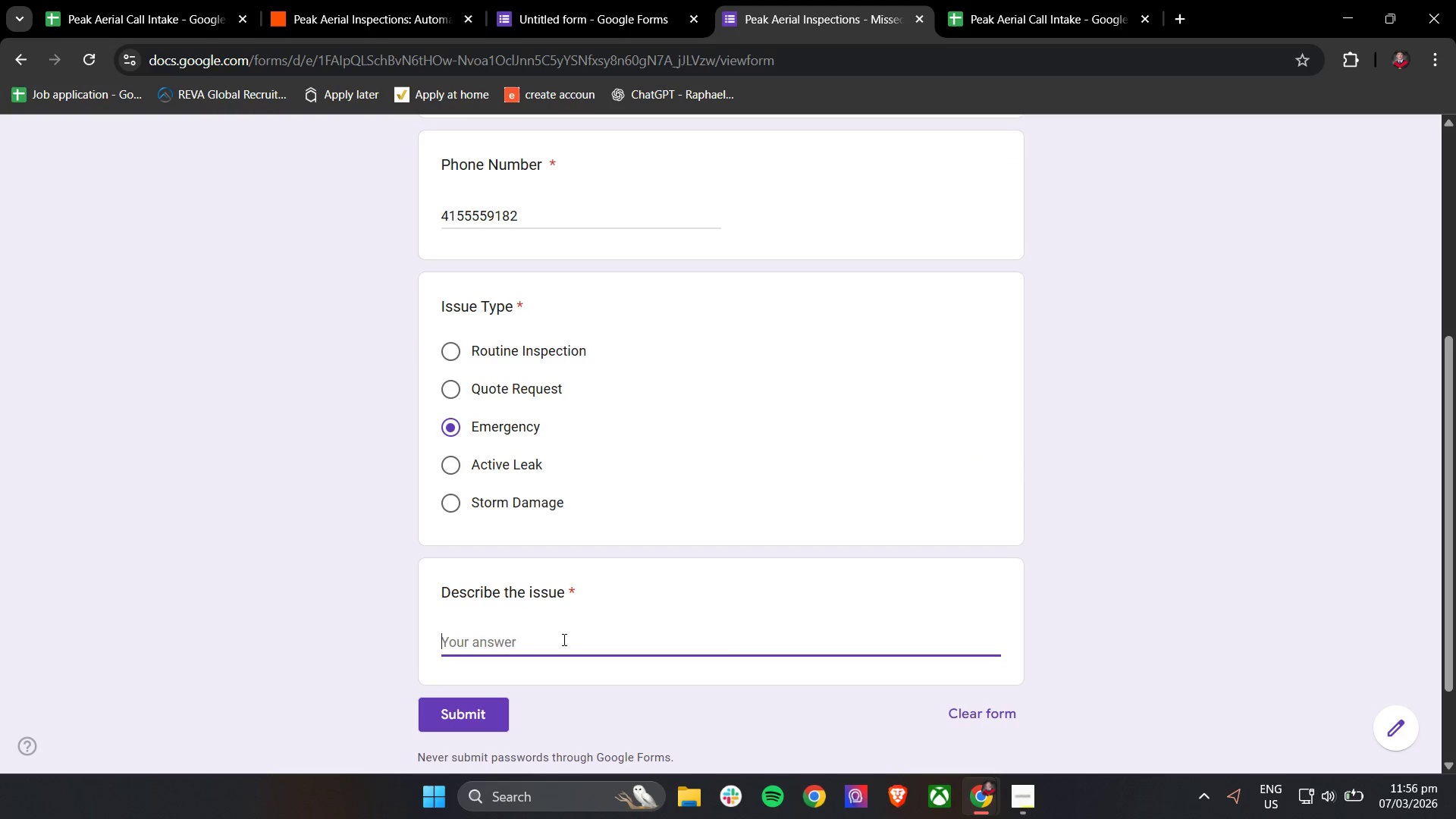 
type(Roof leakinf)
key(Backspace)
type(g badly after stro)
key(Backspace)
key(Backspace)
type(orm)
 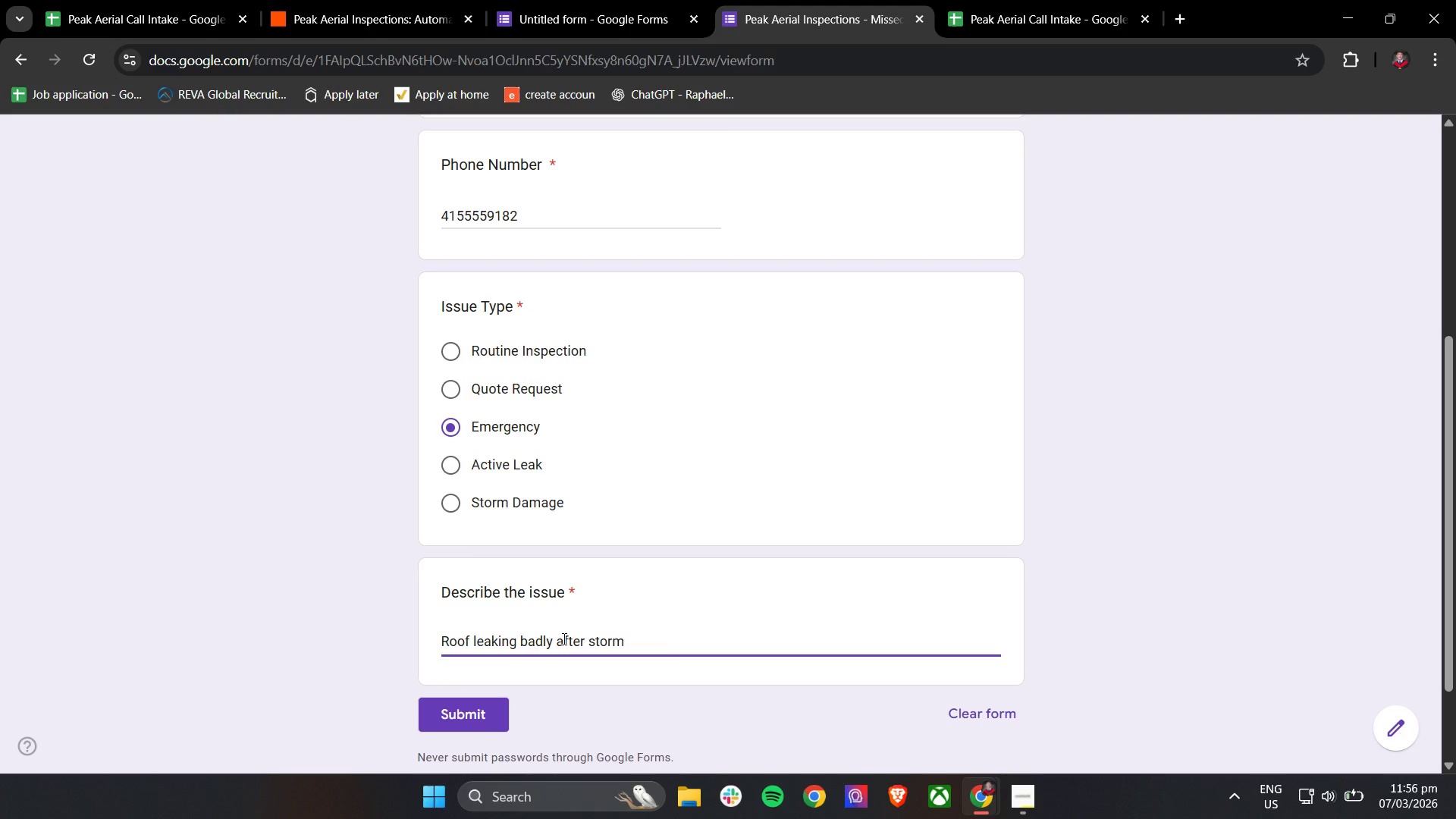 
scroll: coordinate [566, 638], scroll_direction: down, amount: 1.0
 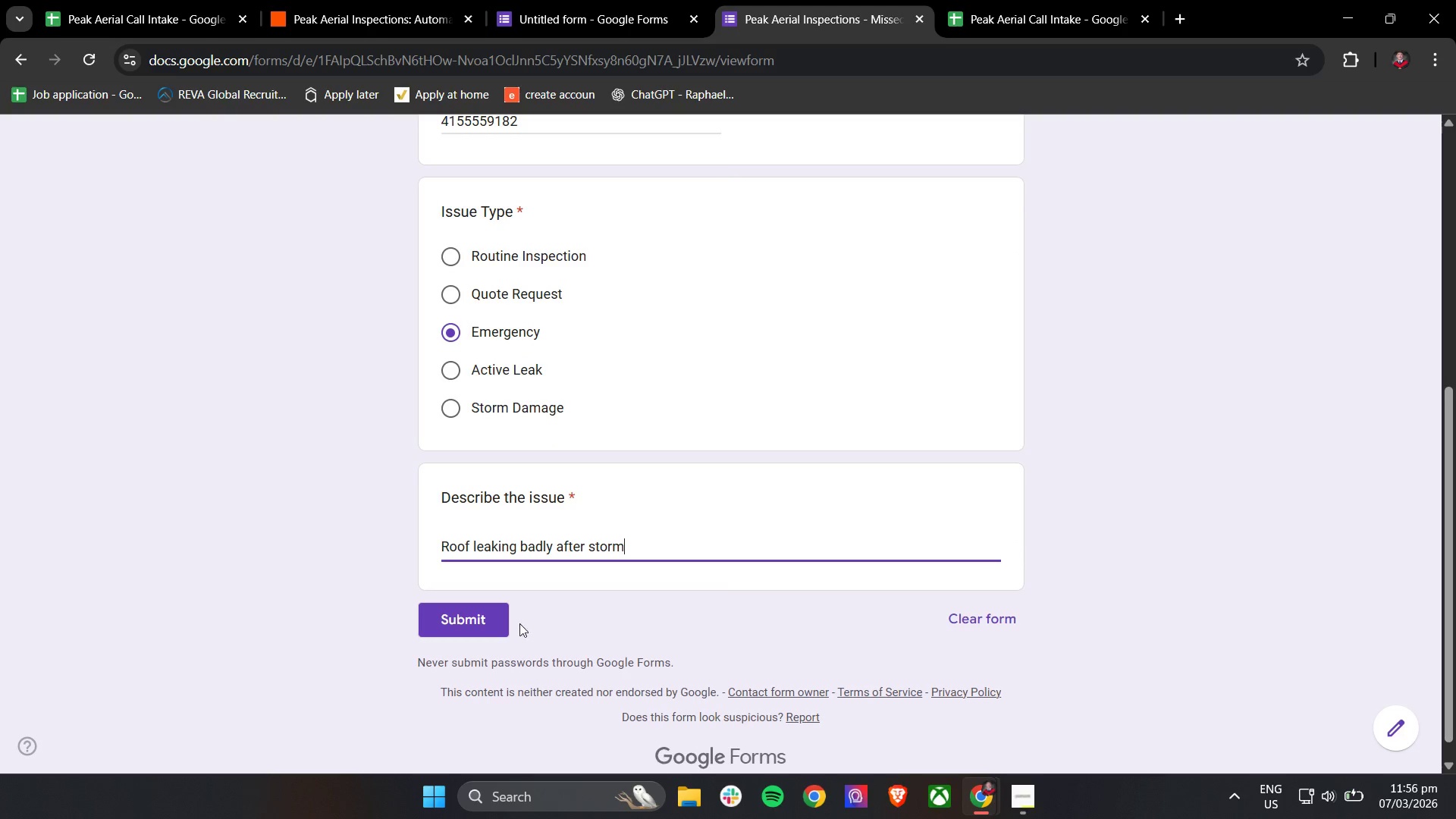 
left_click([482, 610])
 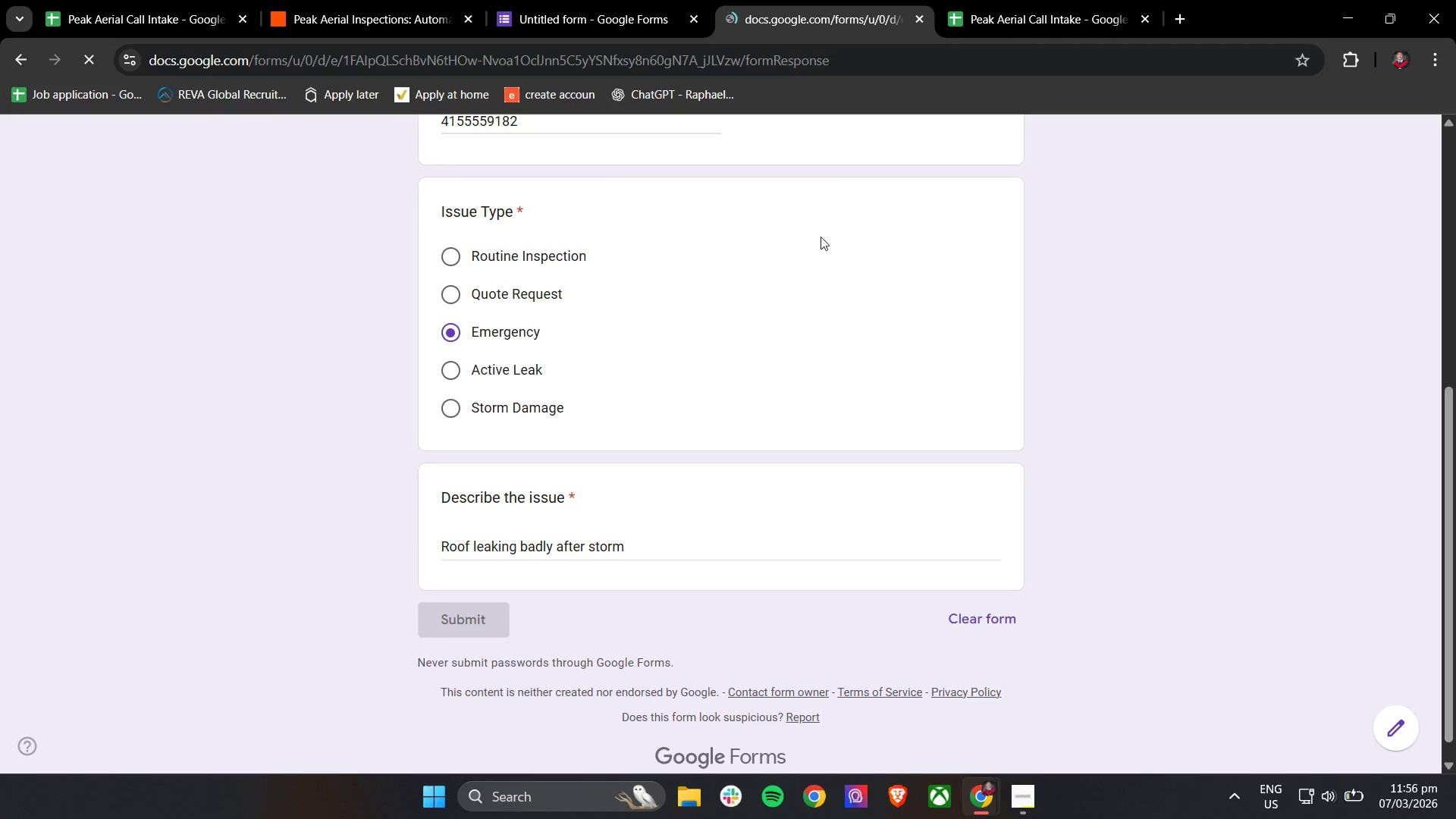 
left_click([1008, 0])
 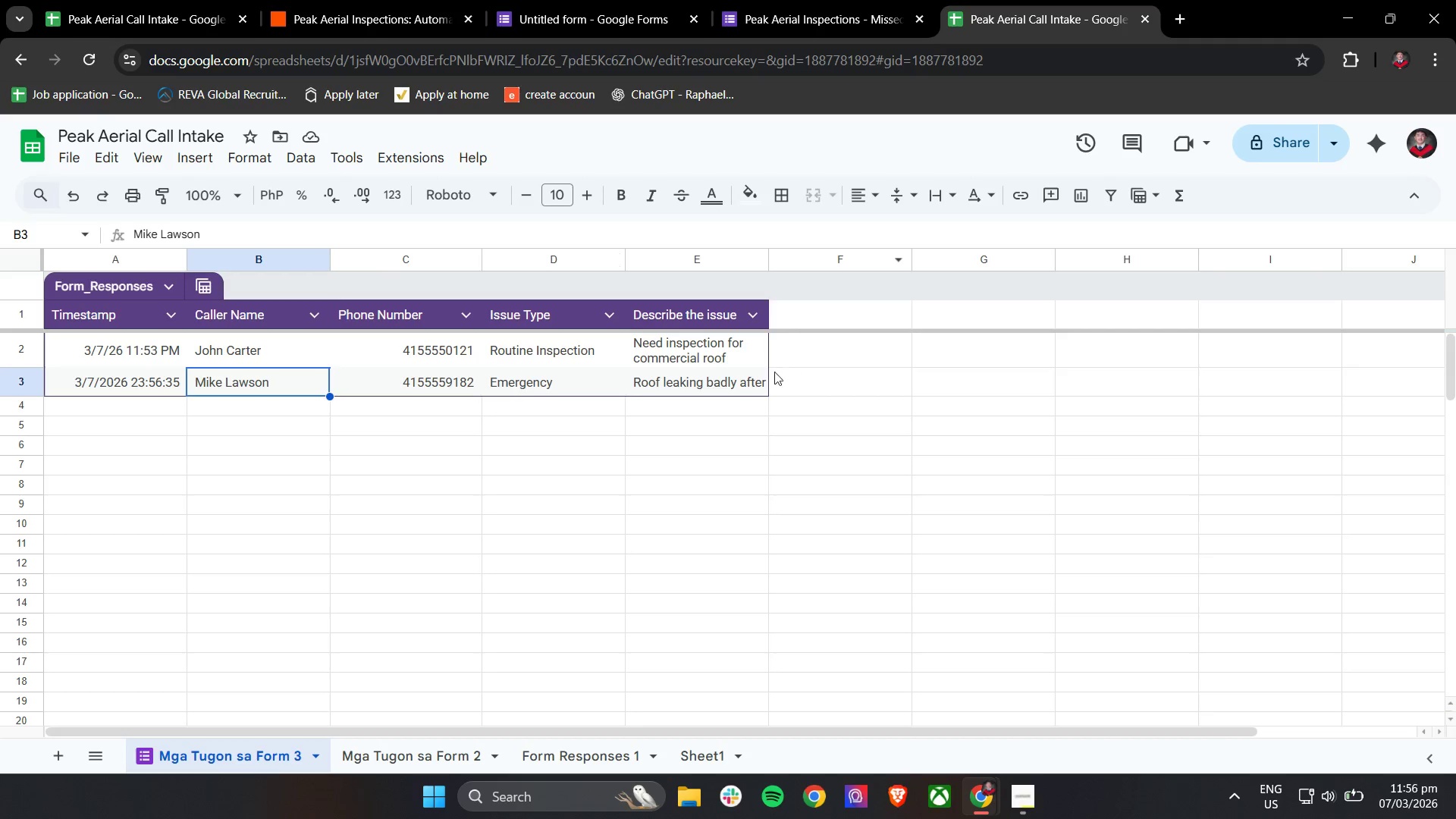 
left_click([750, 381])
 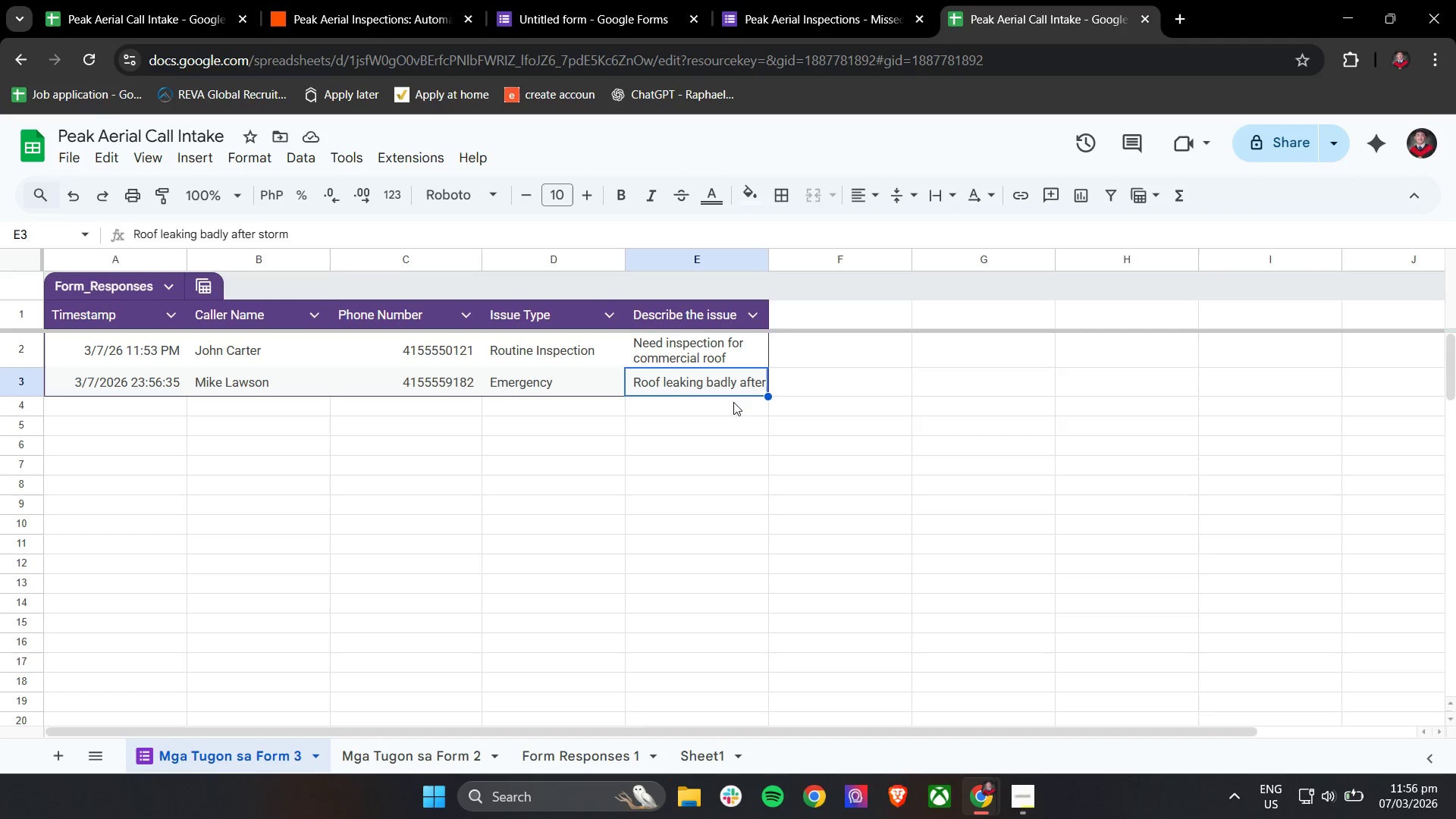 
left_click([714, 262])
 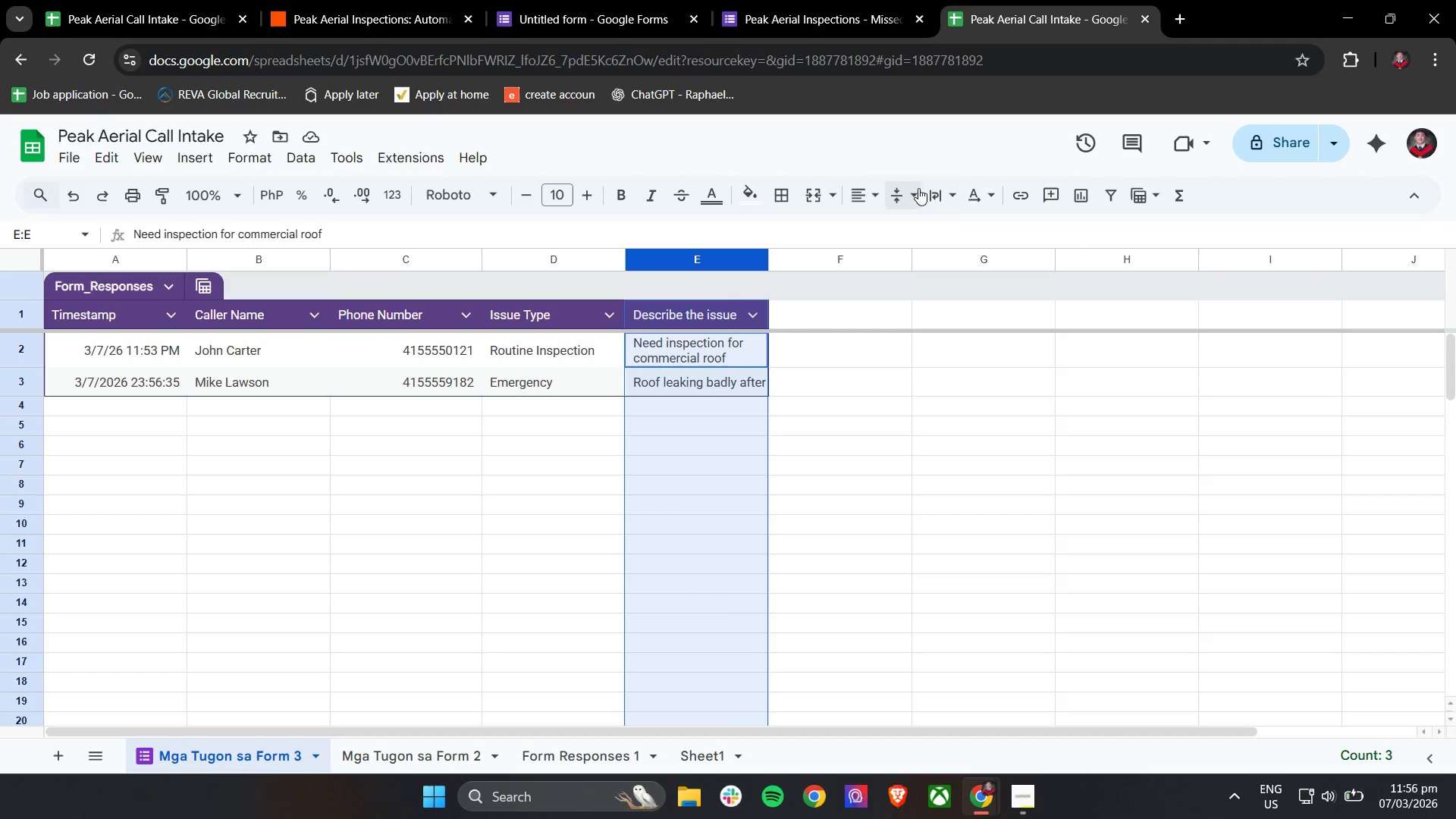 
left_click([945, 187])
 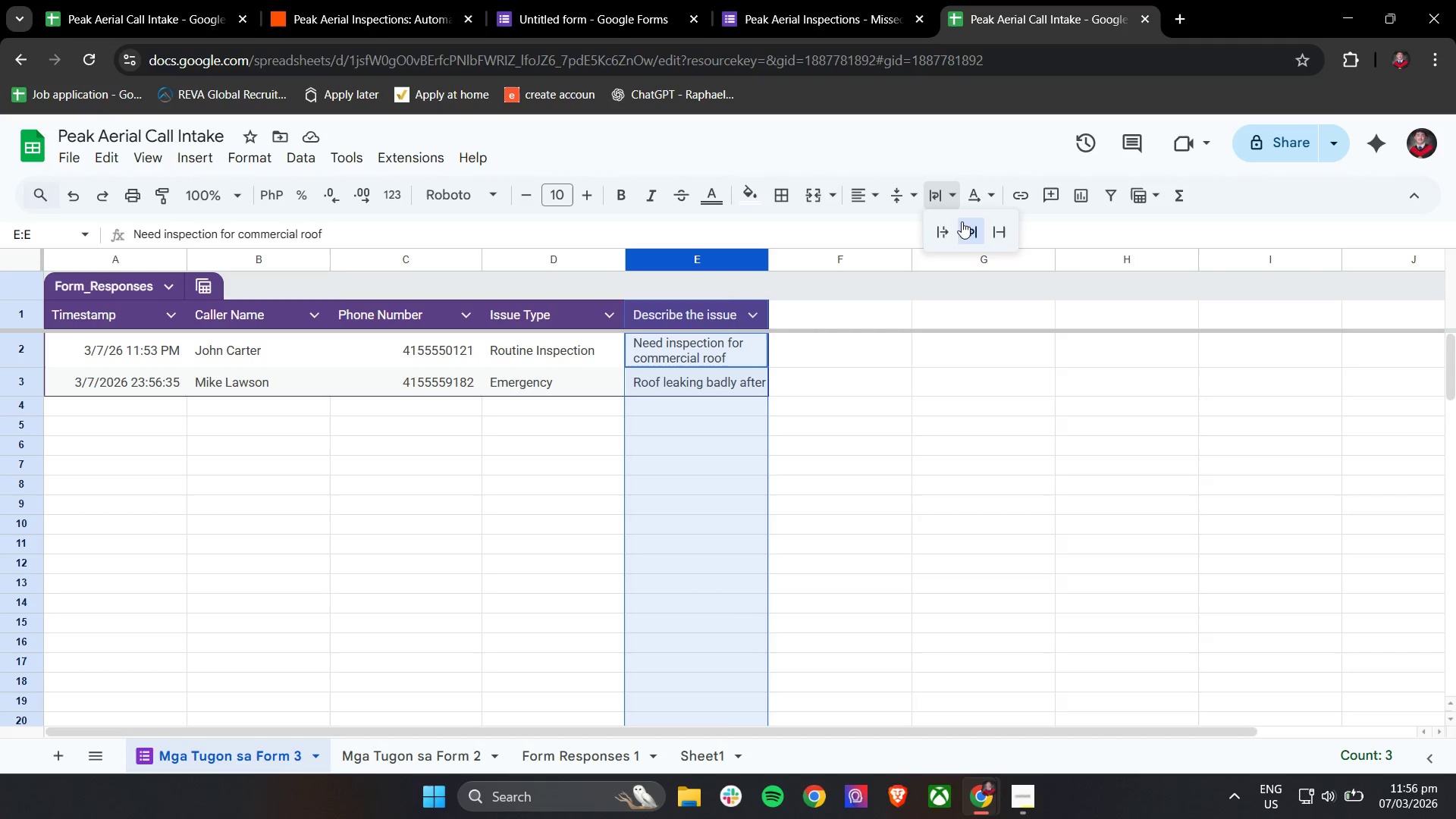 
left_click([970, 229])
 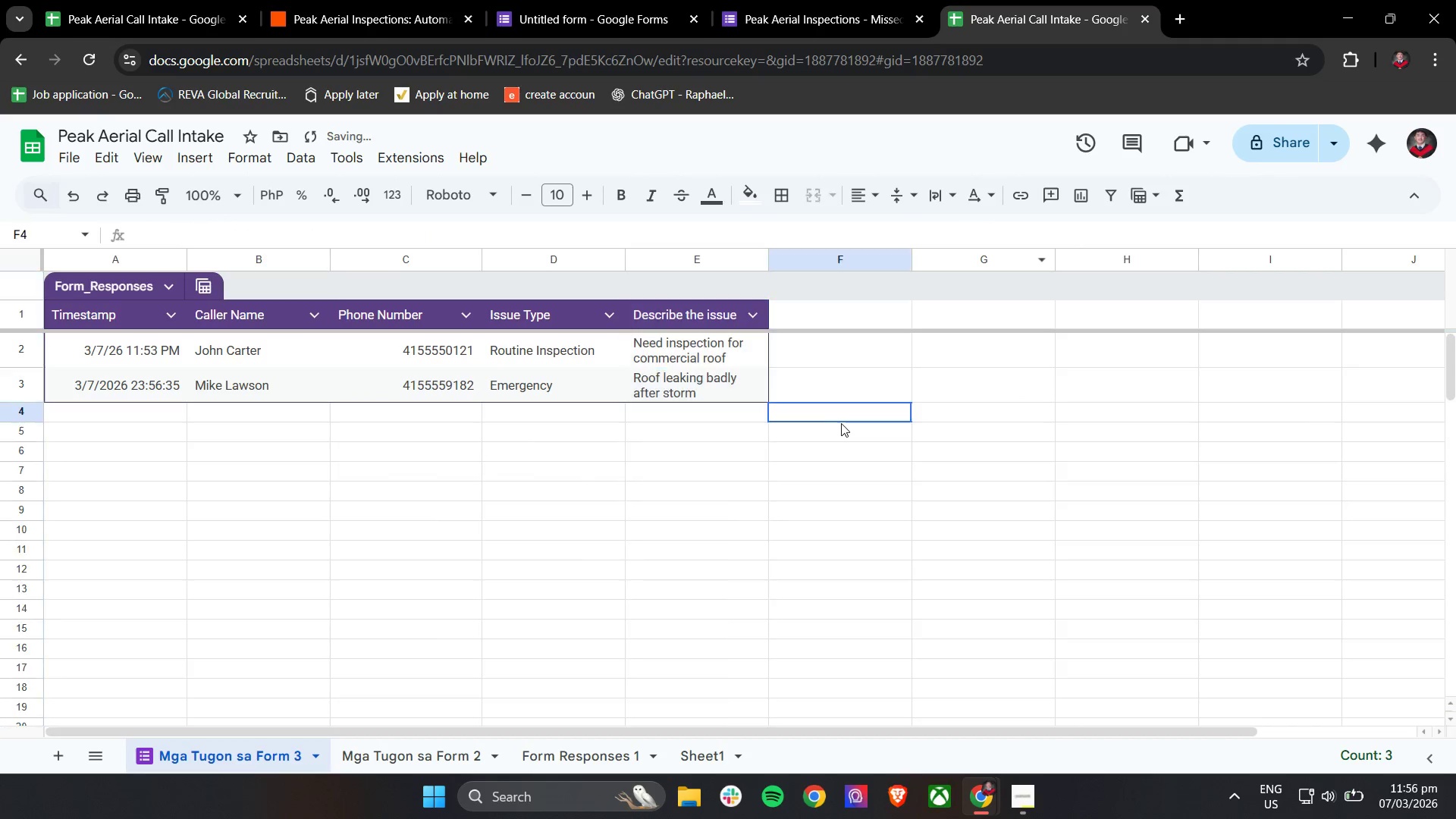 
double_click([710, 420])
 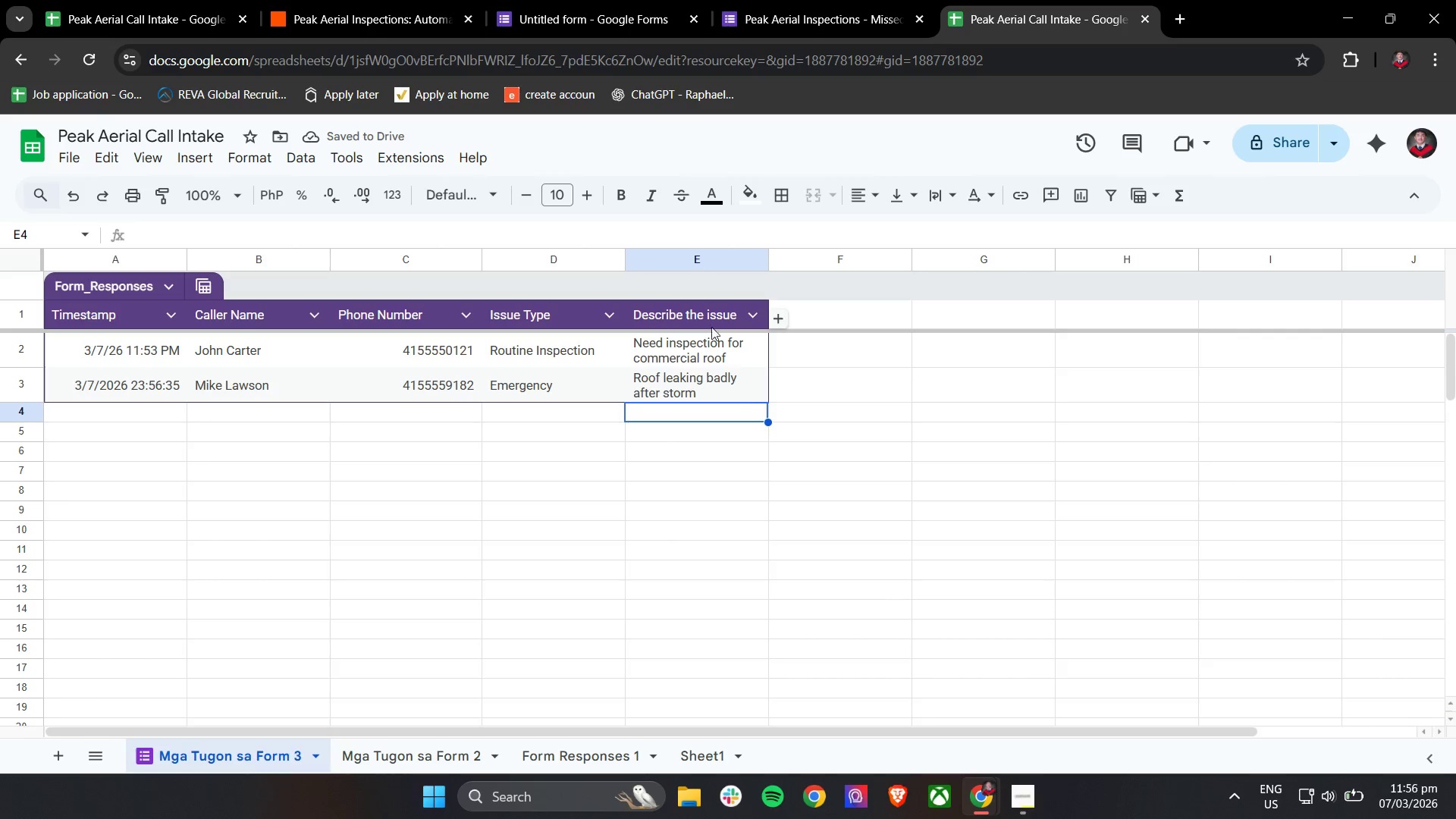 
left_click([760, 308])
 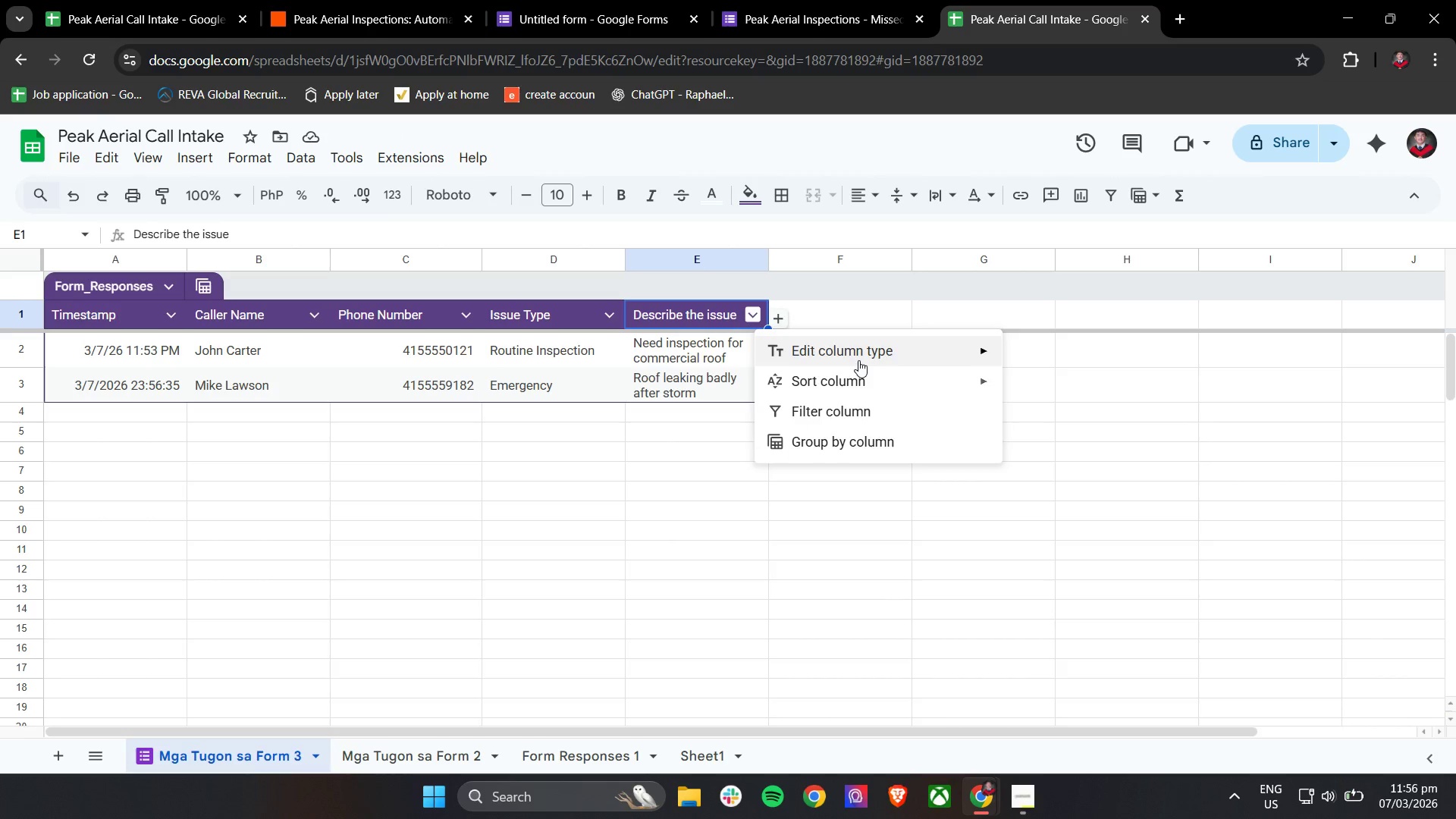 
wait(9.06)
 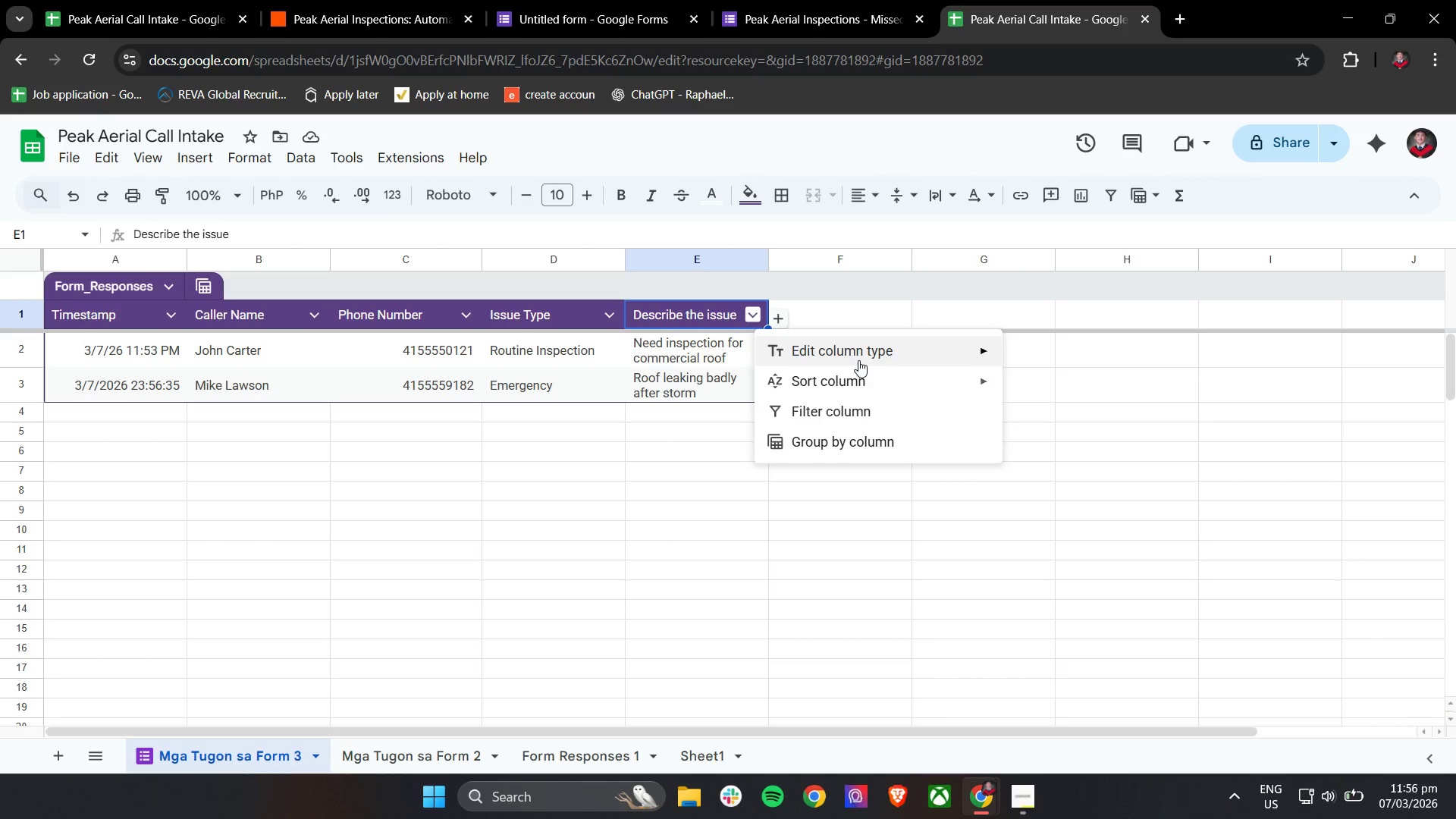 
scroll: coordinate [689, 433], scroll_direction: down, amount: 3.0
 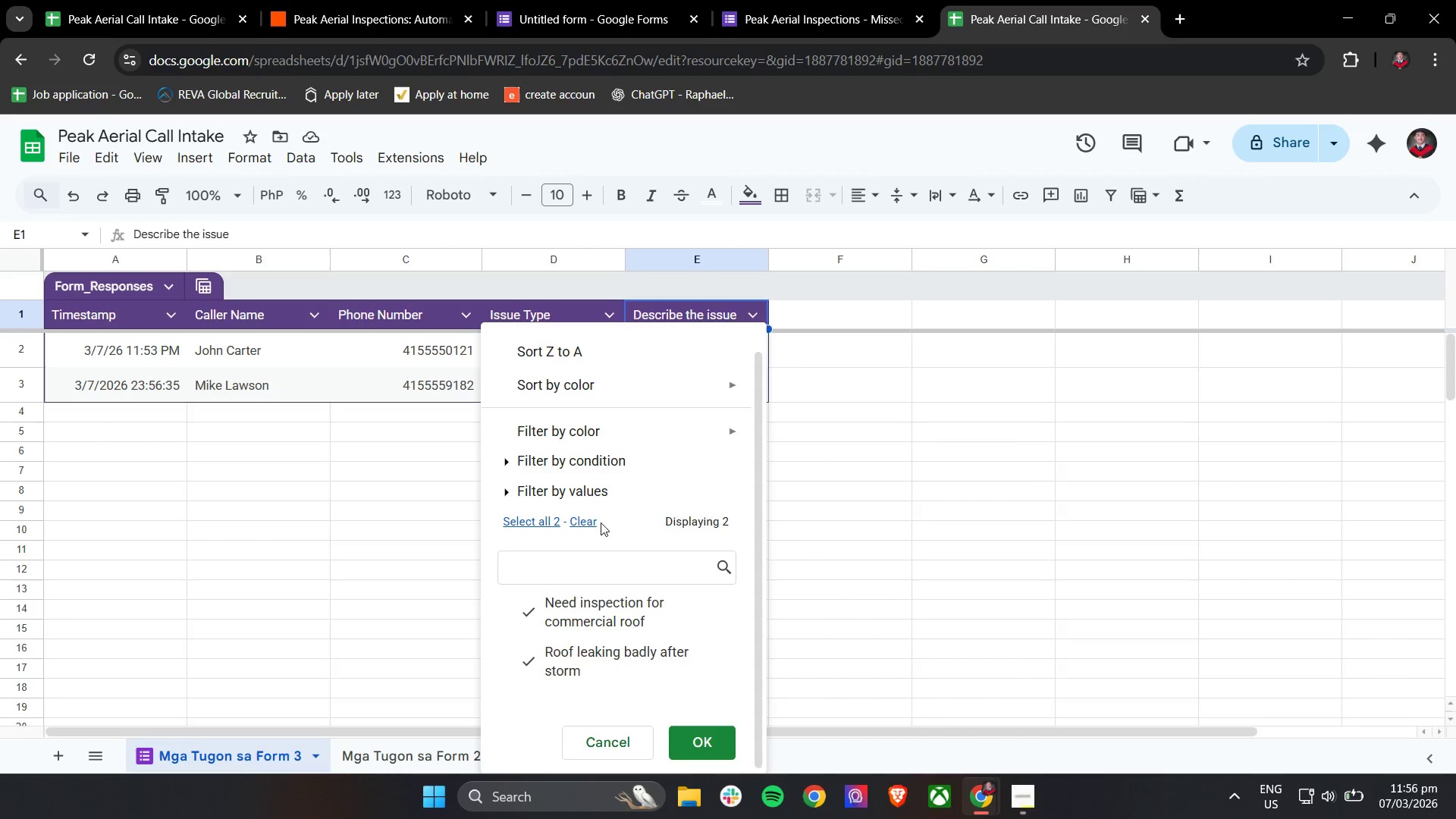 
scroll: coordinate [584, 416], scroll_direction: up, amount: 4.0
 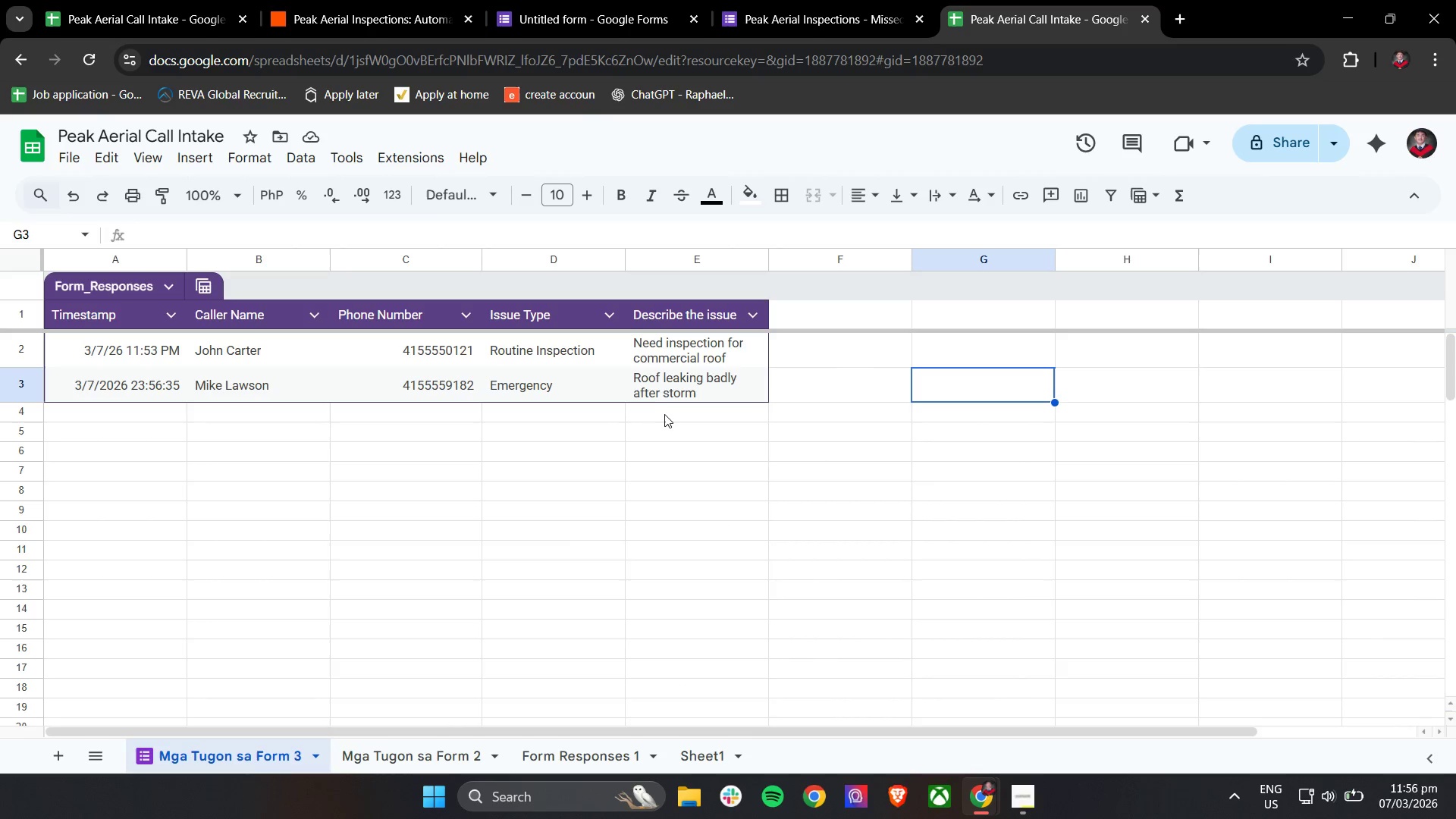 
left_click([673, 426])
 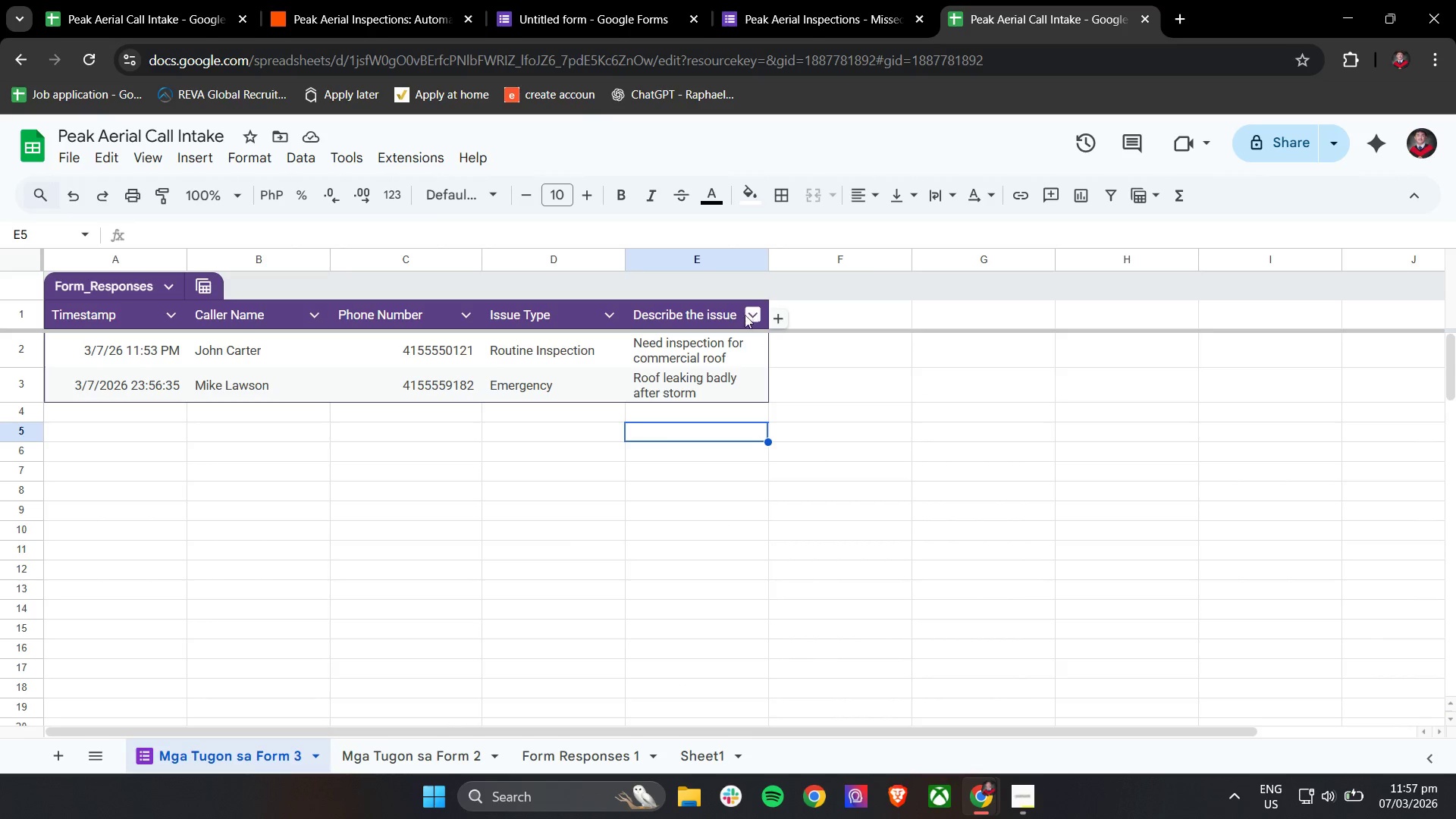 
left_click([716, 315])
 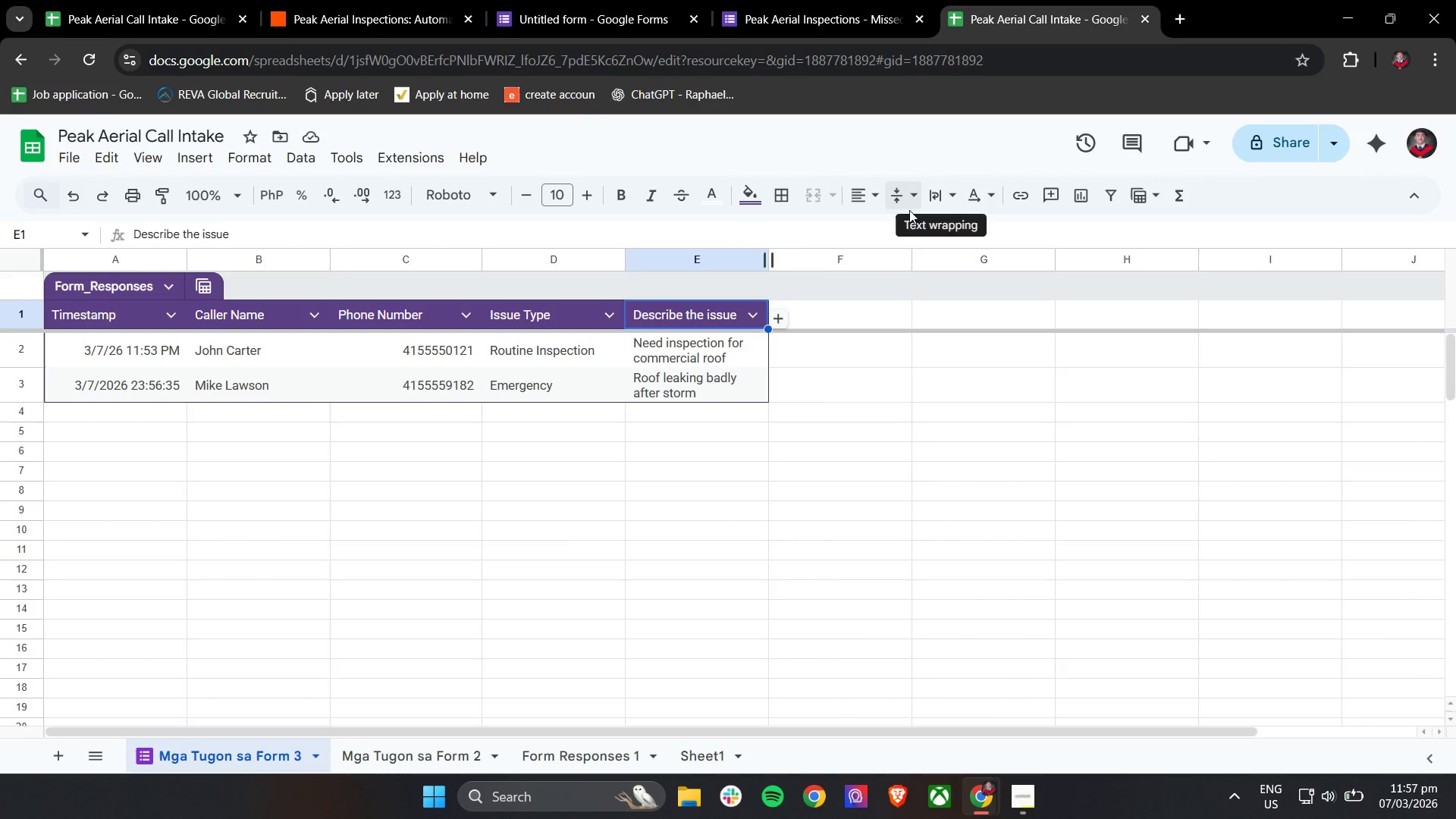 
left_click([733, 313])
 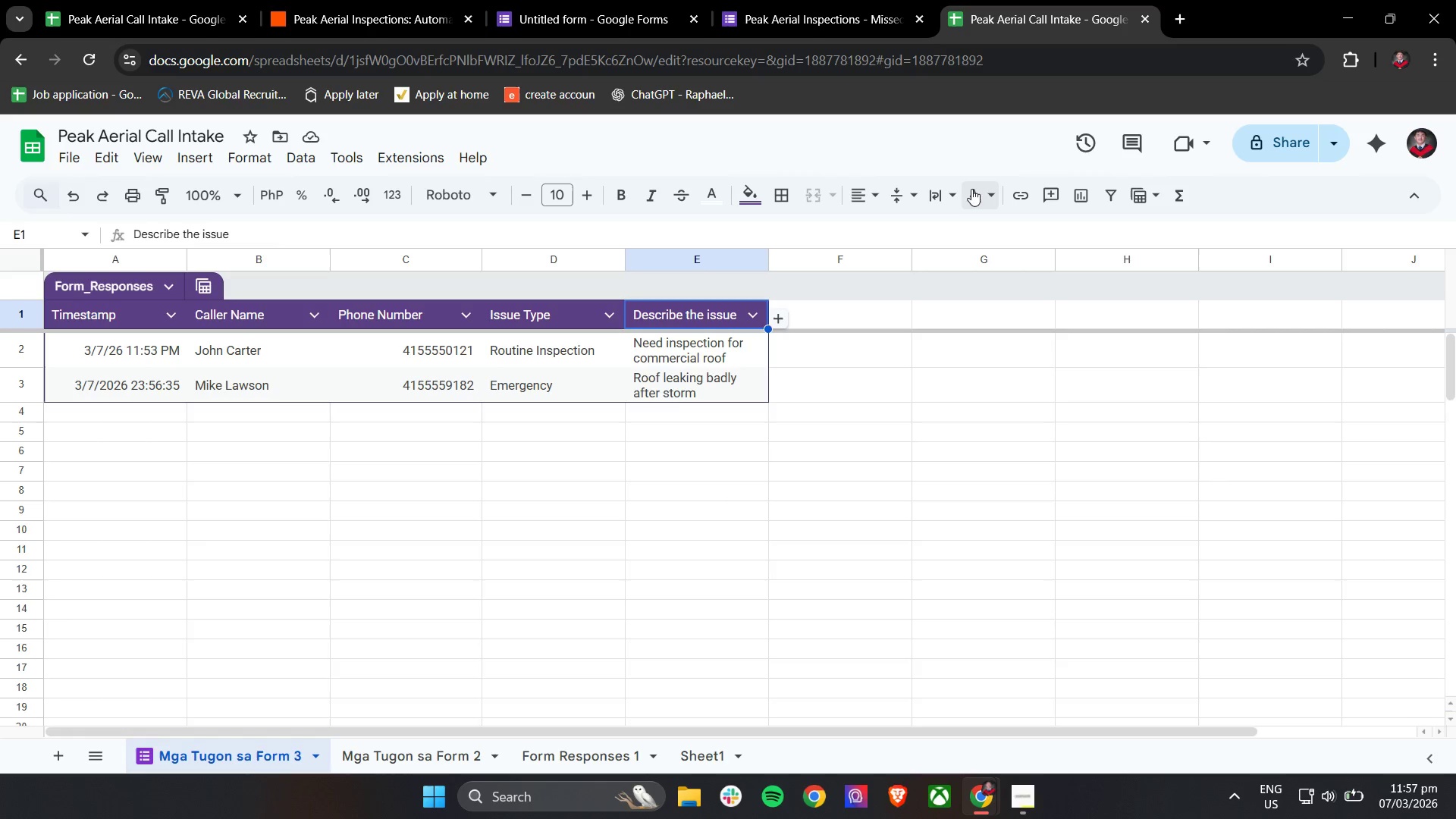 
left_click([933, 199])
 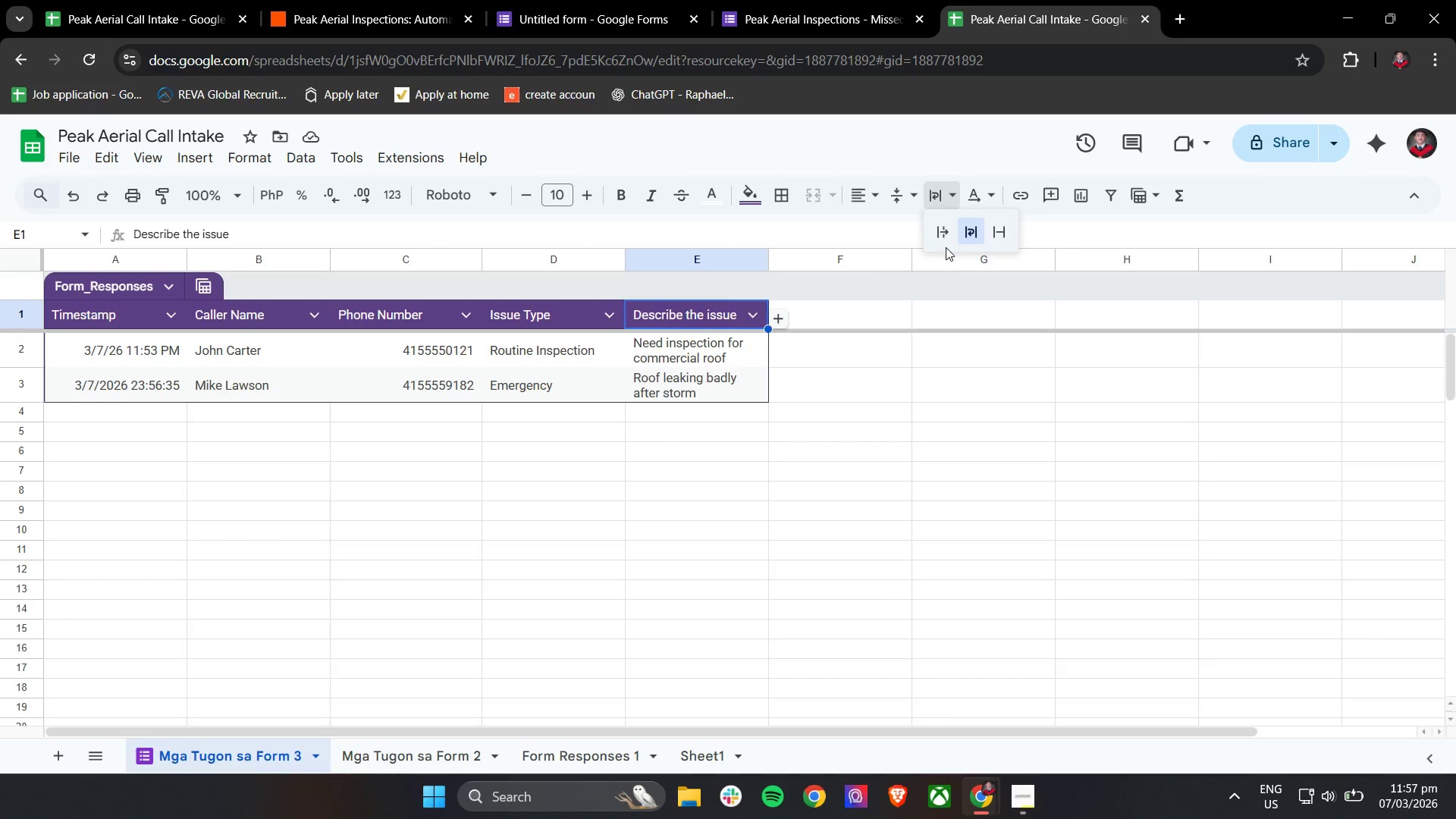 
left_click([965, 234])
 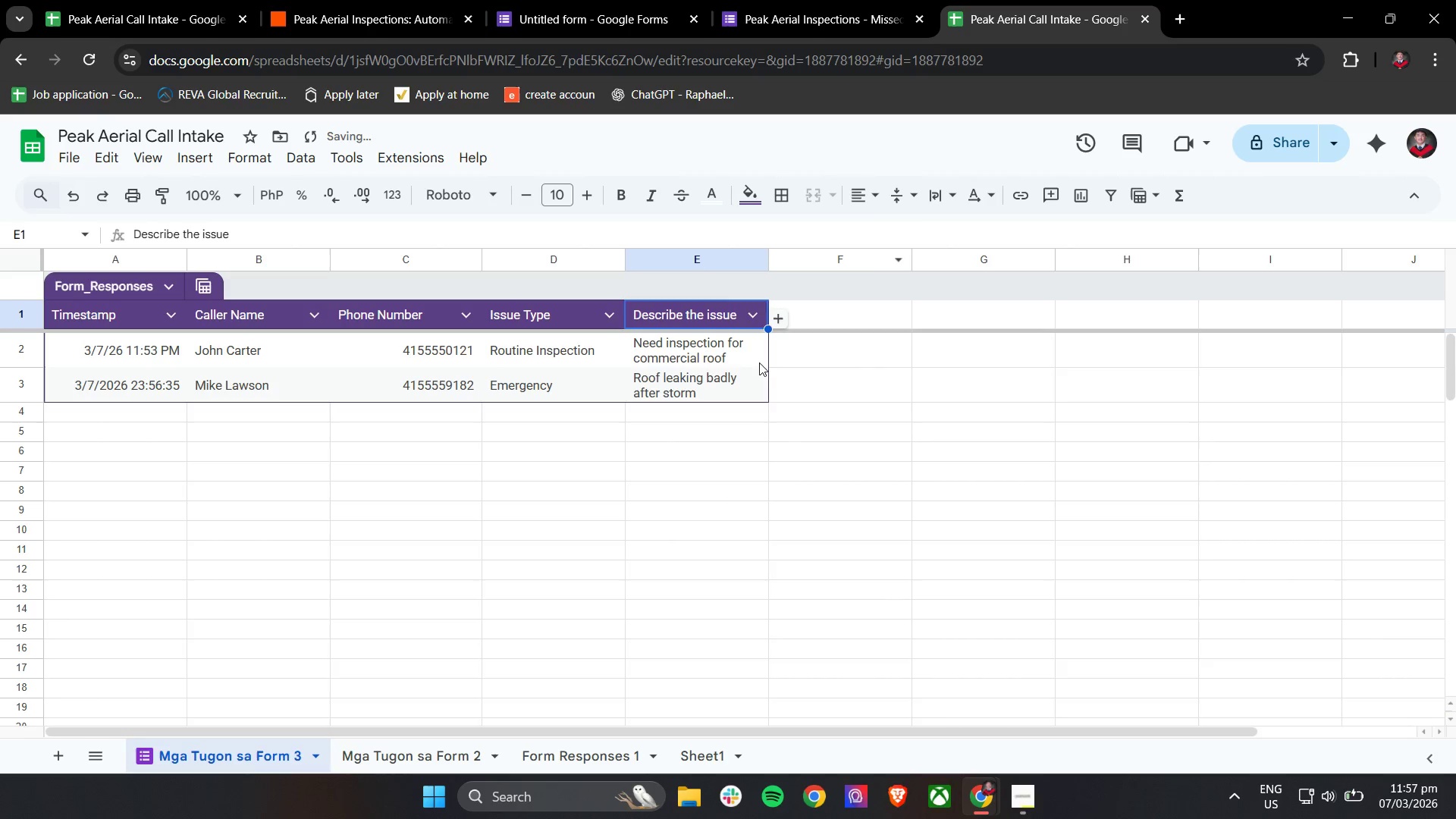 
left_click([746, 407])
 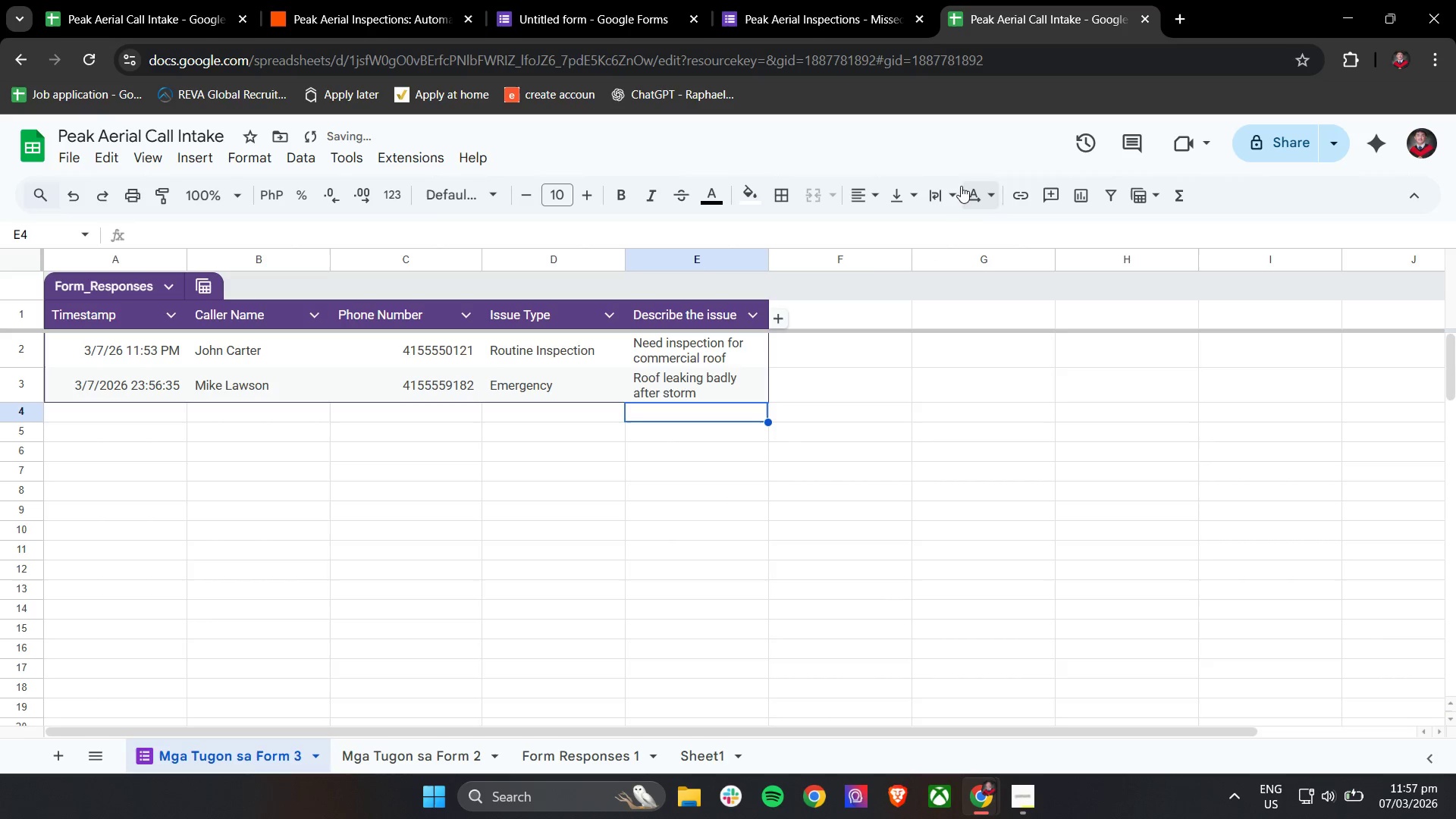 
left_click([930, 198])
 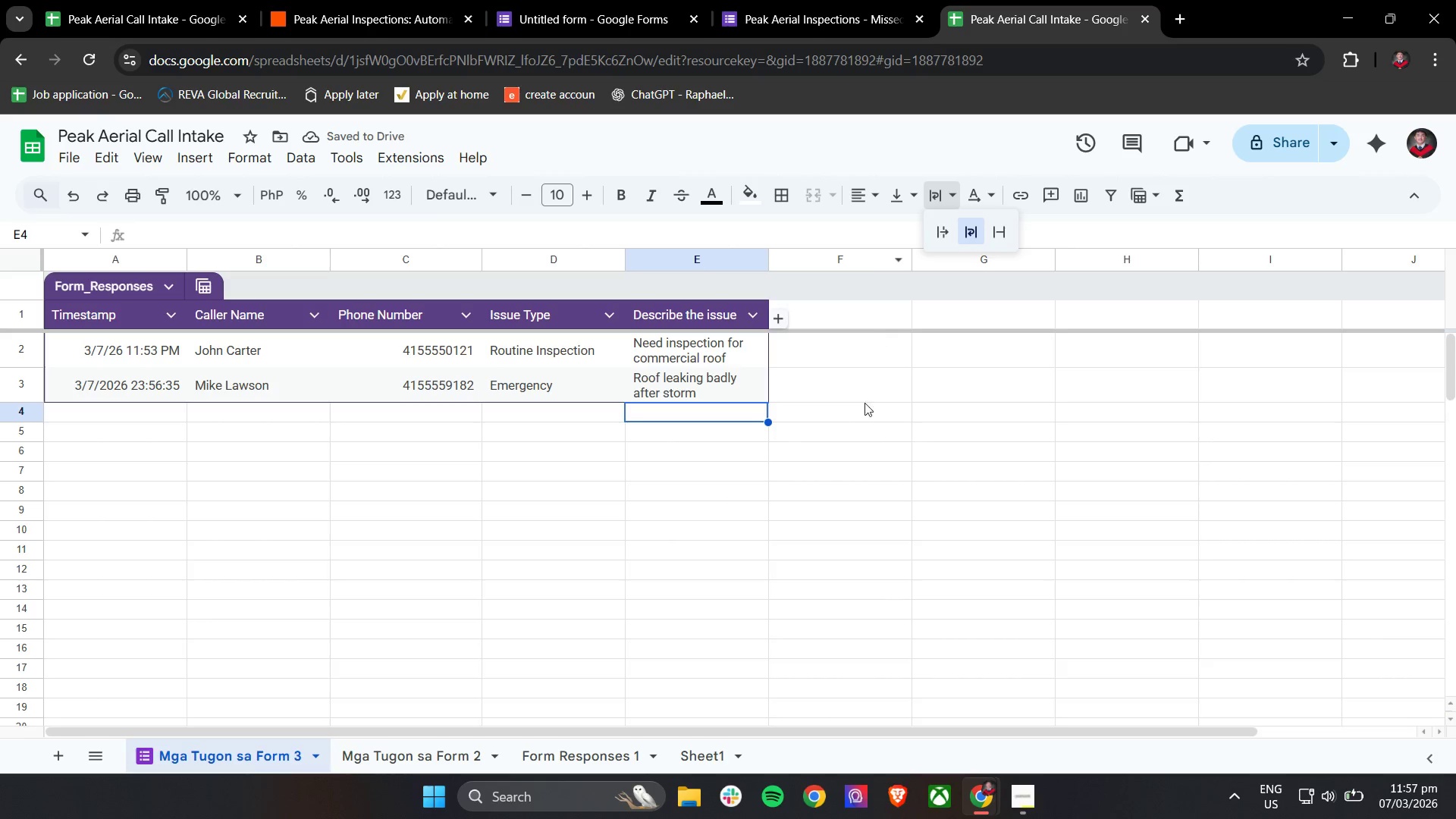 
left_click([860, 435])
 